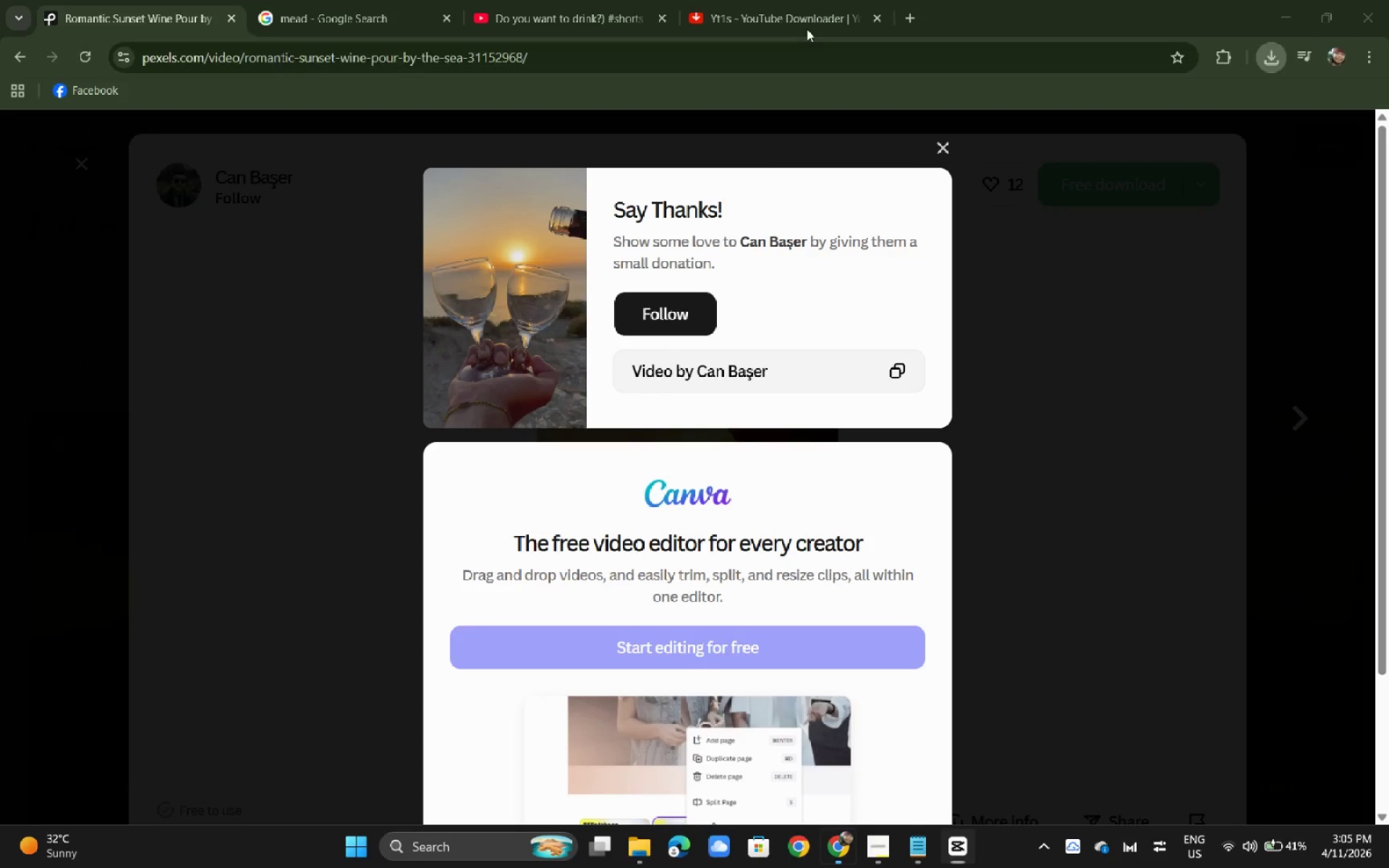 
key(Alt+Tab)
 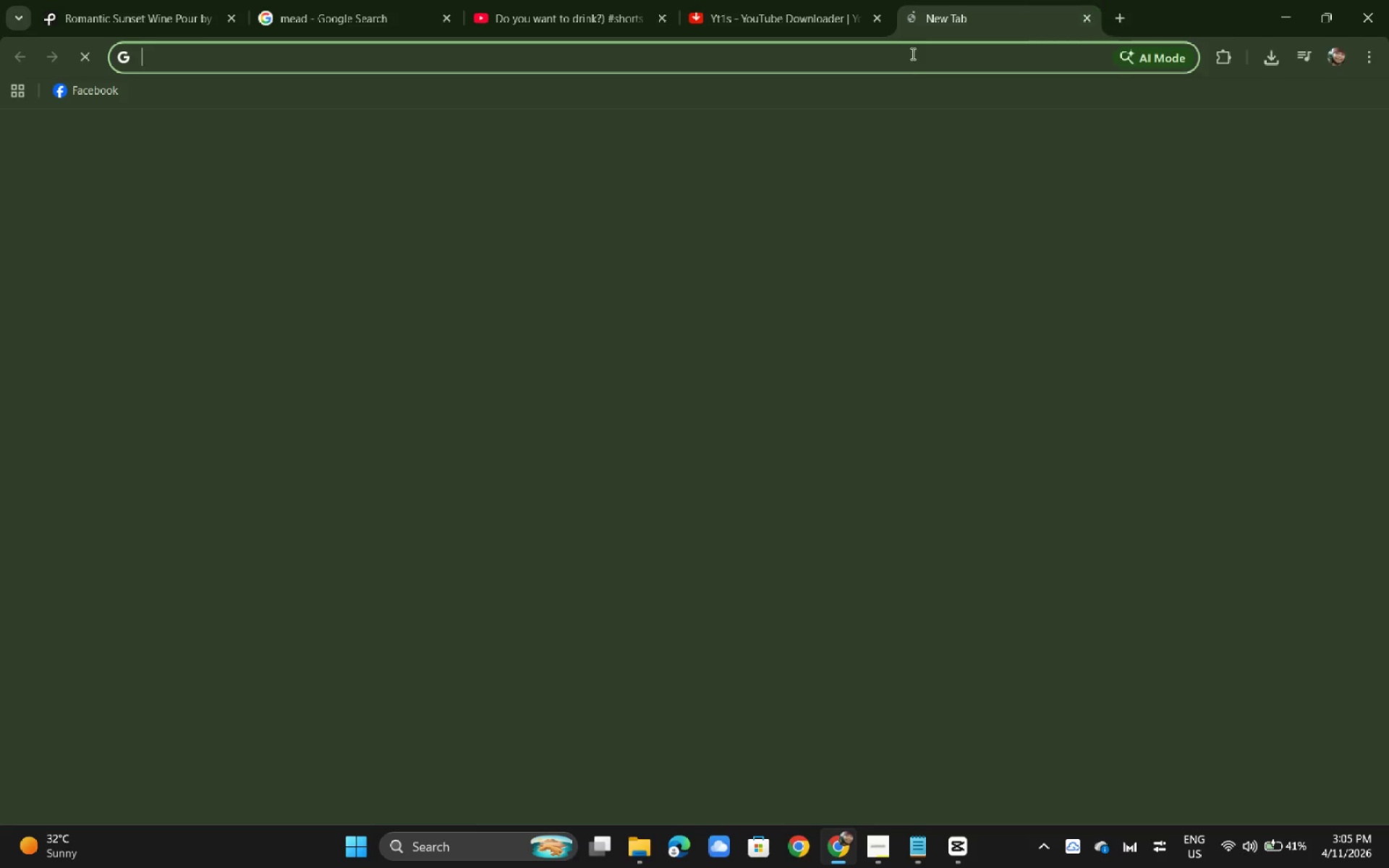 
left_click([912, 64])
 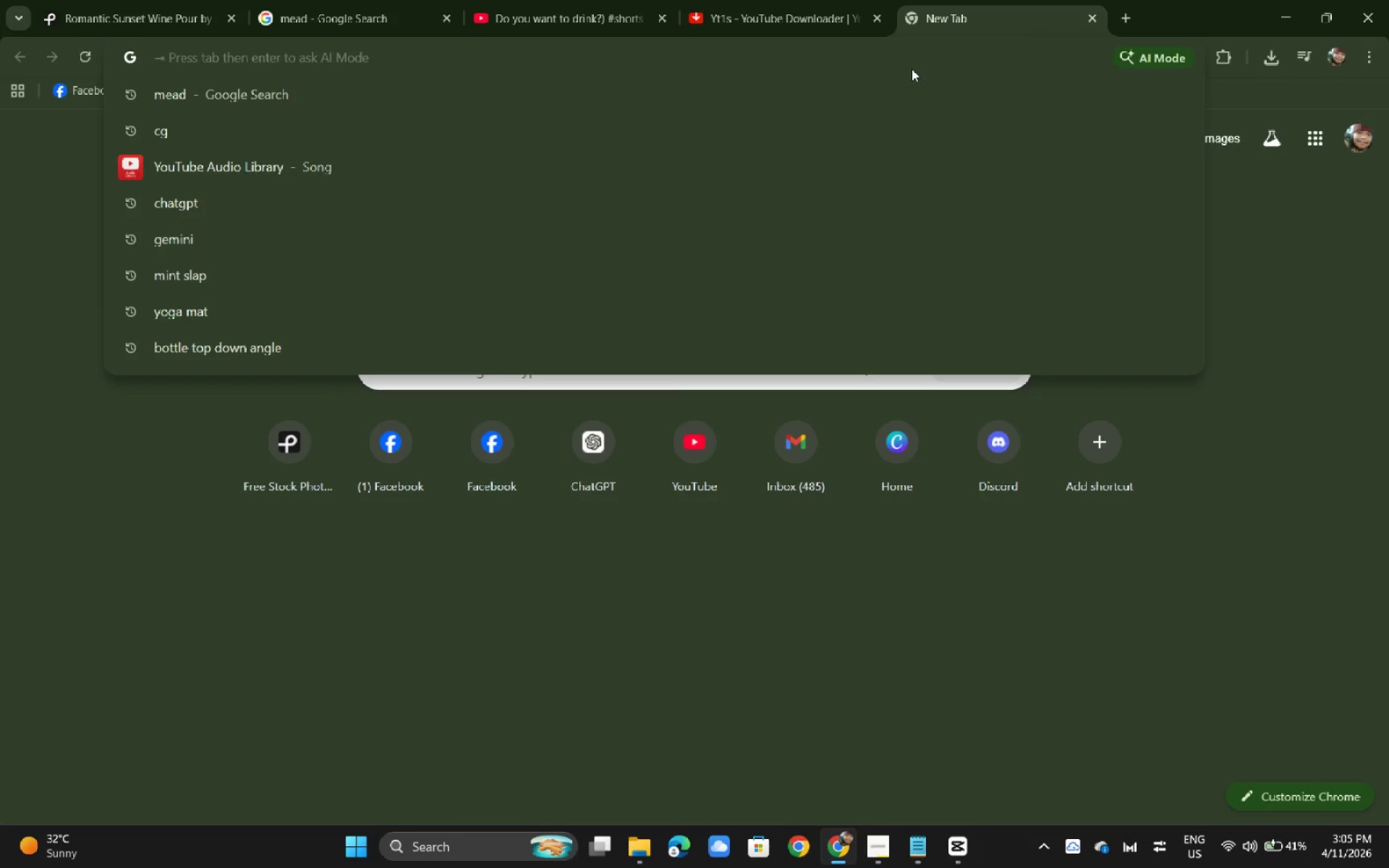 
type(gold logo)
 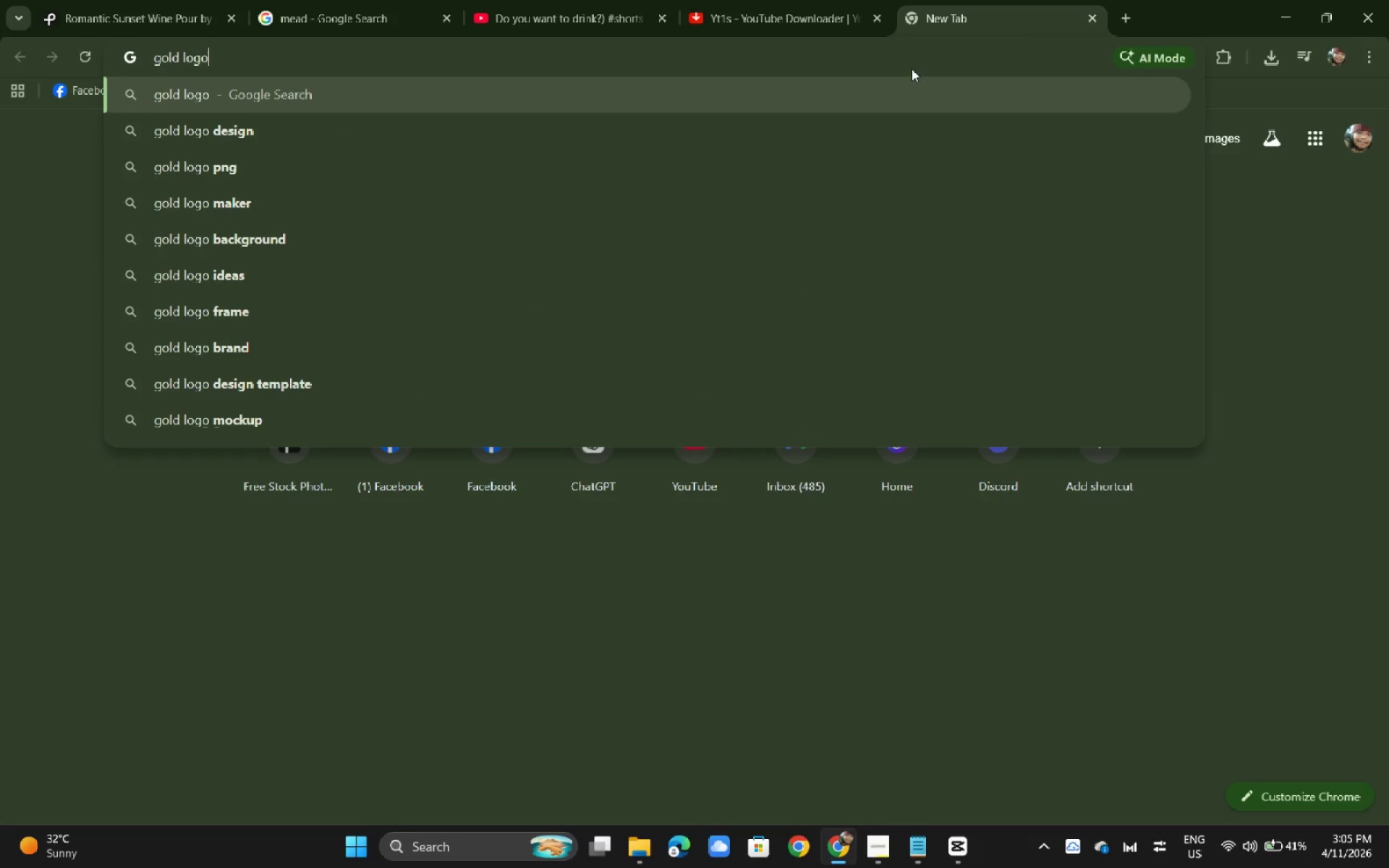 
hold_key(key=Backspace, duration=1.3)
 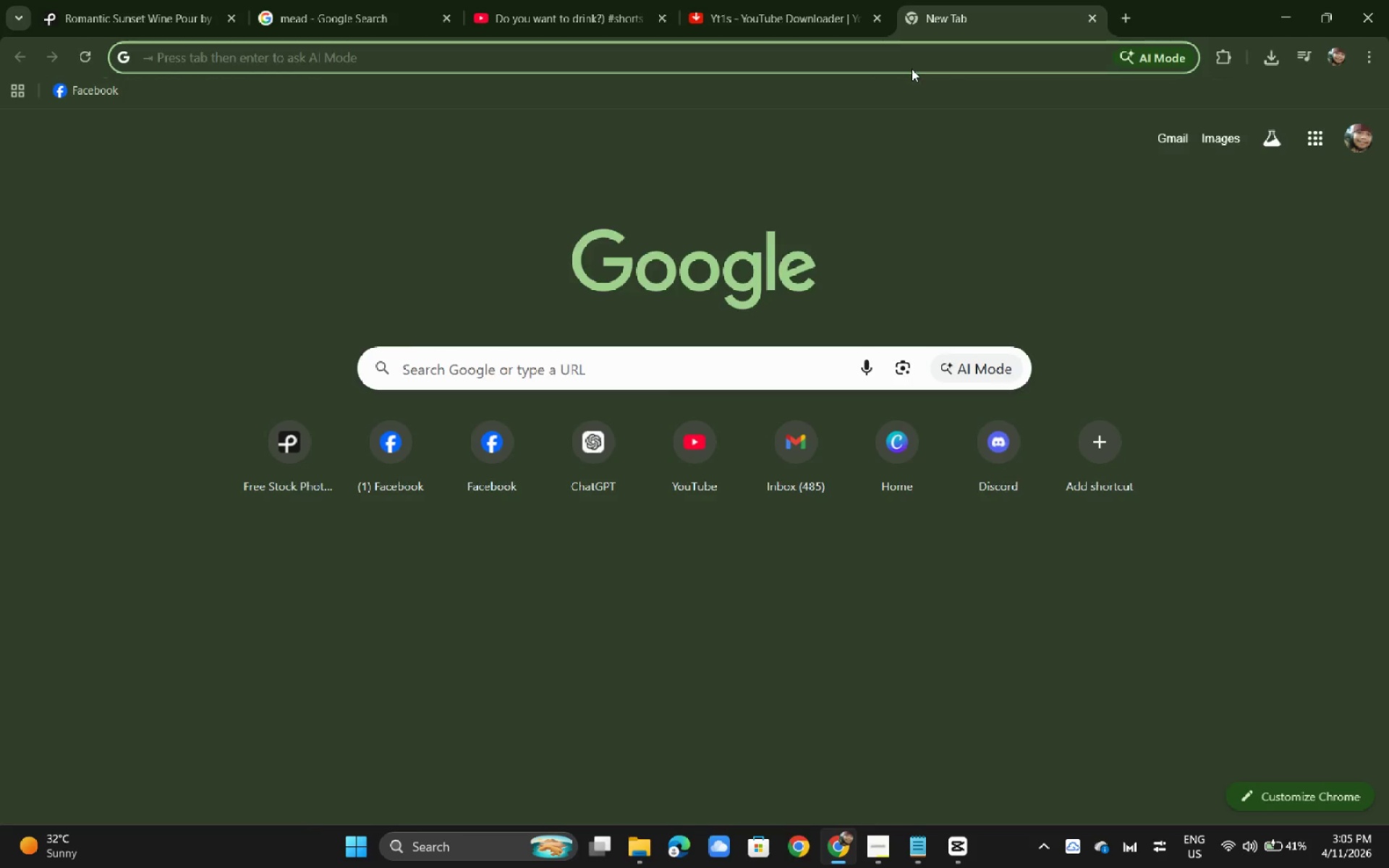 
type(logo cir)
key(Backspace)
key(Backspace)
key(Backspace)
key(Backspace)
type(place)
 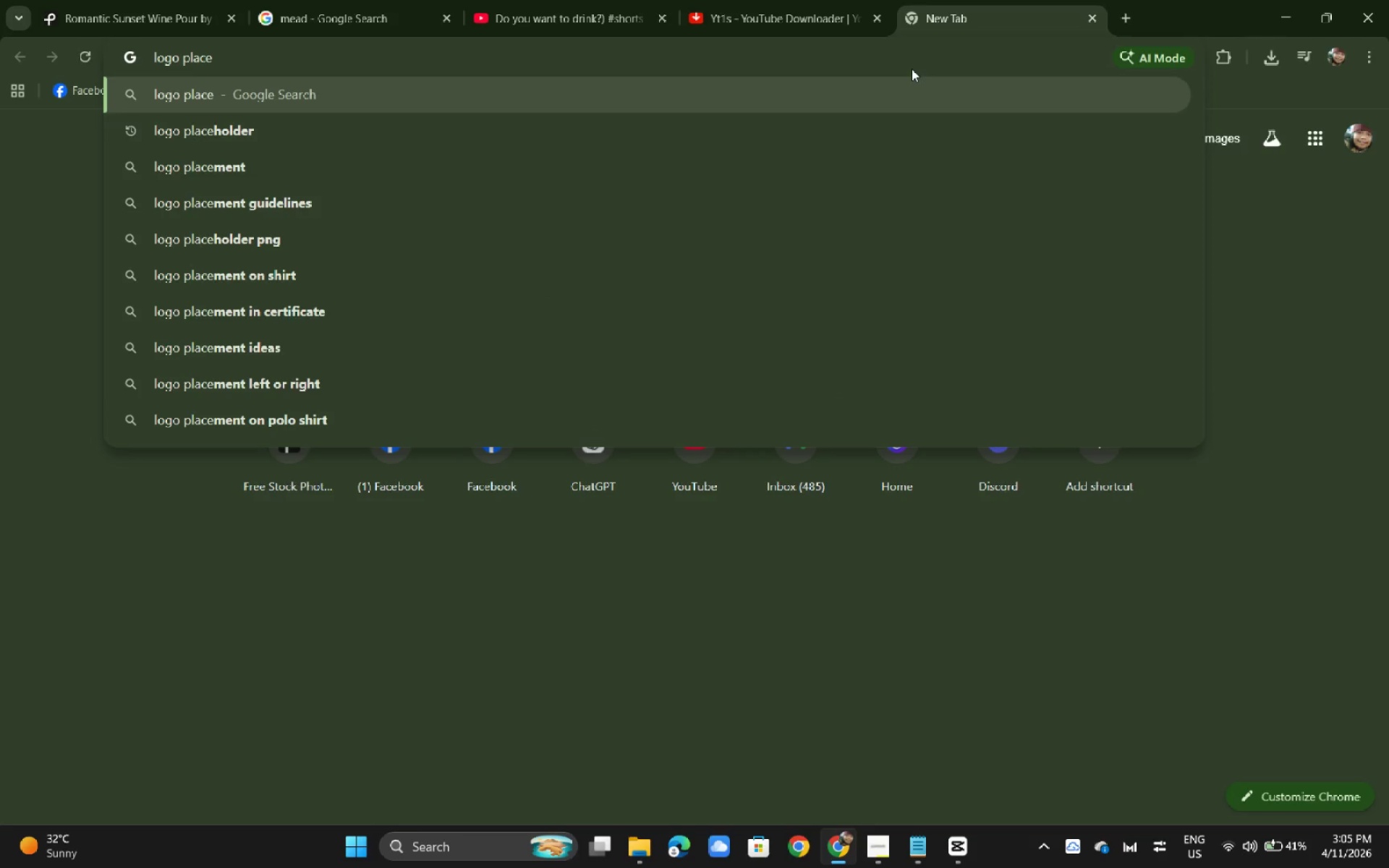 
key(ArrowDown)
 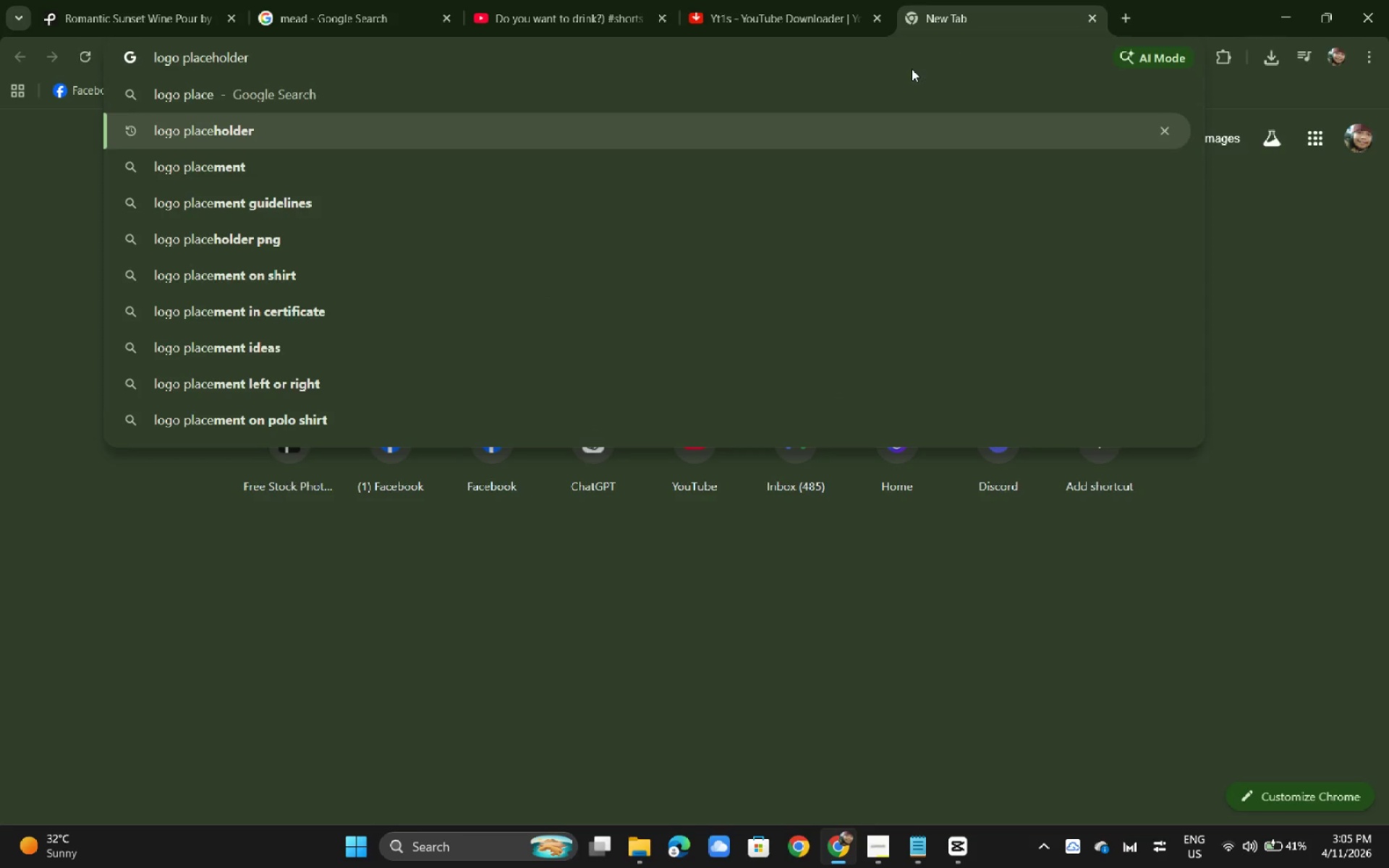 
type( withj)
key(Backspace)
type( gold )
 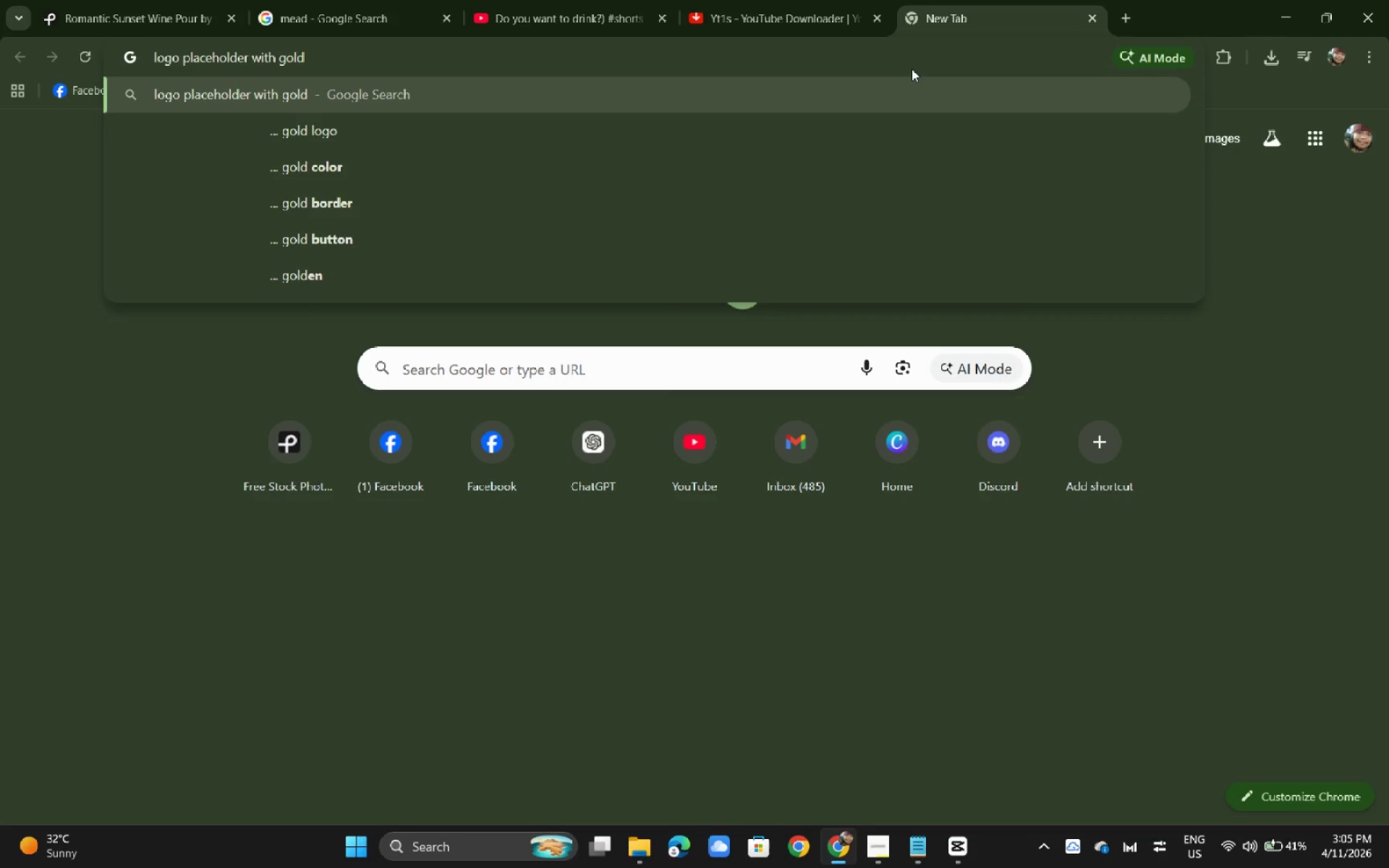 
key(ArrowDown)
 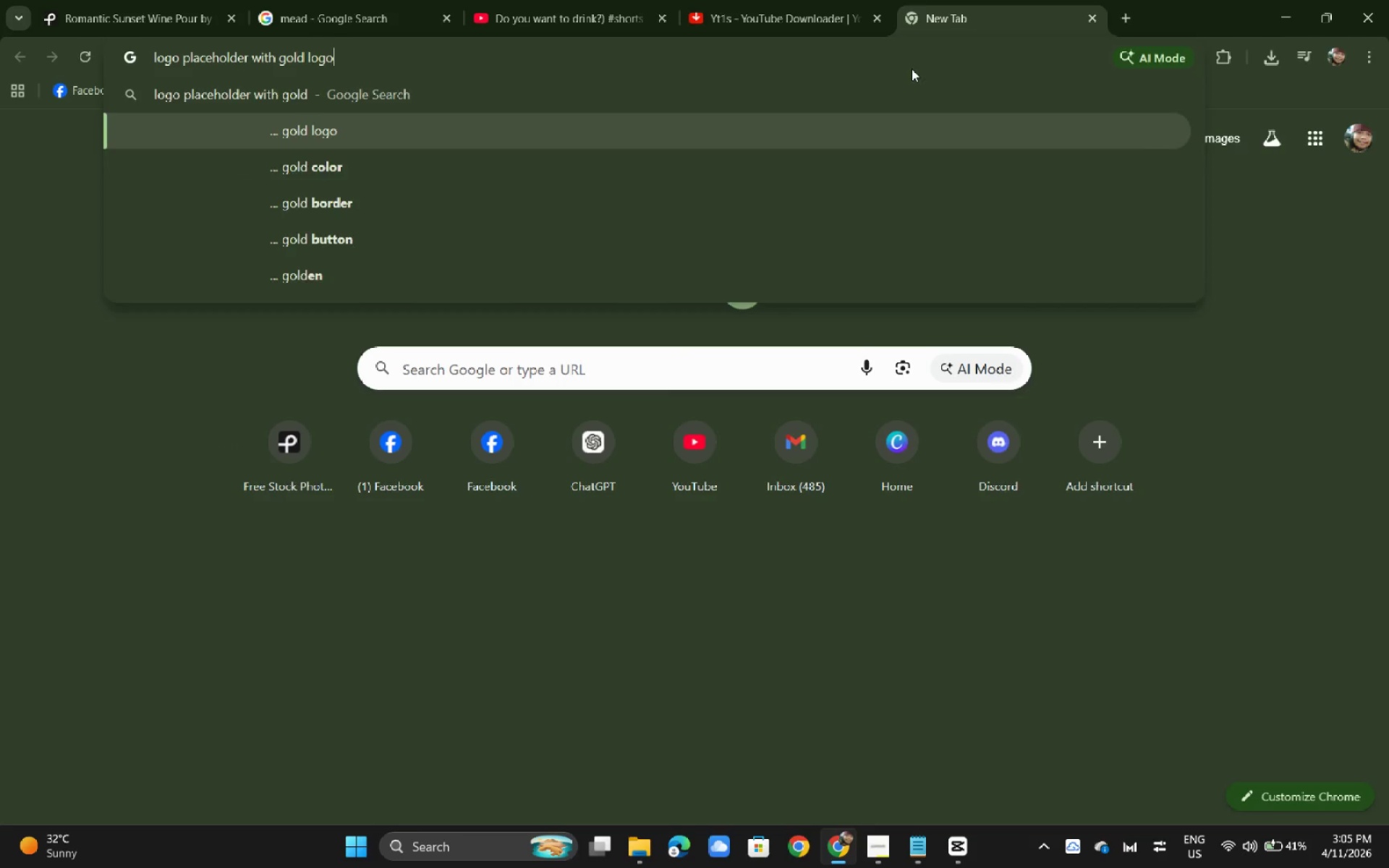 
key(Enter)
 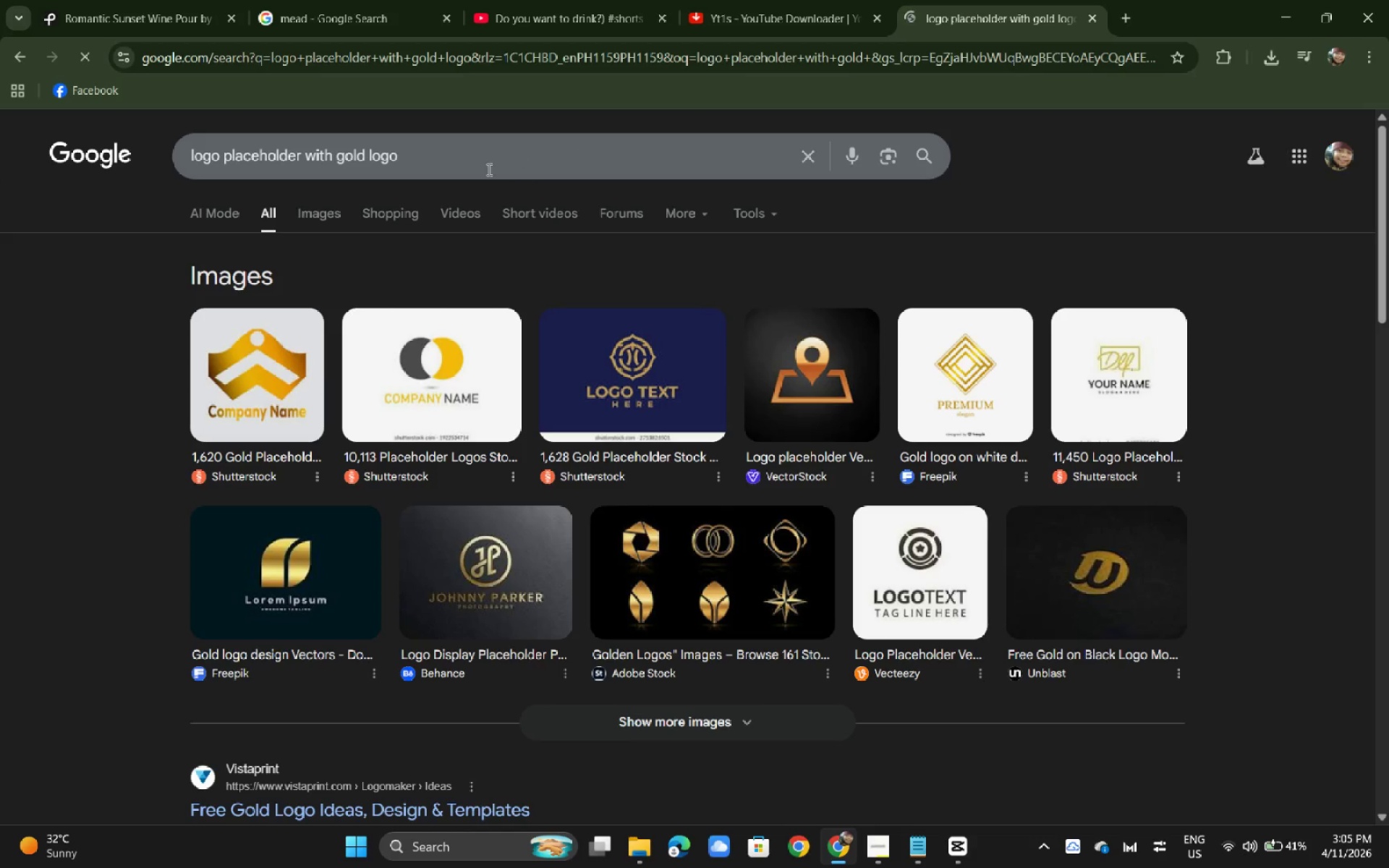 
left_click_drag(start_coordinate=[421, 158], to_coordinate=[300, 158])
 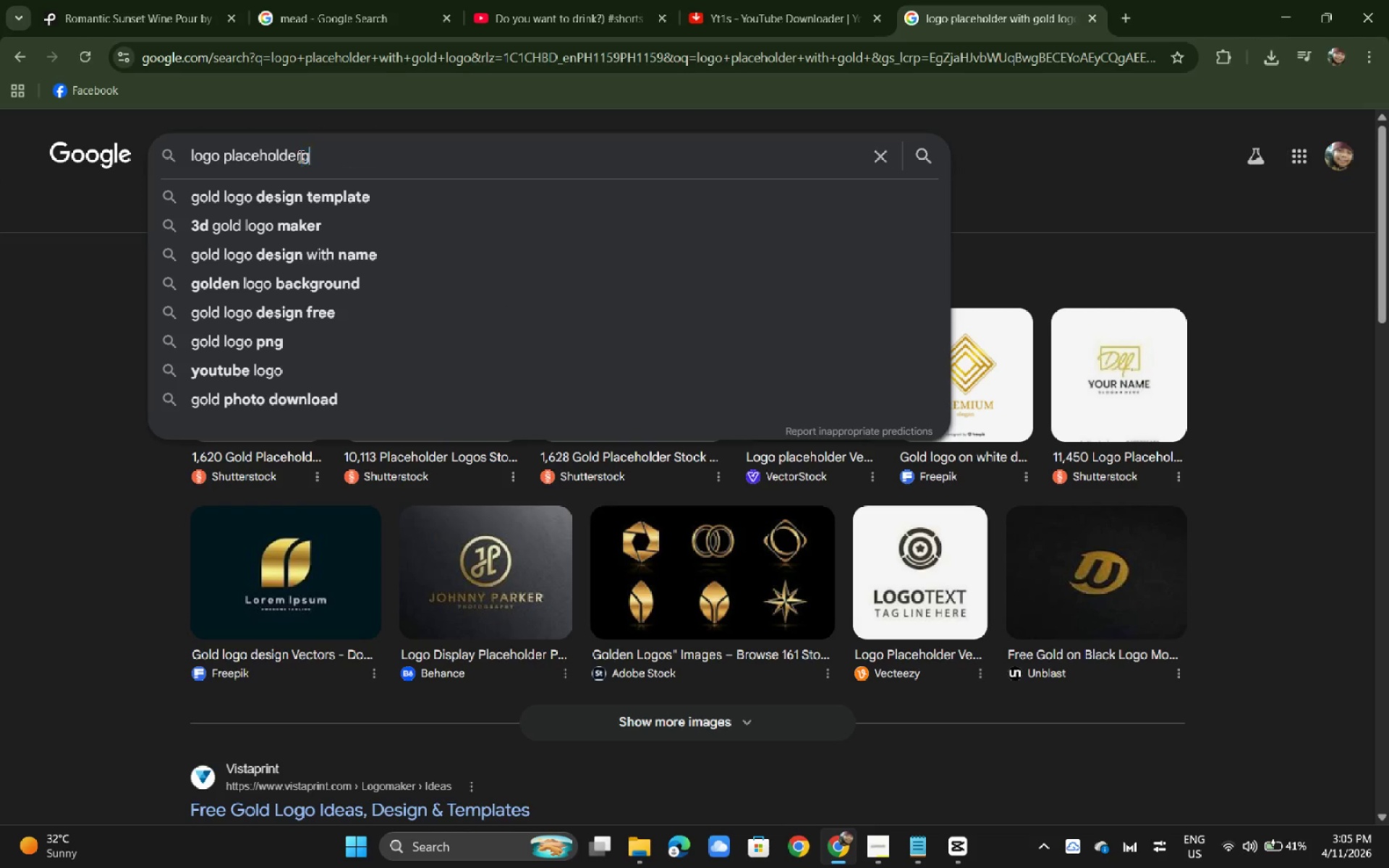 
type(go)
key(Backspace)
key(Backspace)
type( og)
key(Backspace)
key(Backspace)
type(go;d[NumLock]ld)
 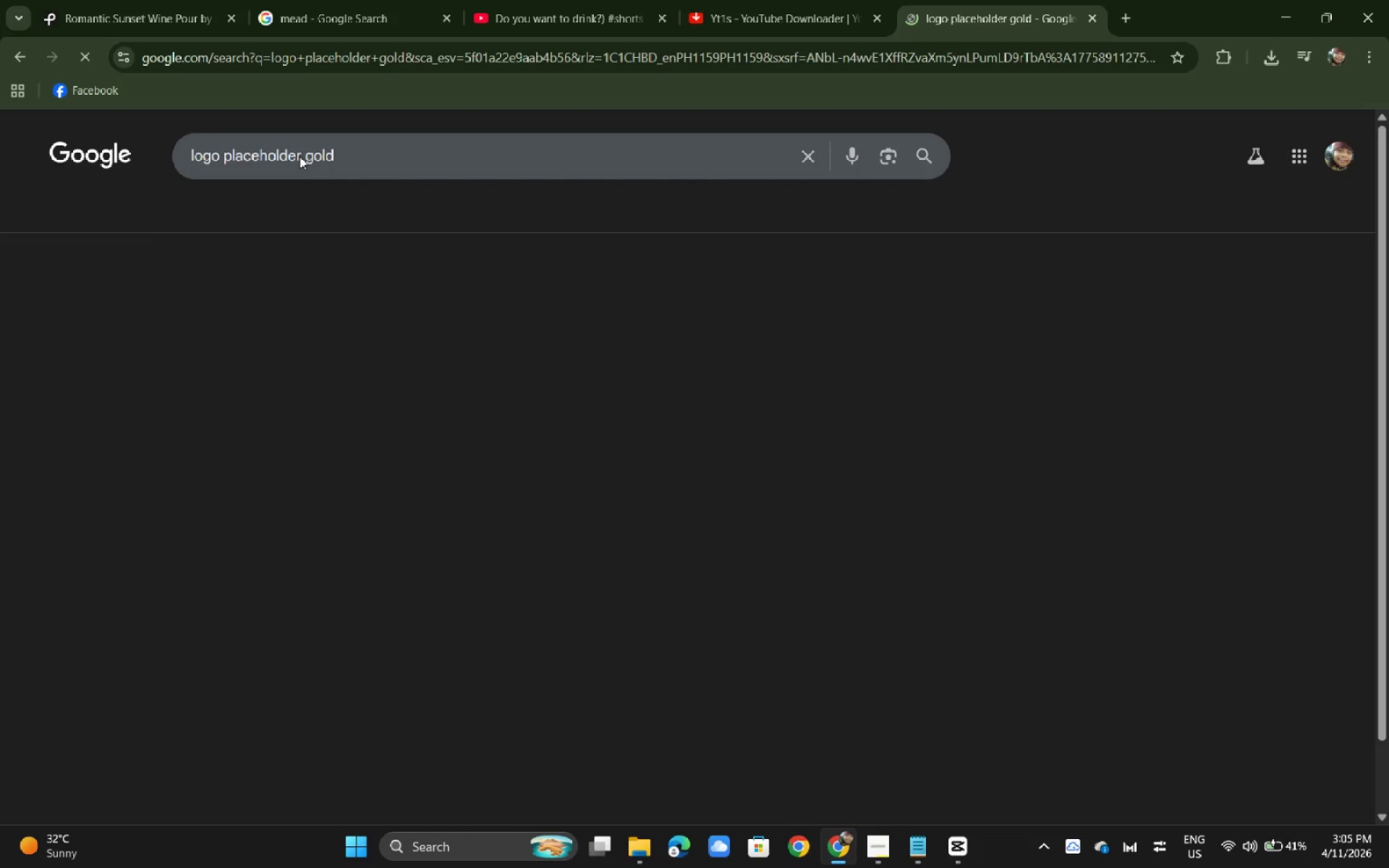 
key(Enter)
 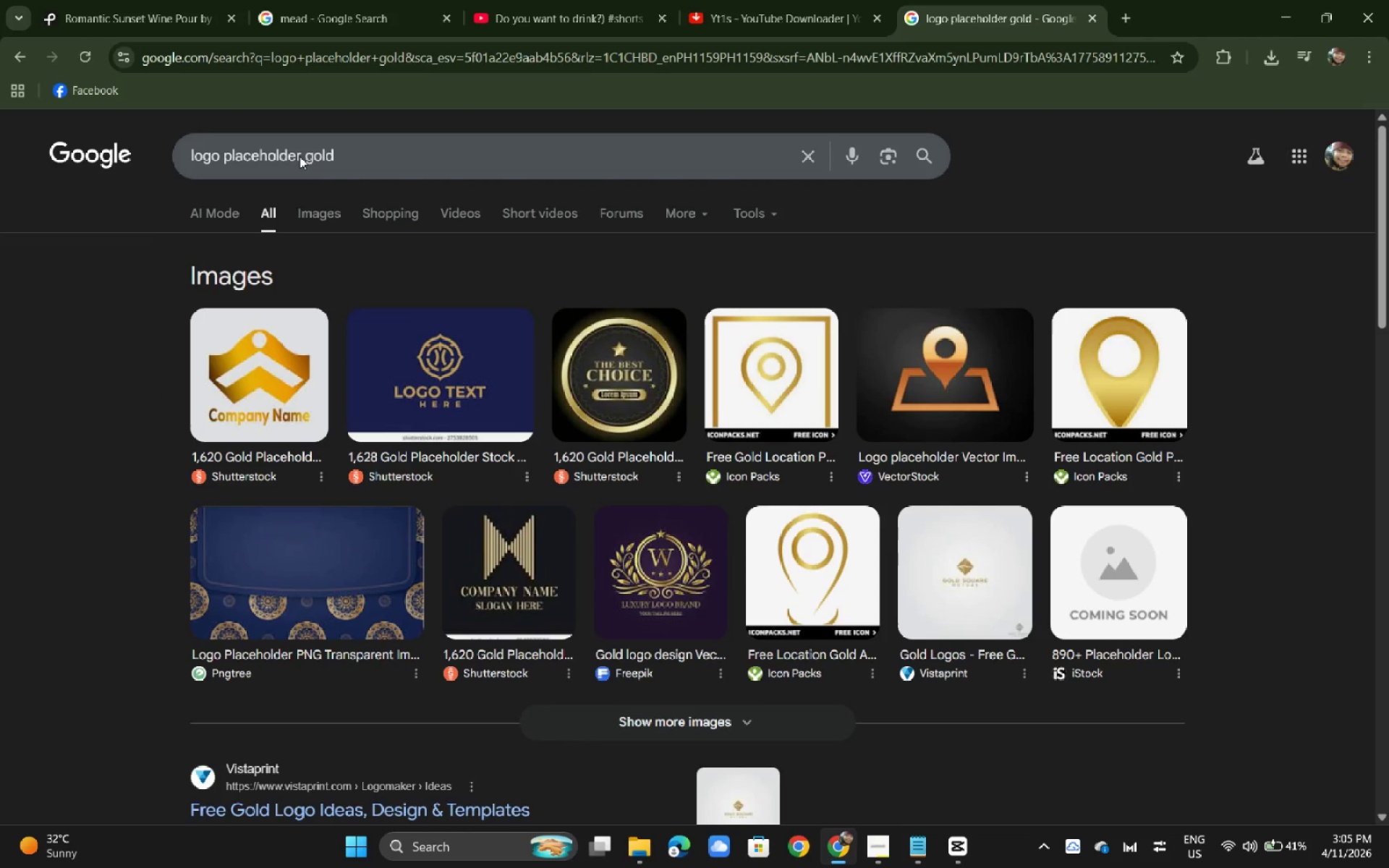 
left_click([315, 226])
 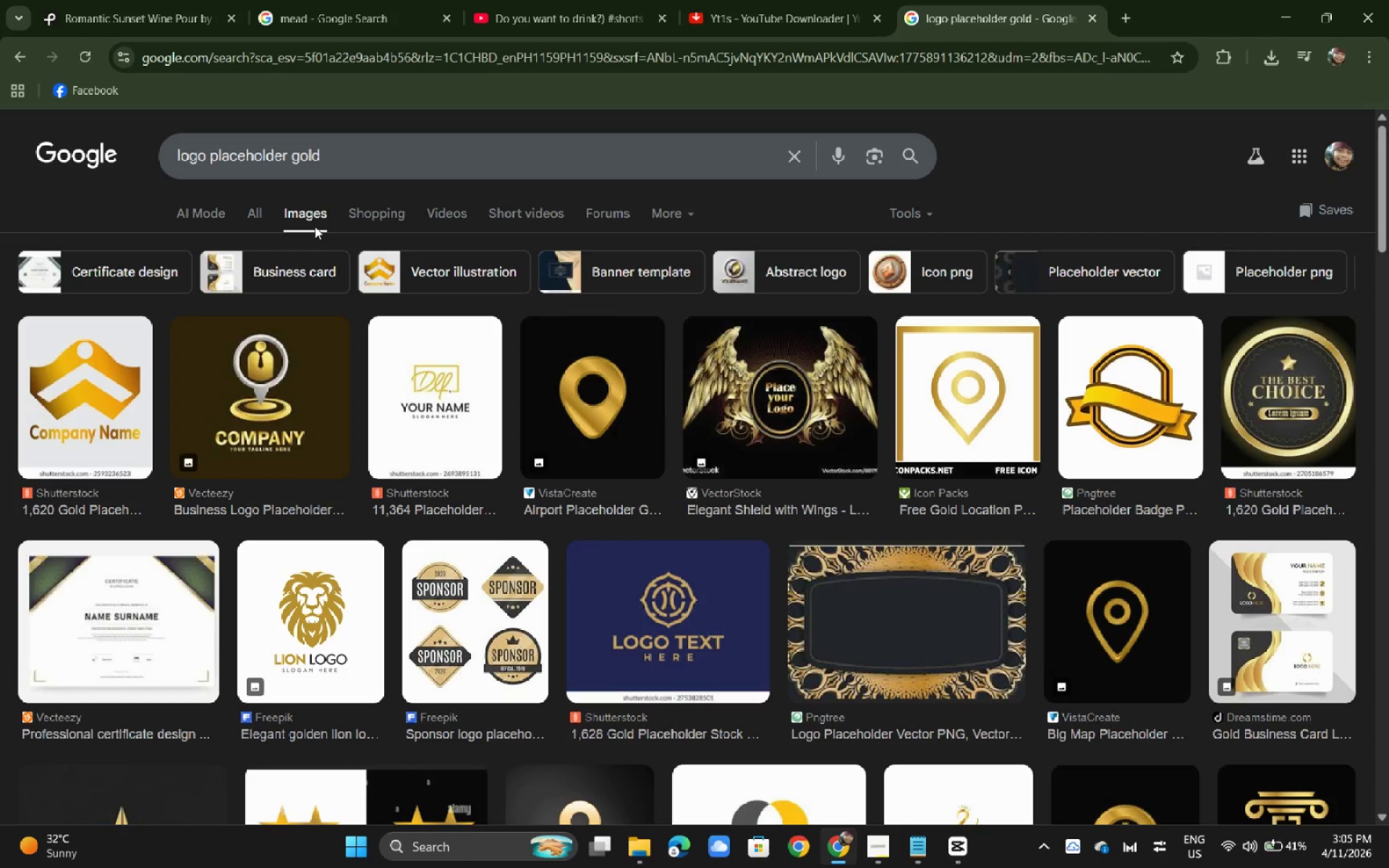 
left_click_drag(start_coordinate=[336, 156], to_coordinate=[286, 161])
 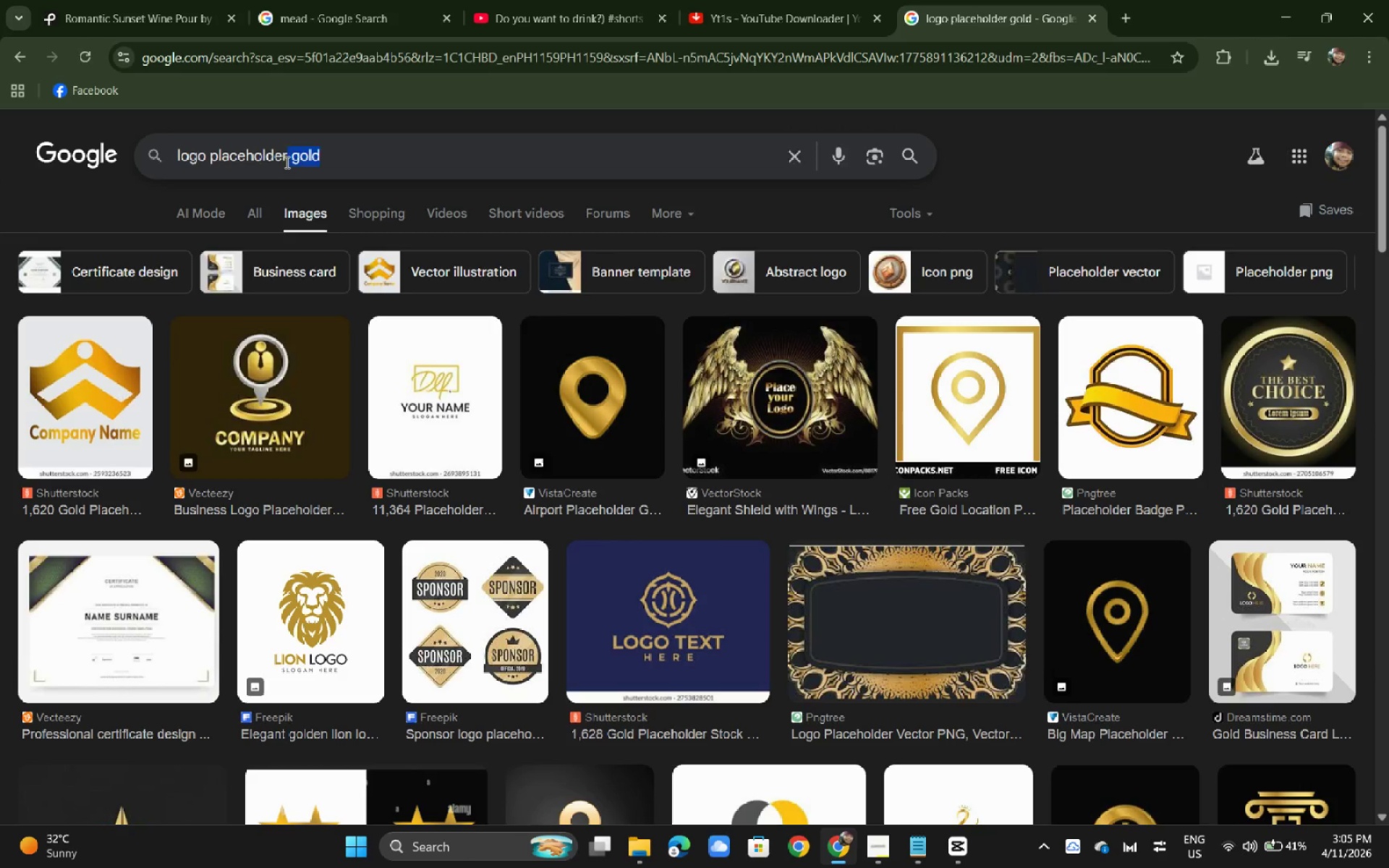 
key(Backspace)
 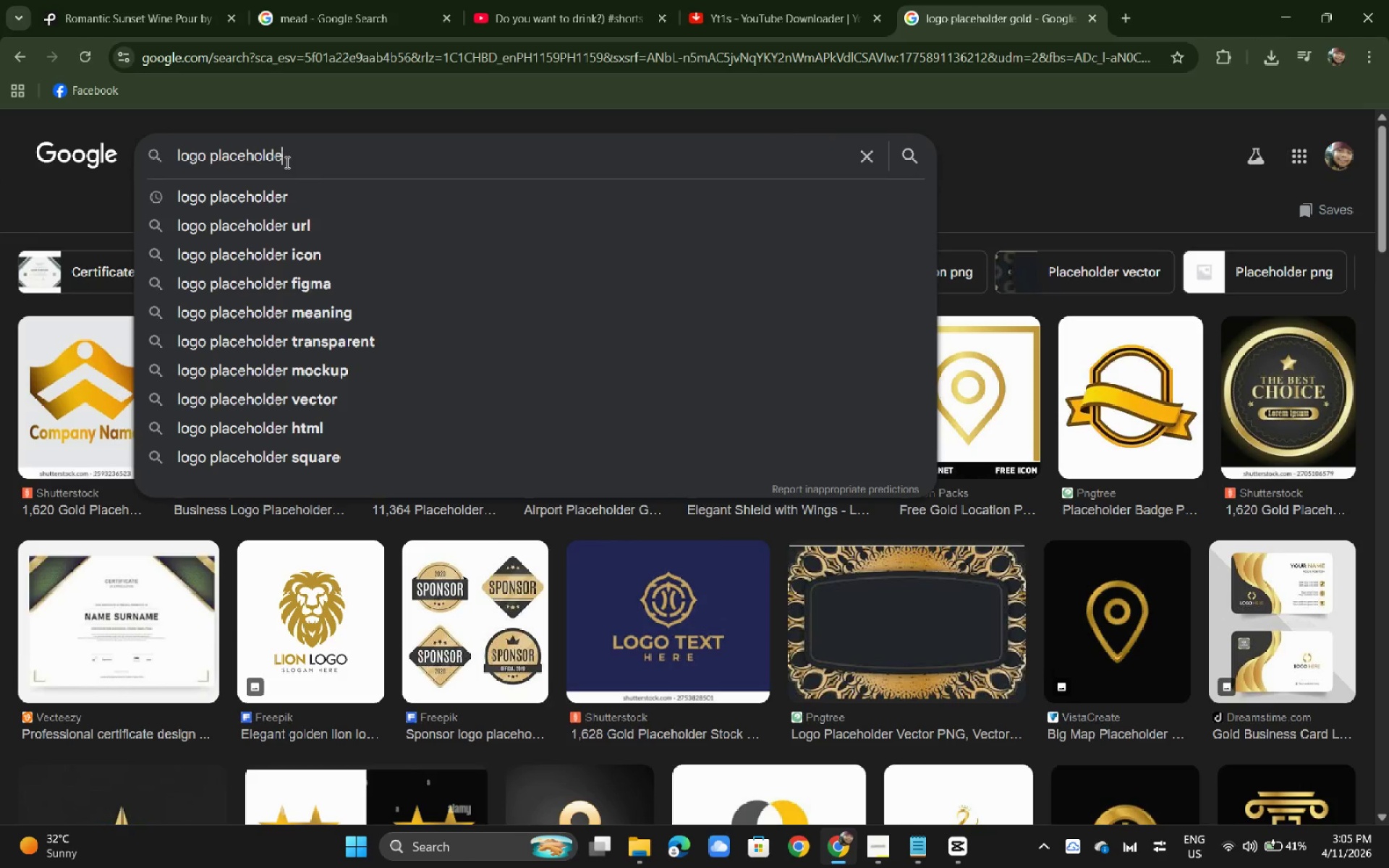 
key(Backspace)
 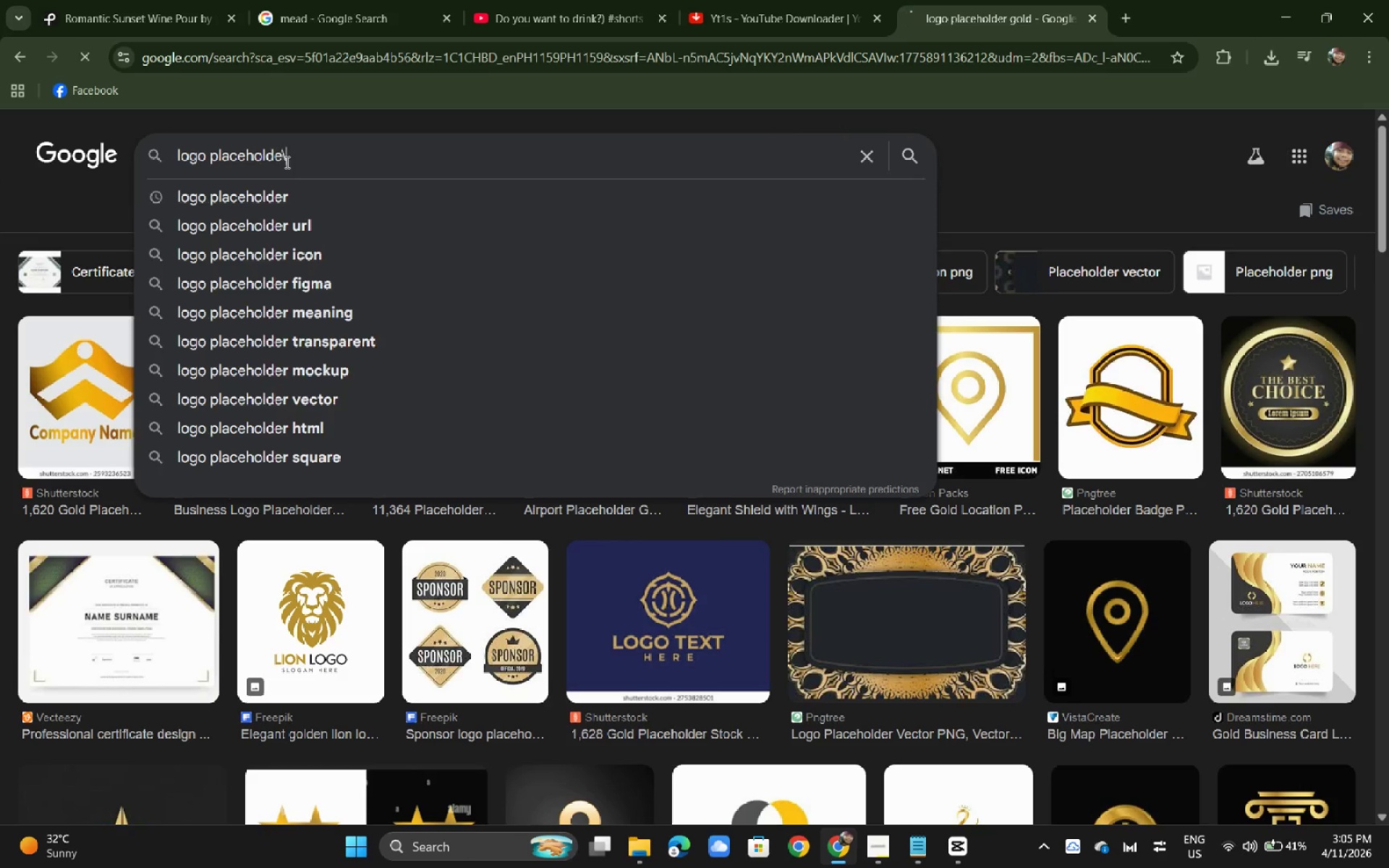 
key(Backslash)
 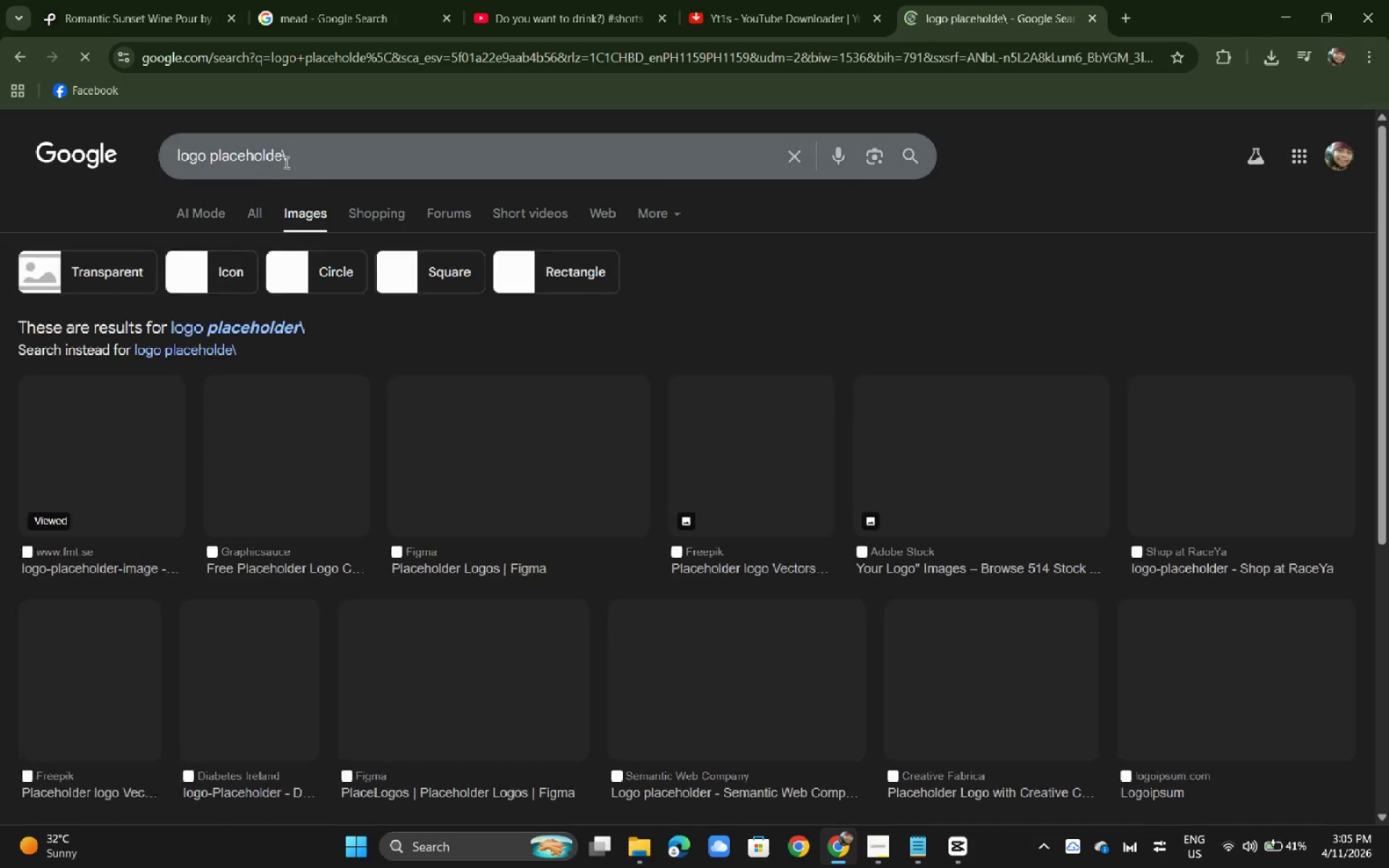 
key(Enter)
 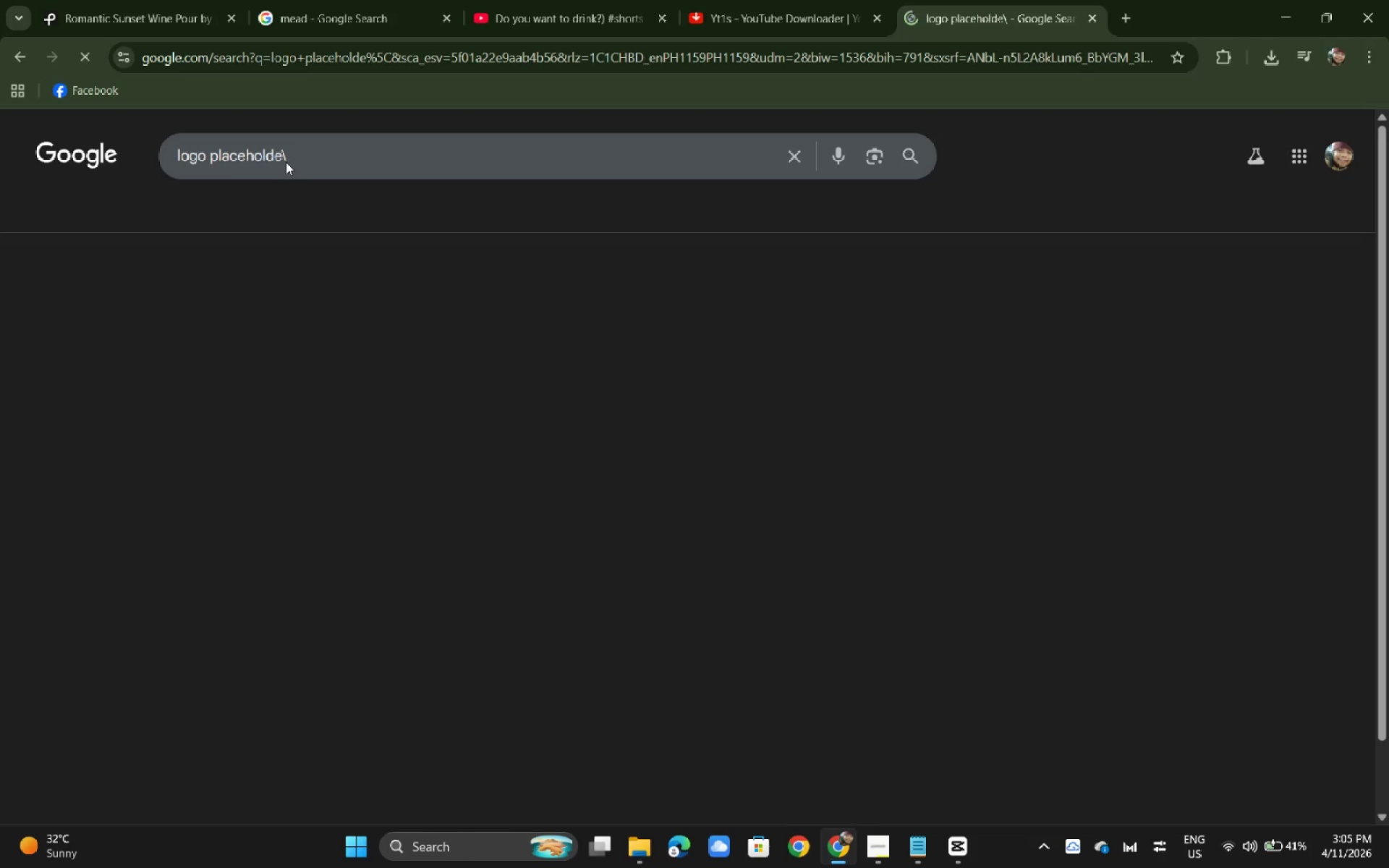 
left_click([310, 162])
 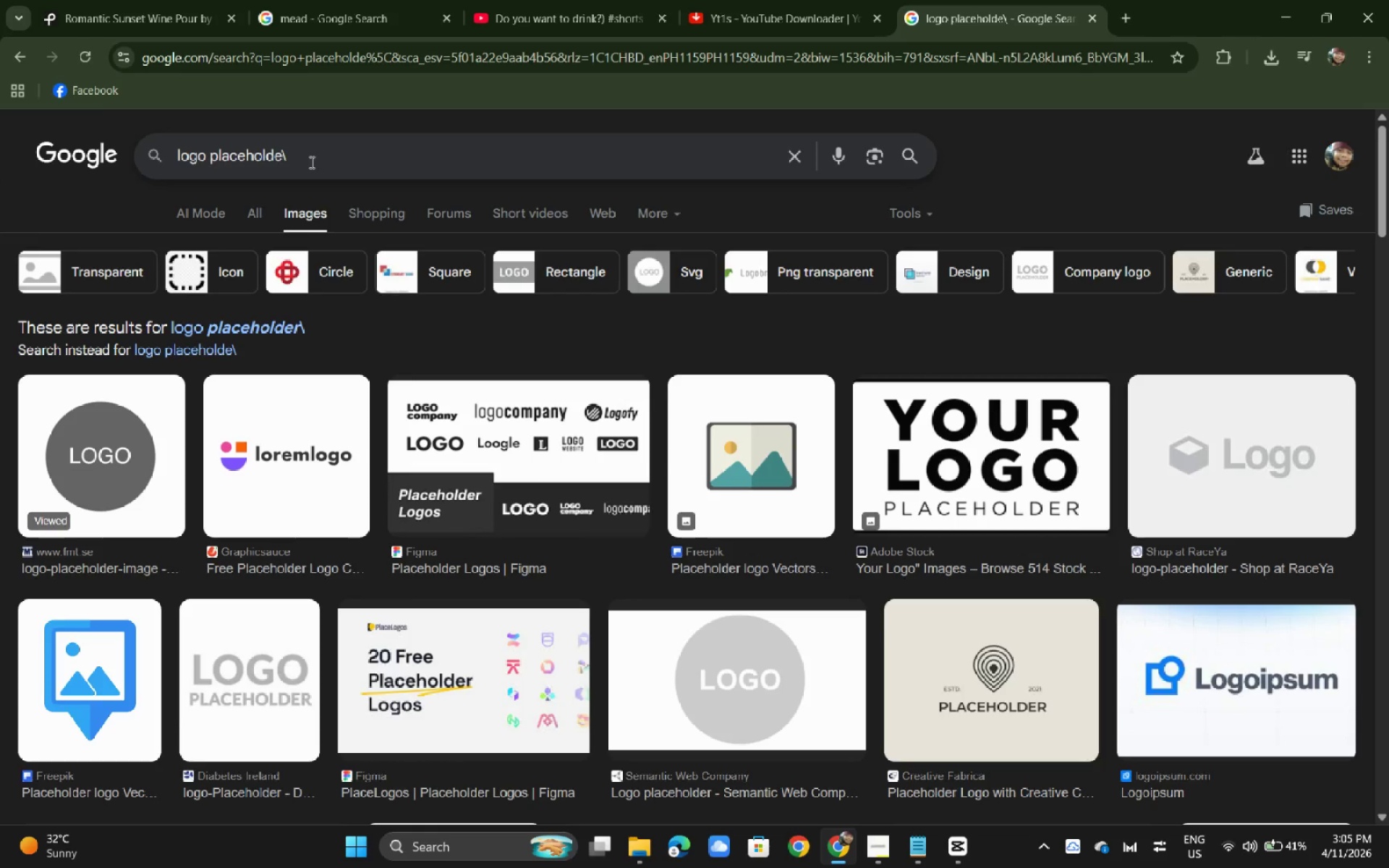 
key(Backspace)
 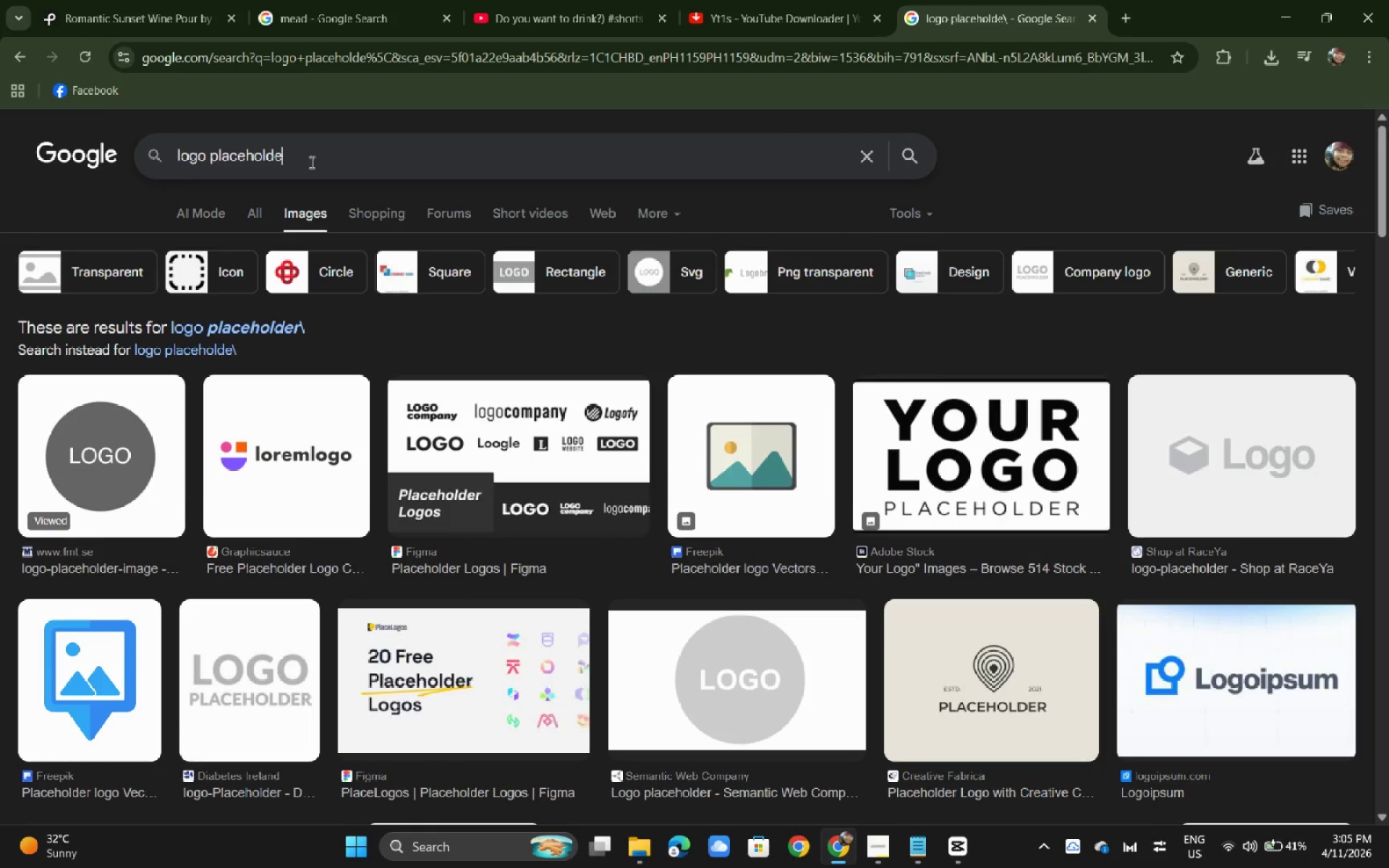 
key(R)
 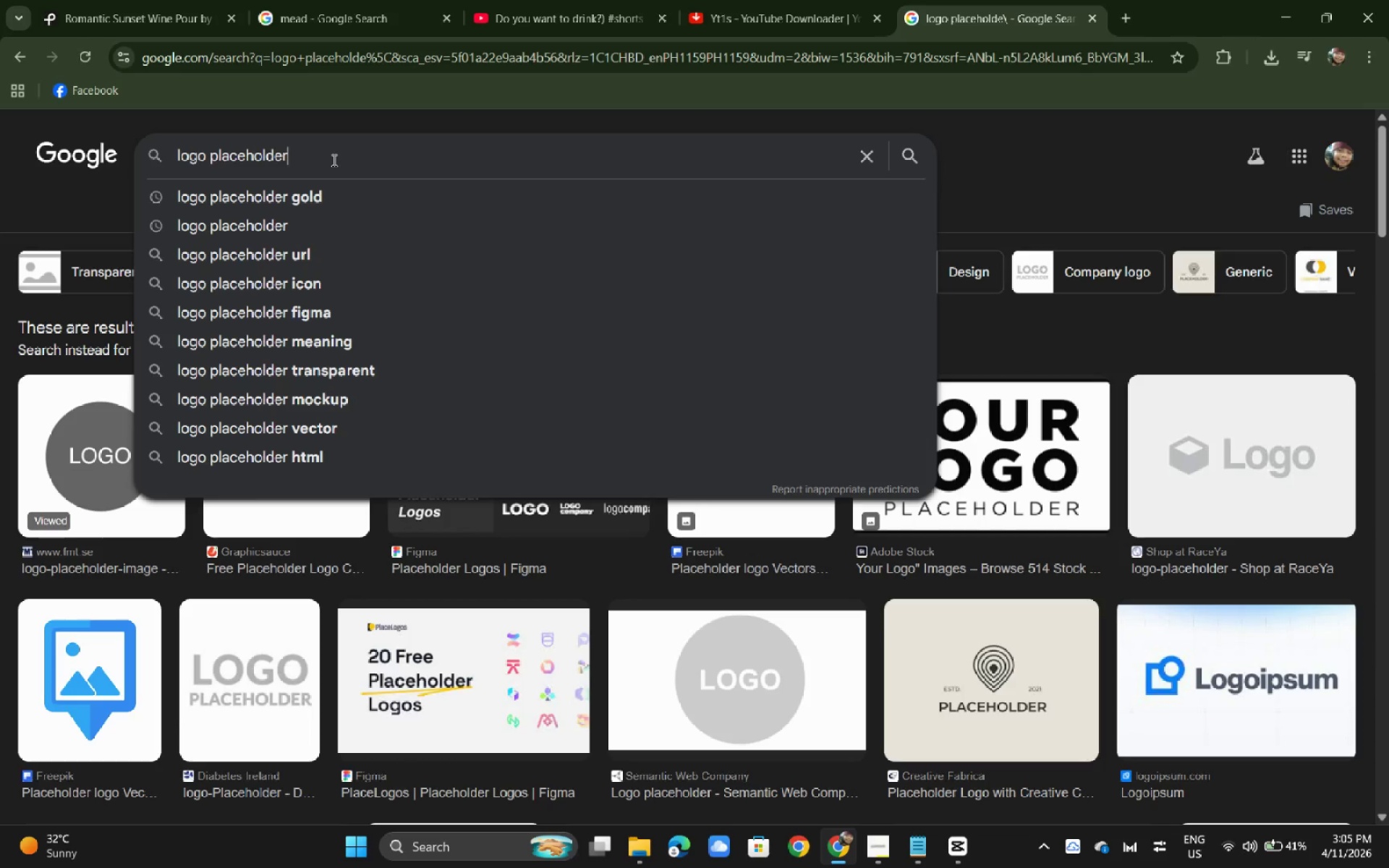 
key(NumpadEnter)
 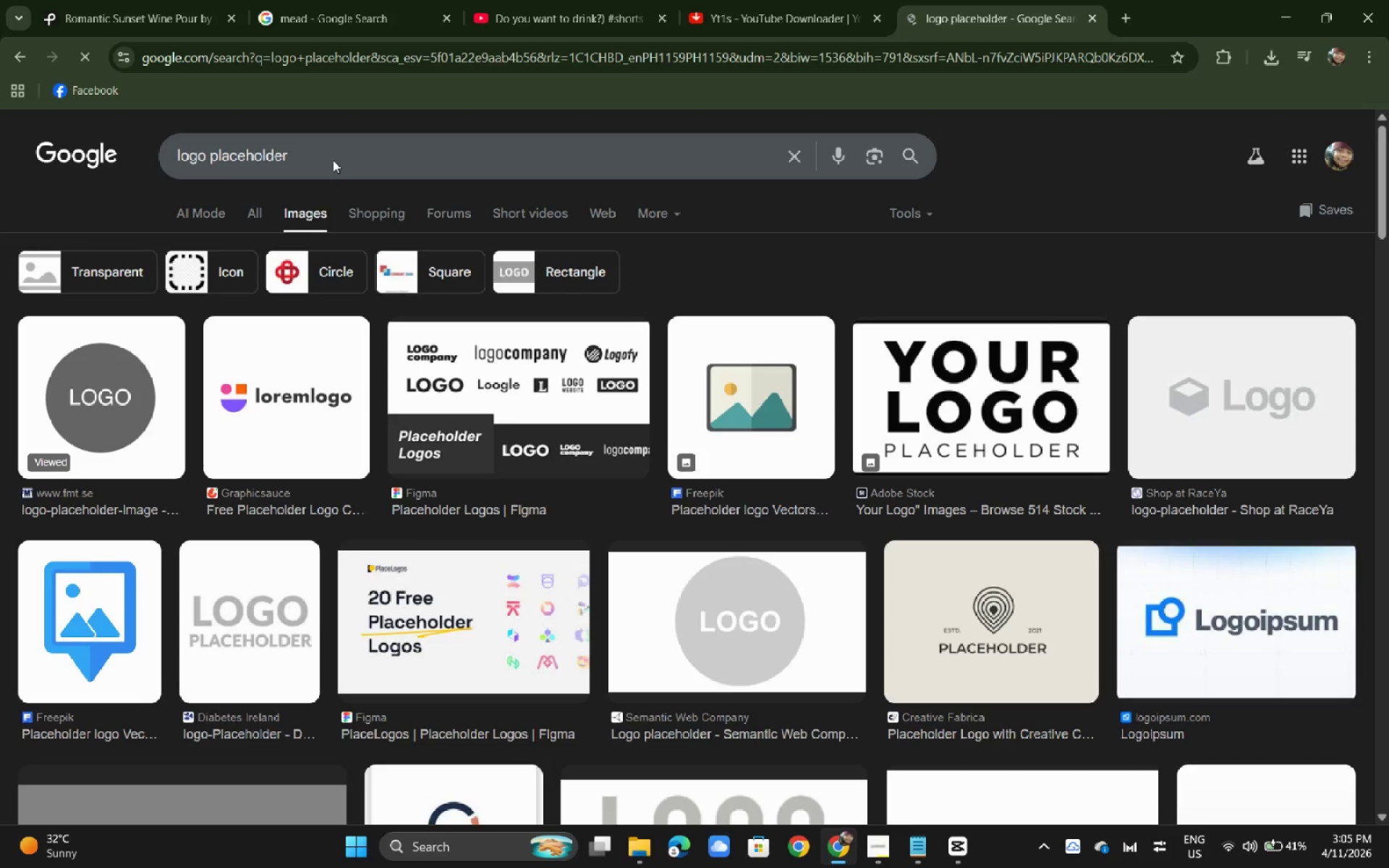 
scroll: coordinate [334, 163], scroll_direction: down, amount: 5.0
 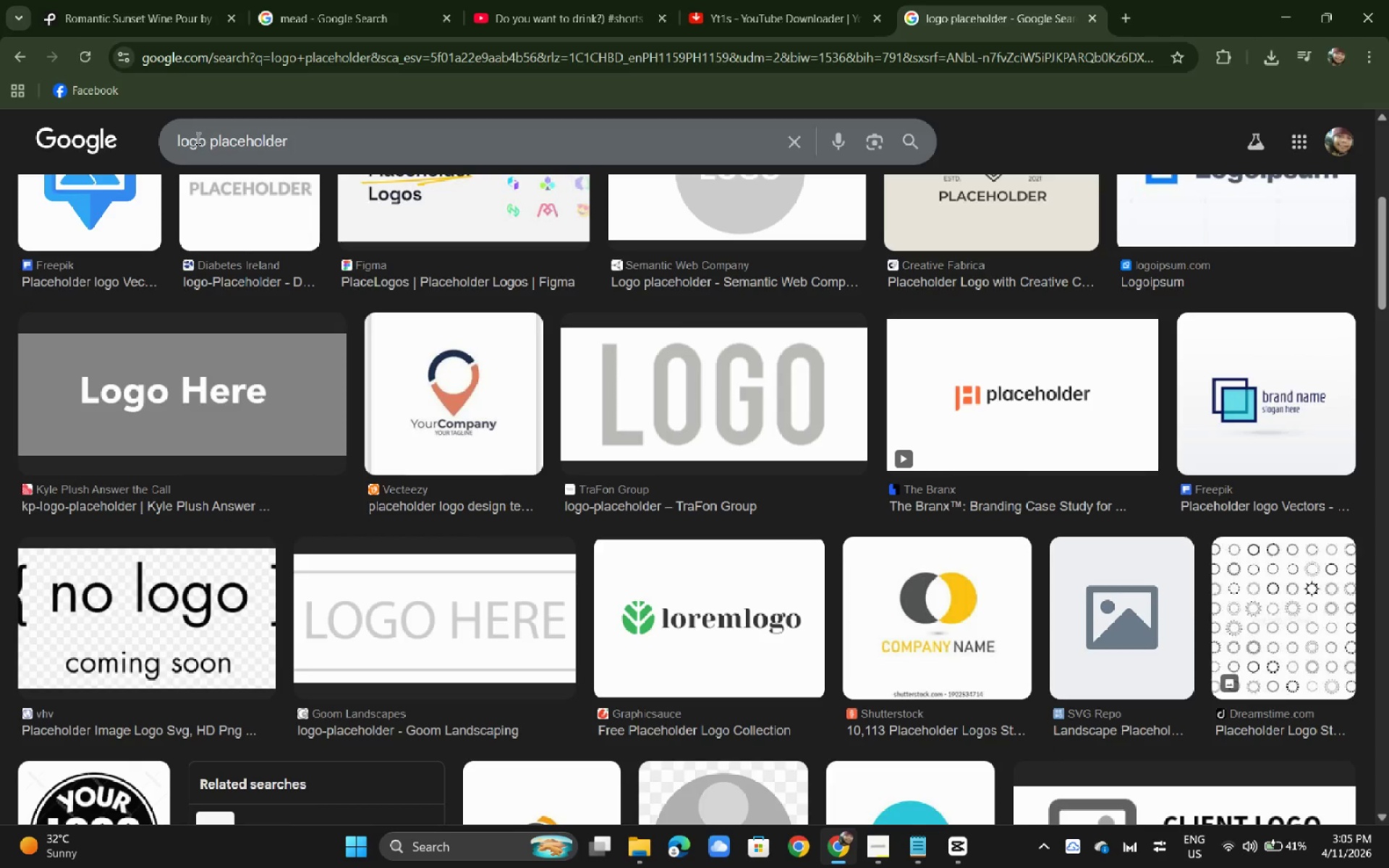 
left_click([175, 140])
 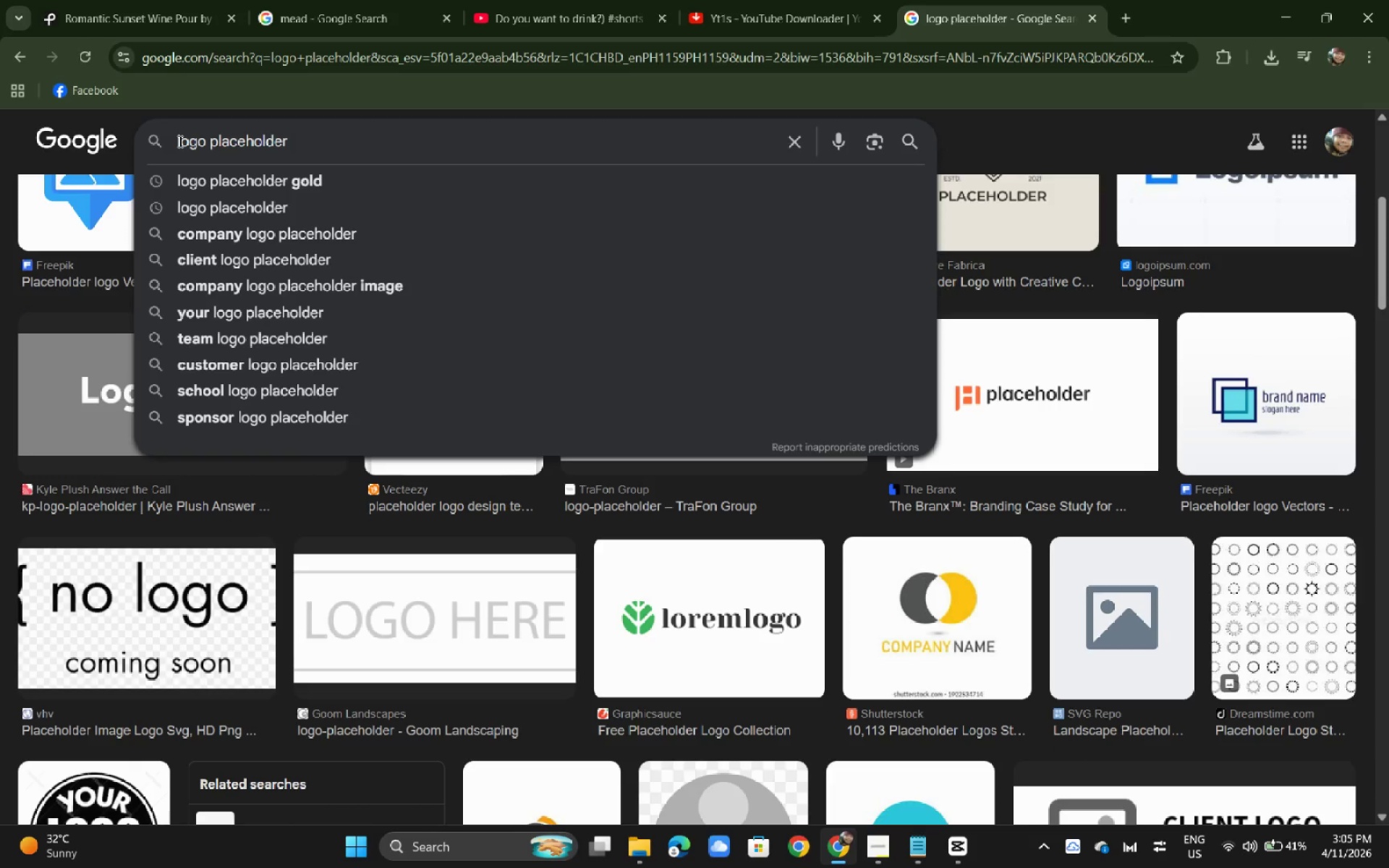 
type(gold )
 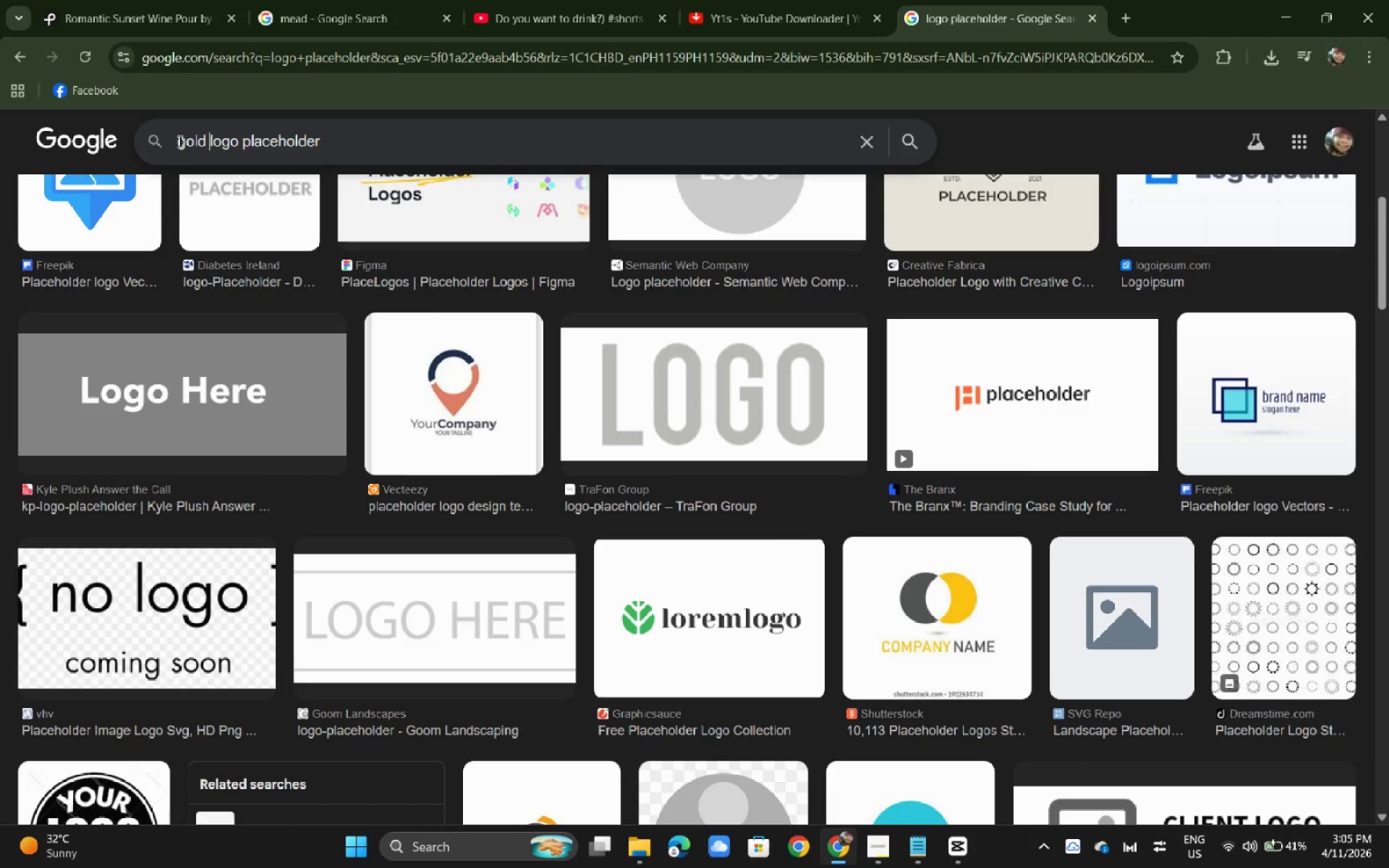 
key(Enter)
 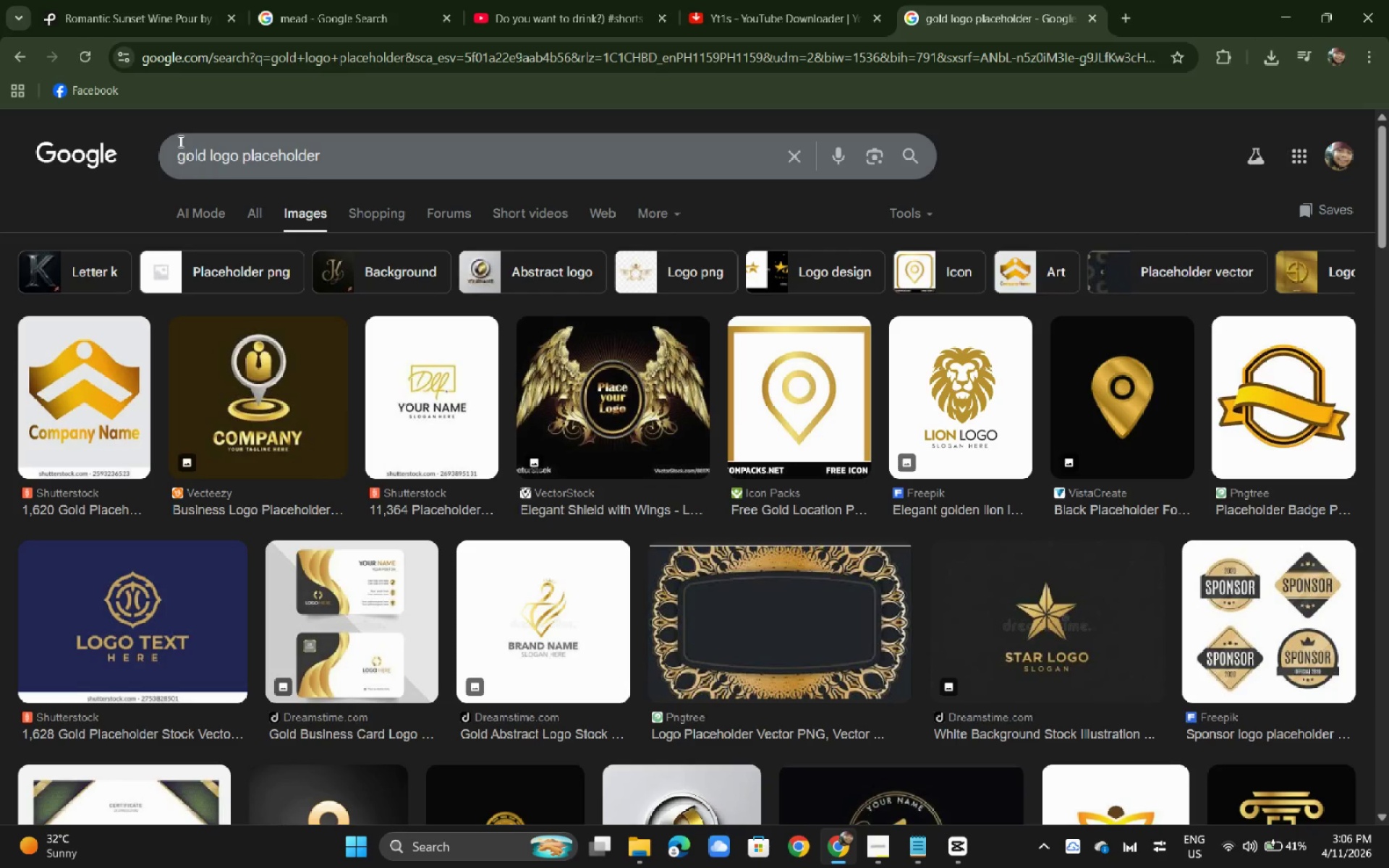 
wait(15.39)
 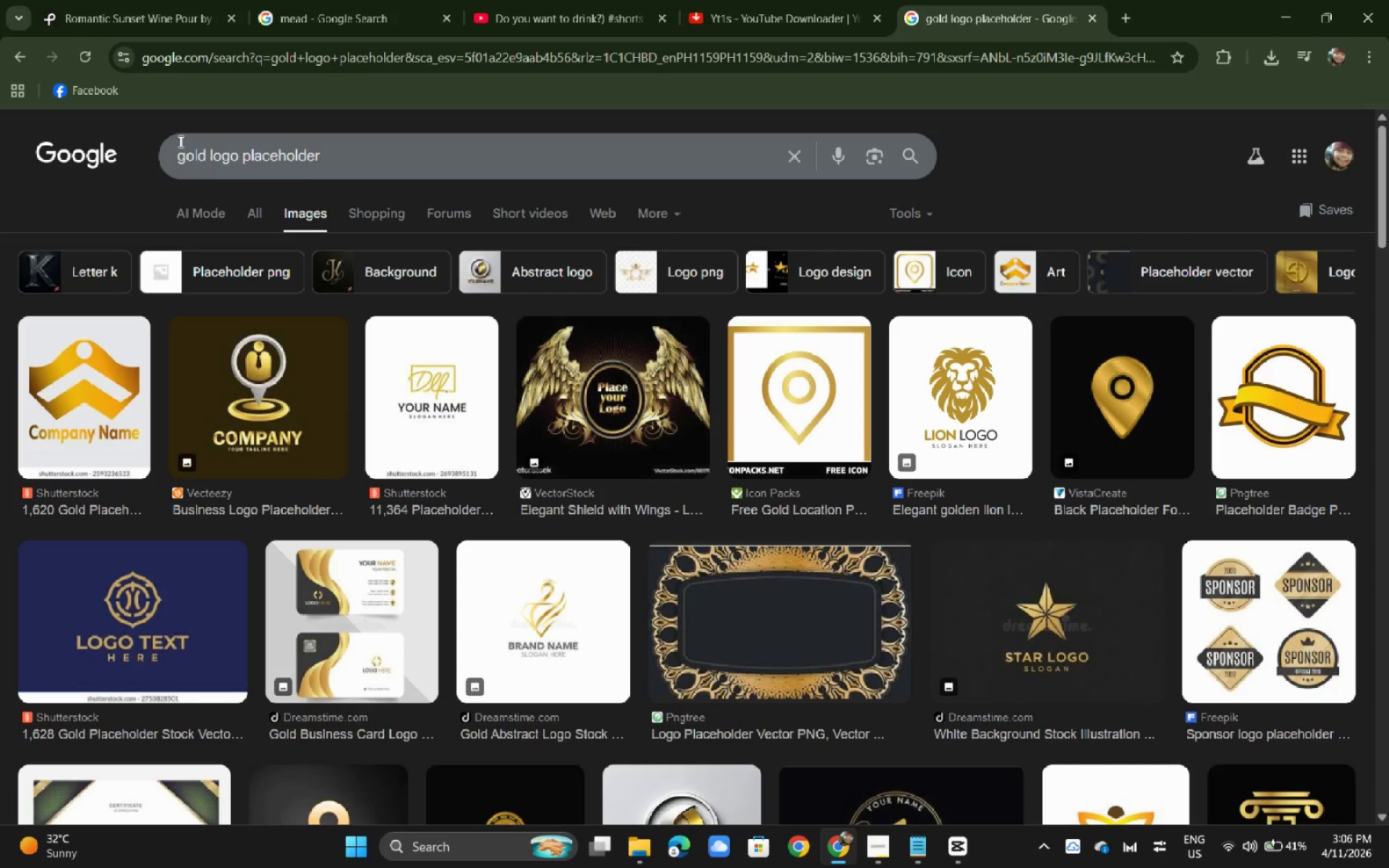 
scroll: coordinate [263, 258], scroll_direction: down, amount: 6.0
 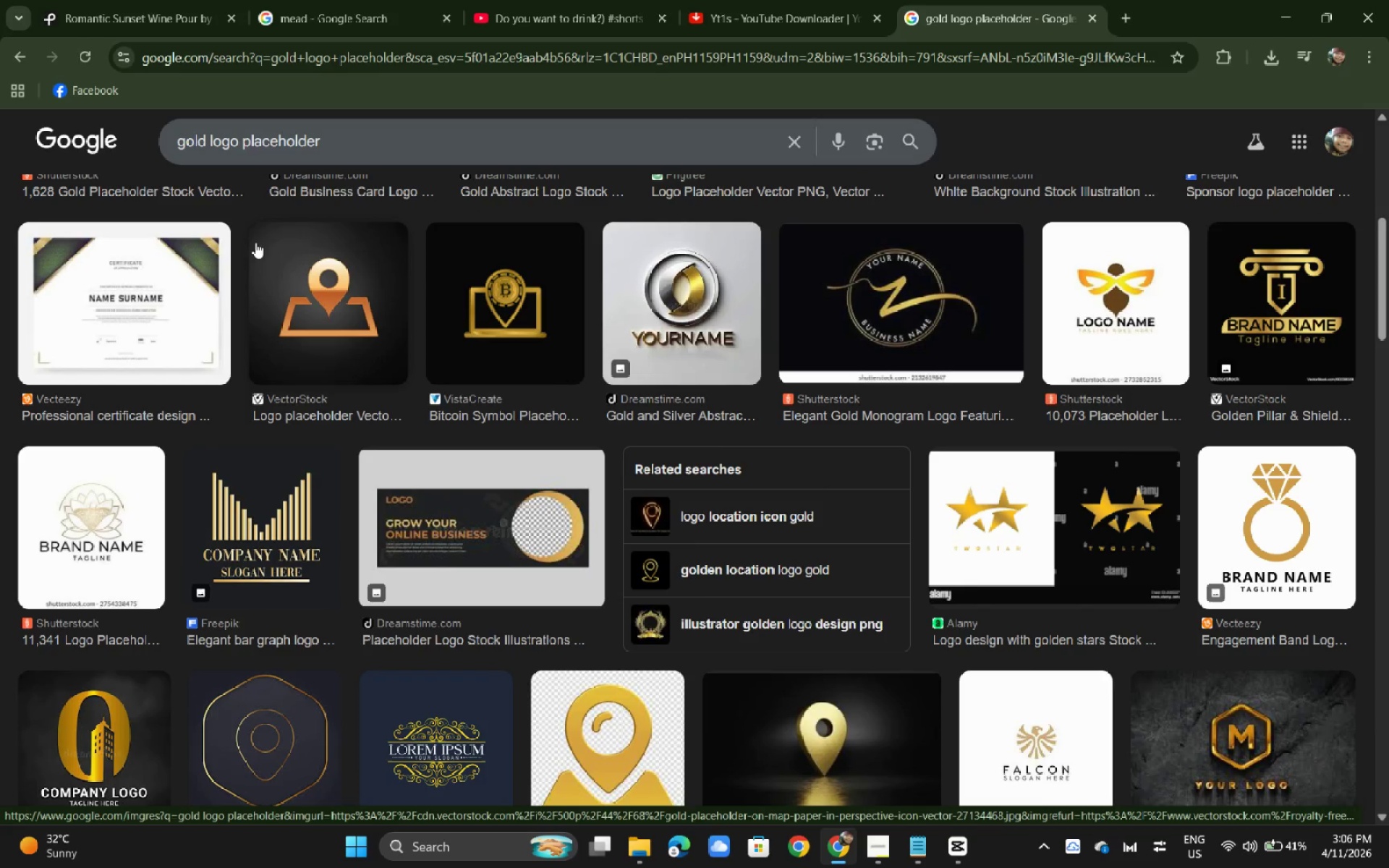 
wait(6.32)
 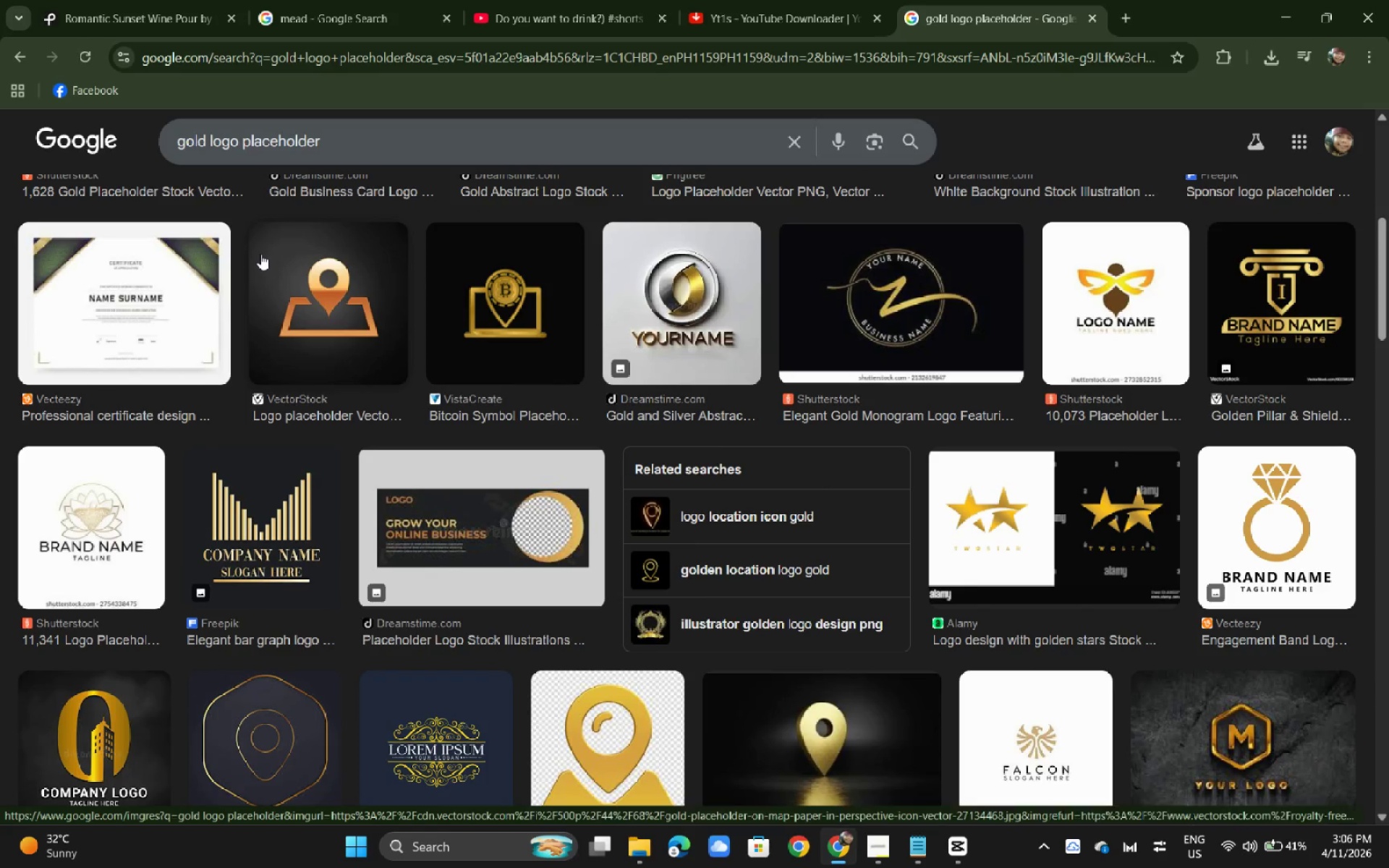 
scroll: coordinate [268, 259], scroll_direction: down, amount: 2.0
 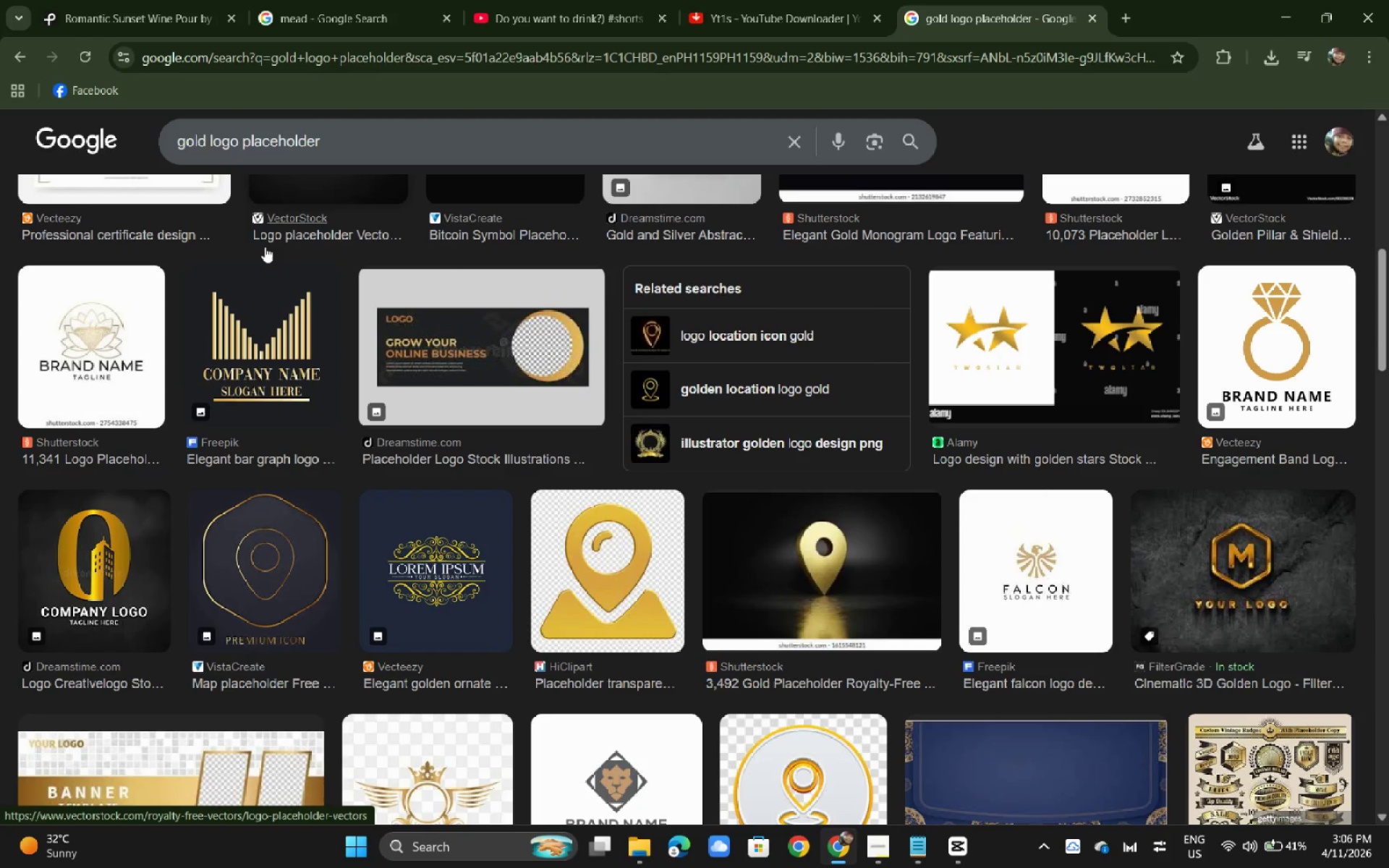 
wait(8.99)
 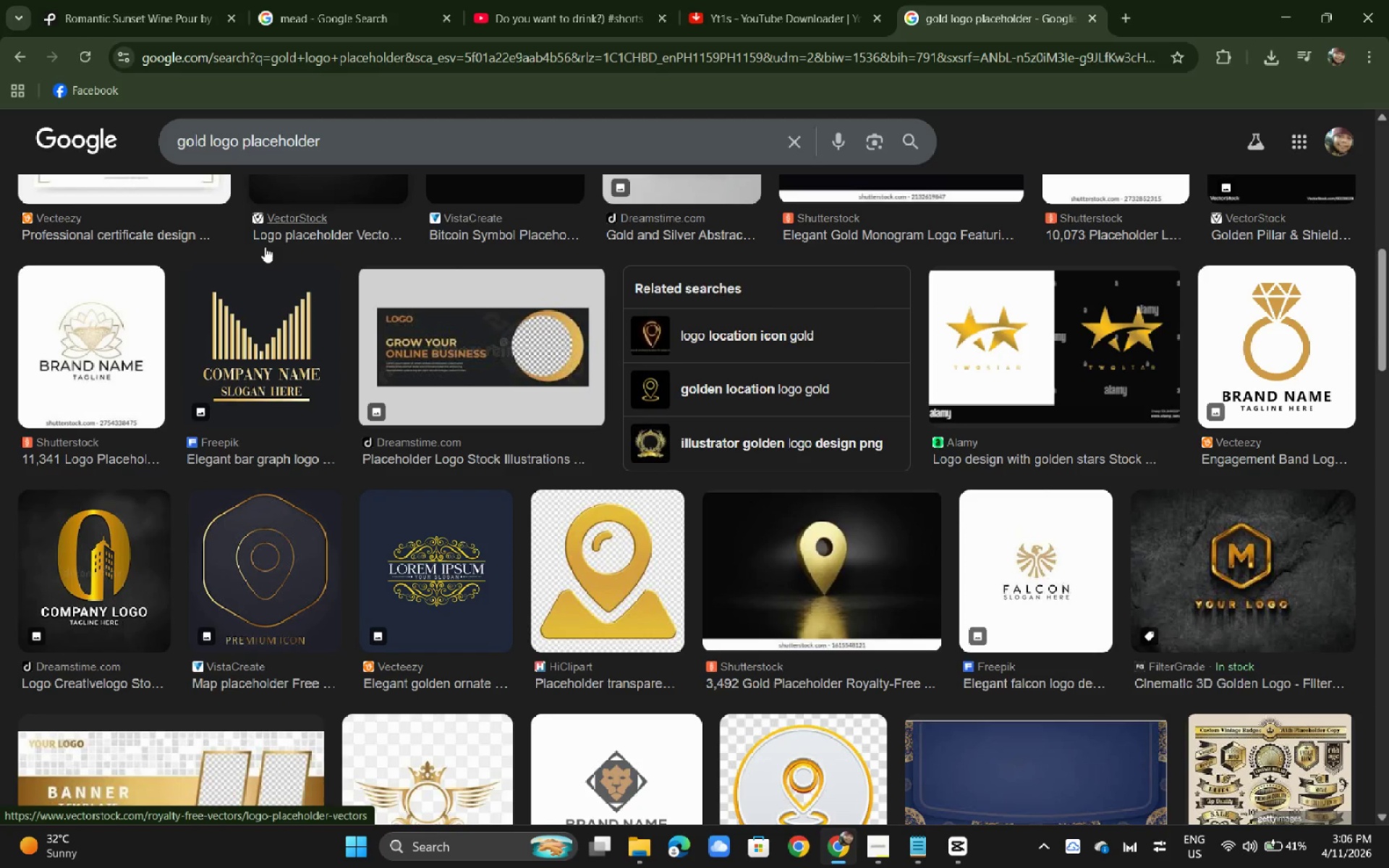 
scroll: coordinate [316, 312], scroll_direction: down, amount: 5.0
 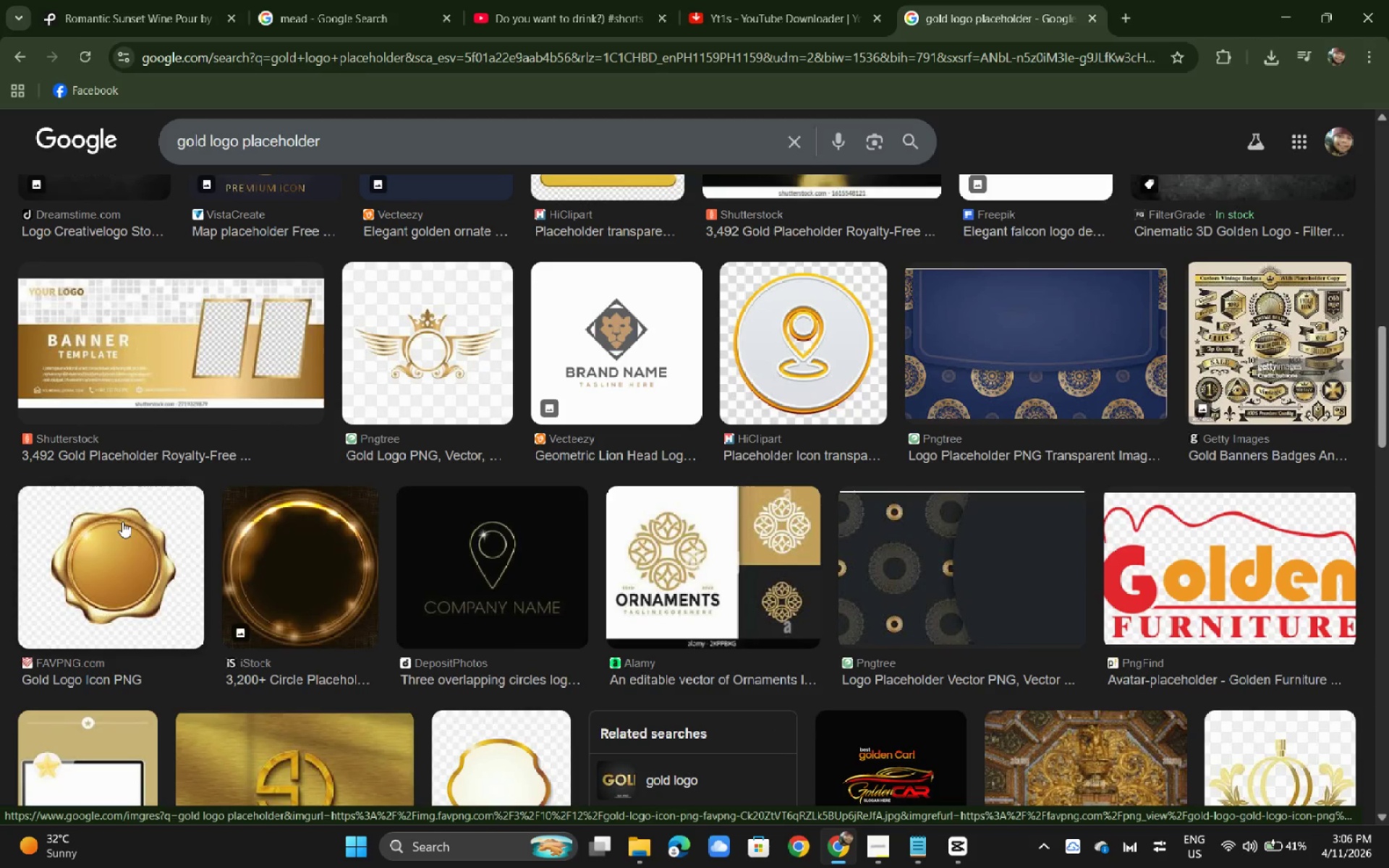 
left_click([122, 522])
 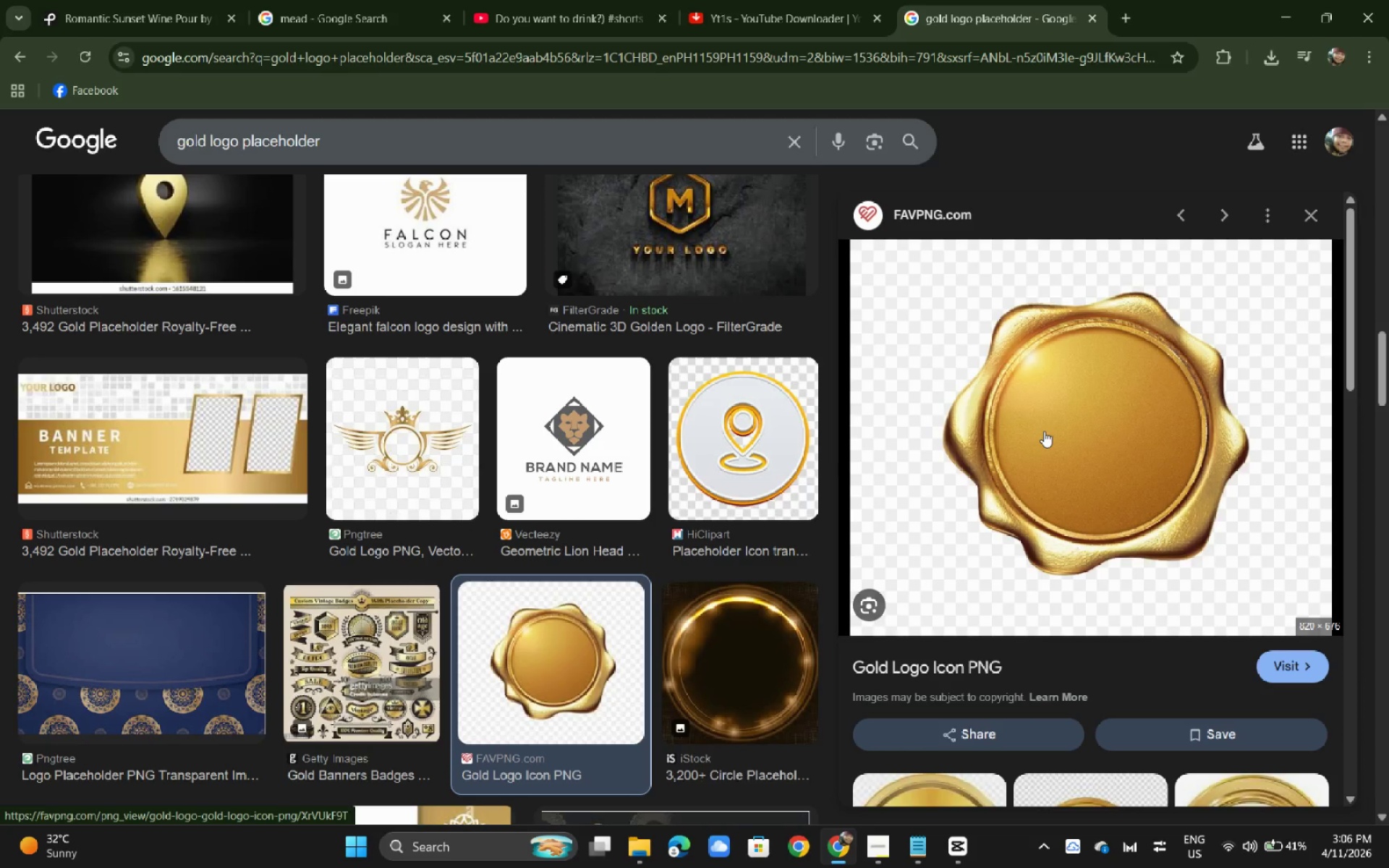 
right_click([1071, 418])
 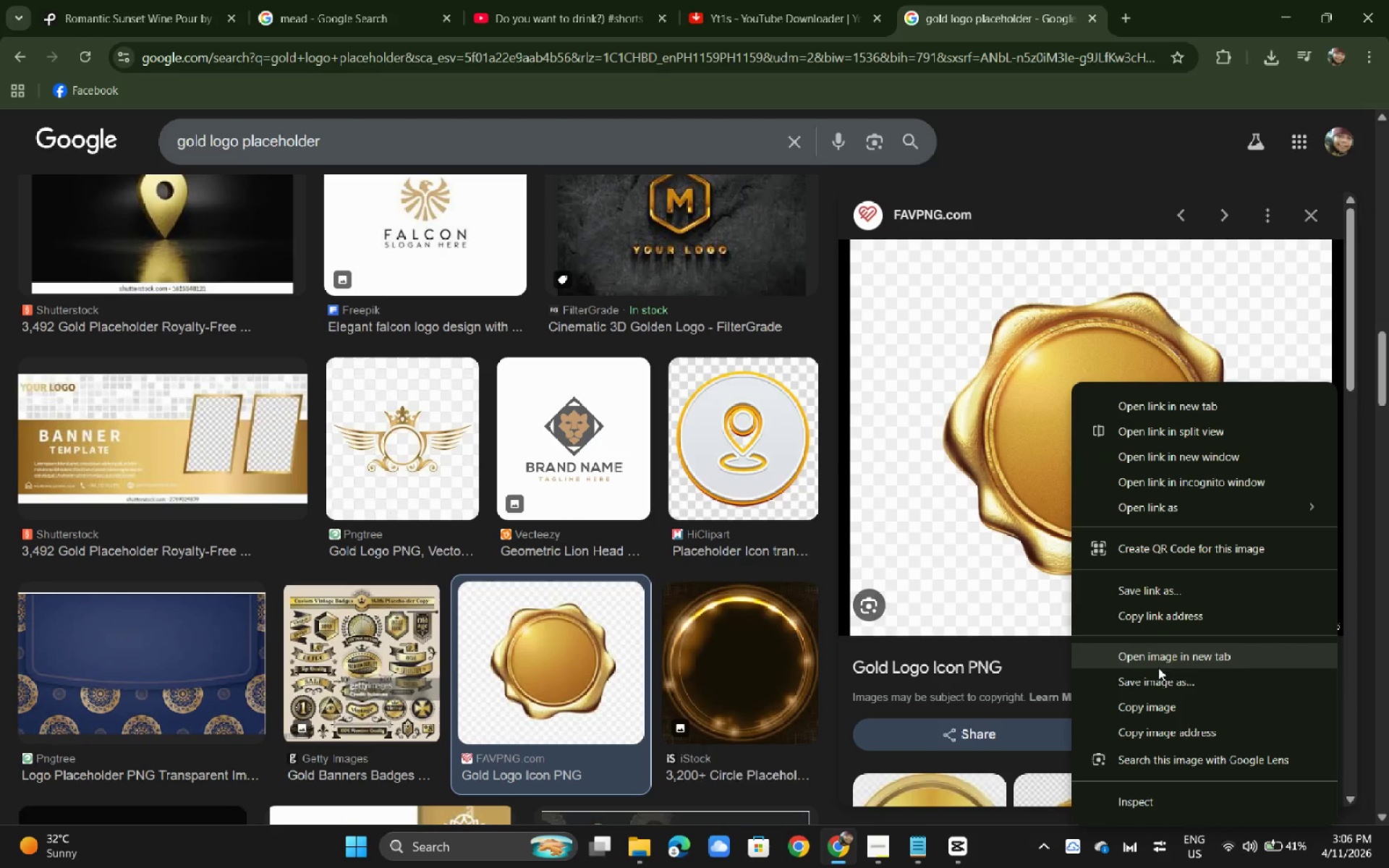 
left_click([1158, 681])
 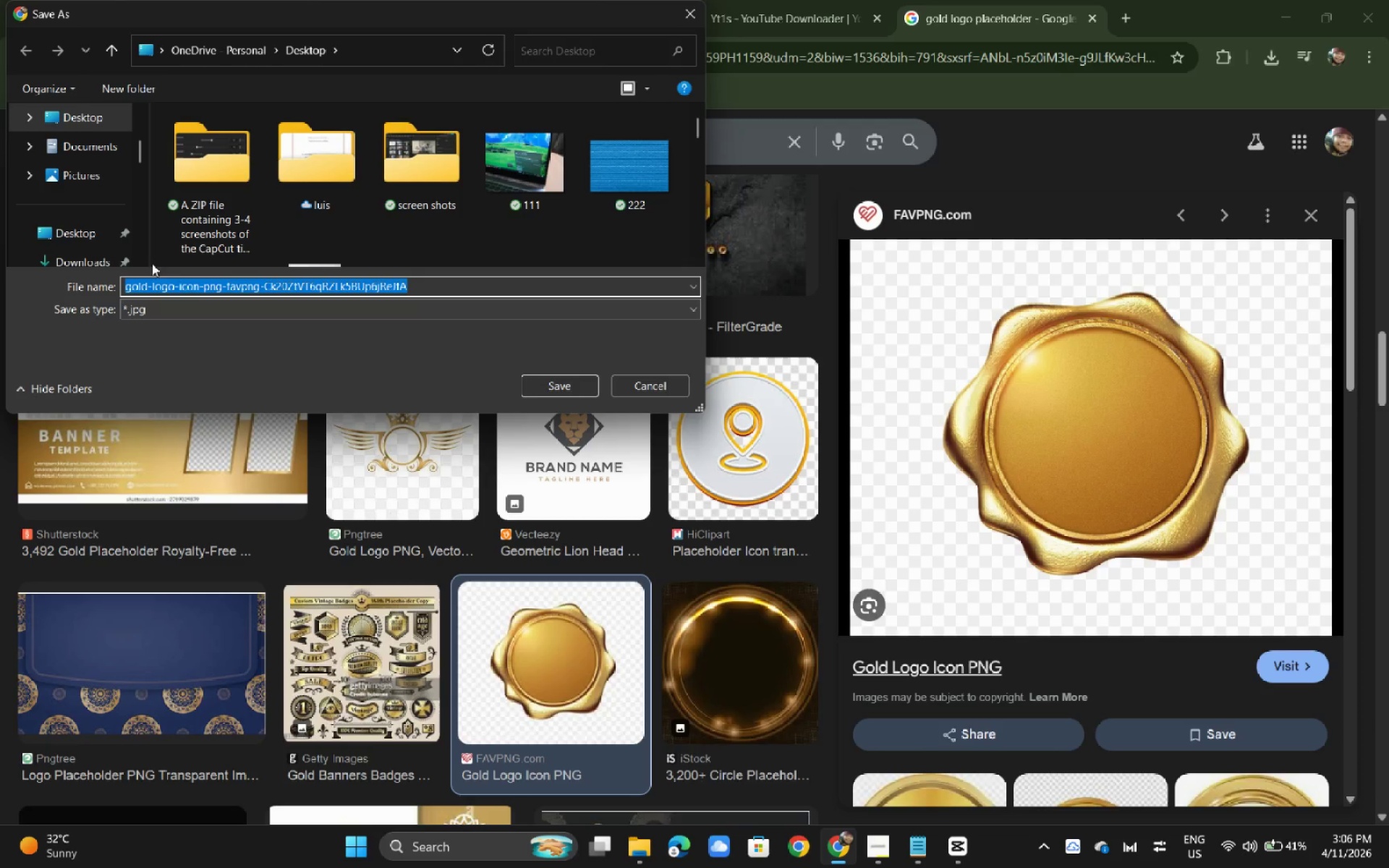 
type(gold logo)
 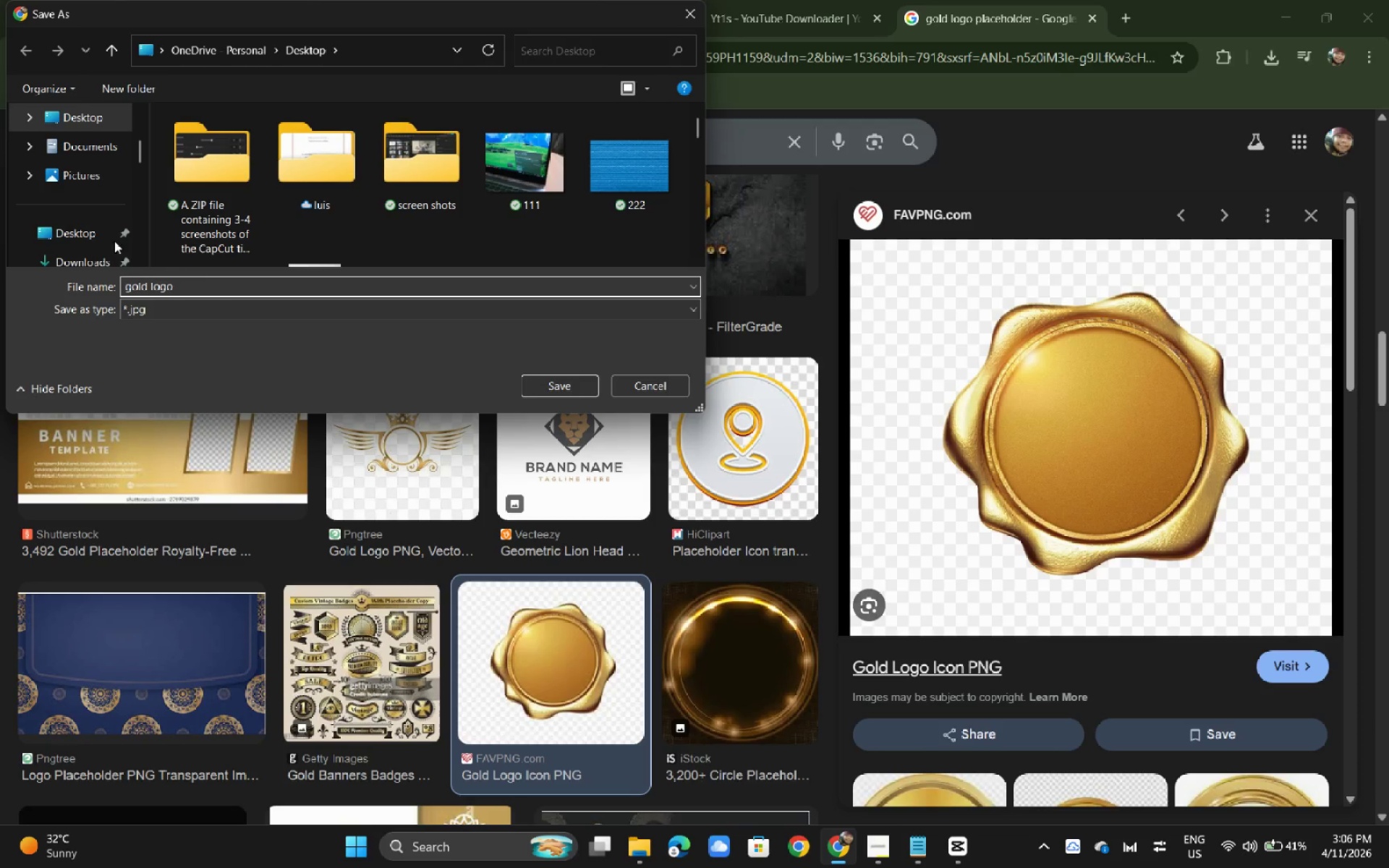 
left_click([90, 237])
 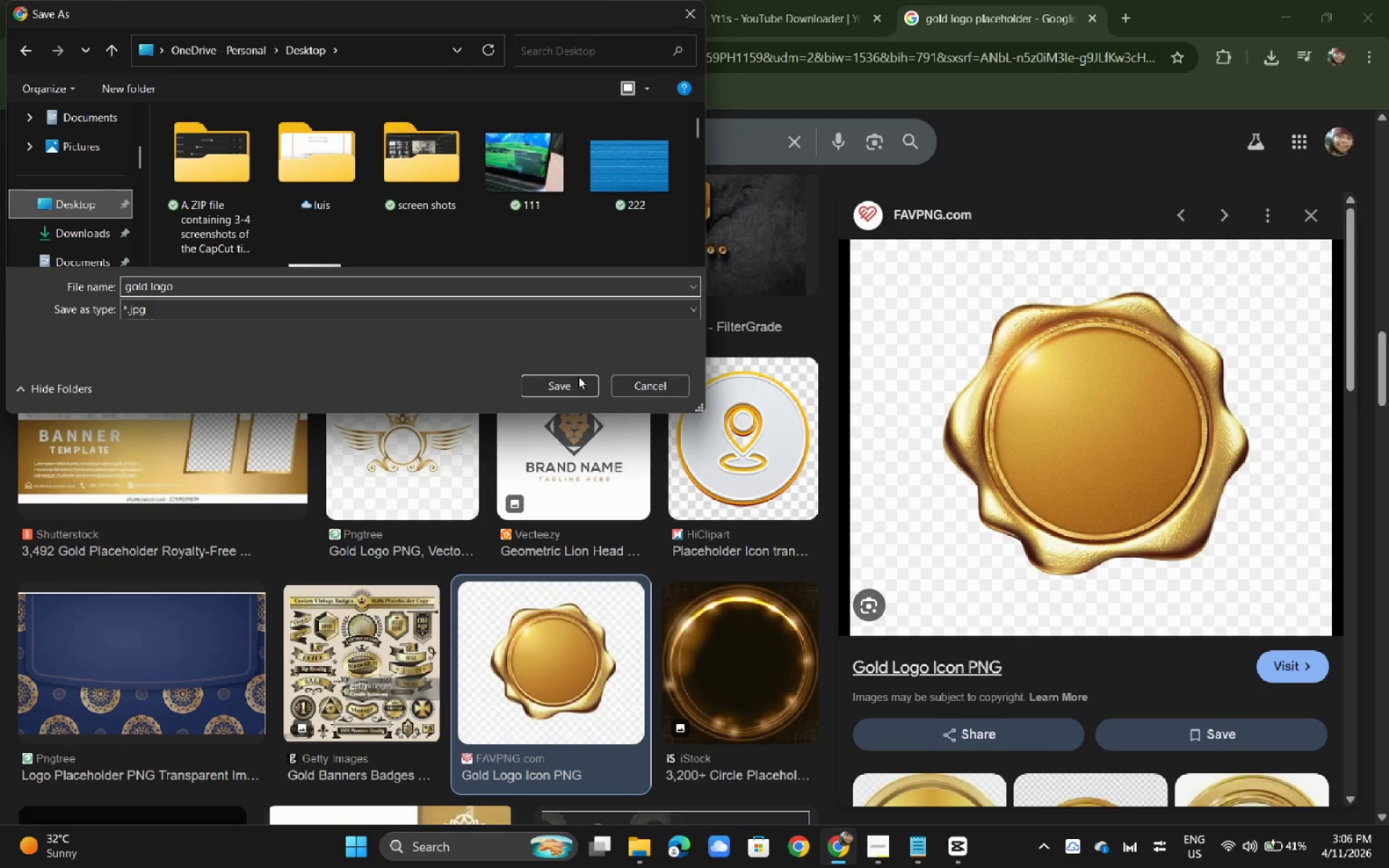 
left_click([578, 378])
 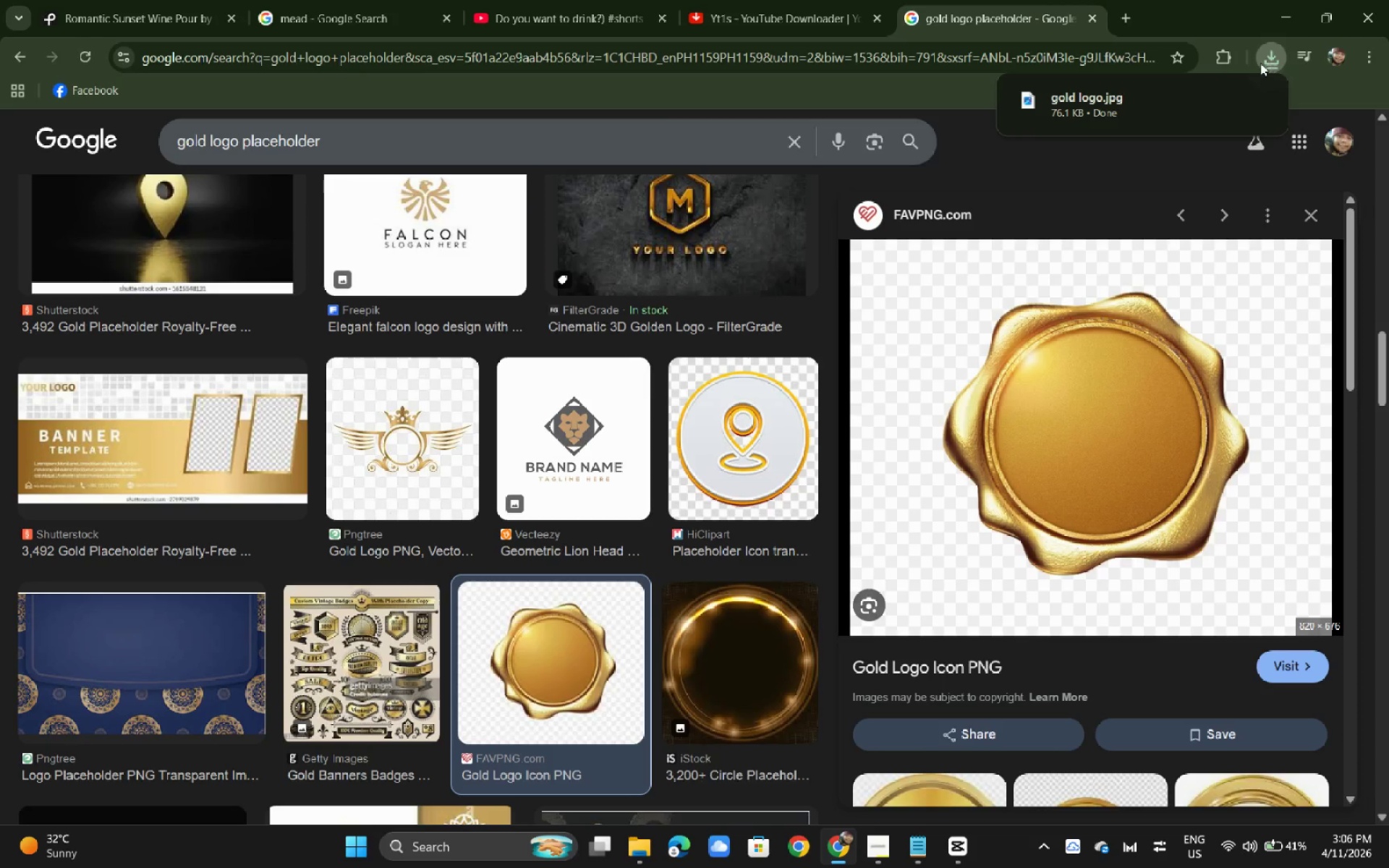 
left_click_drag(start_coordinate=[1139, 95], to_coordinate=[355, 357])
 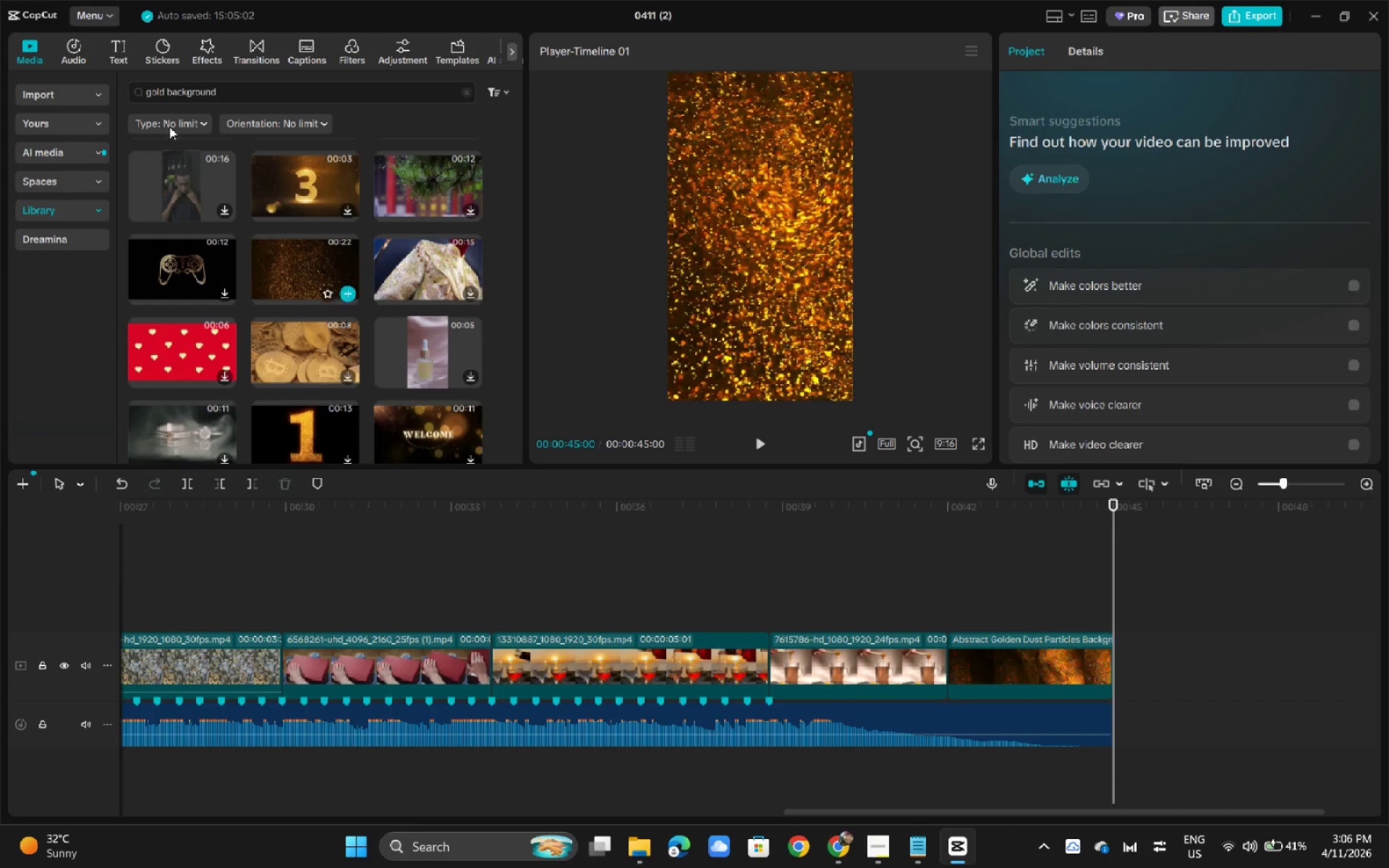 
key(Alt+Tab)
 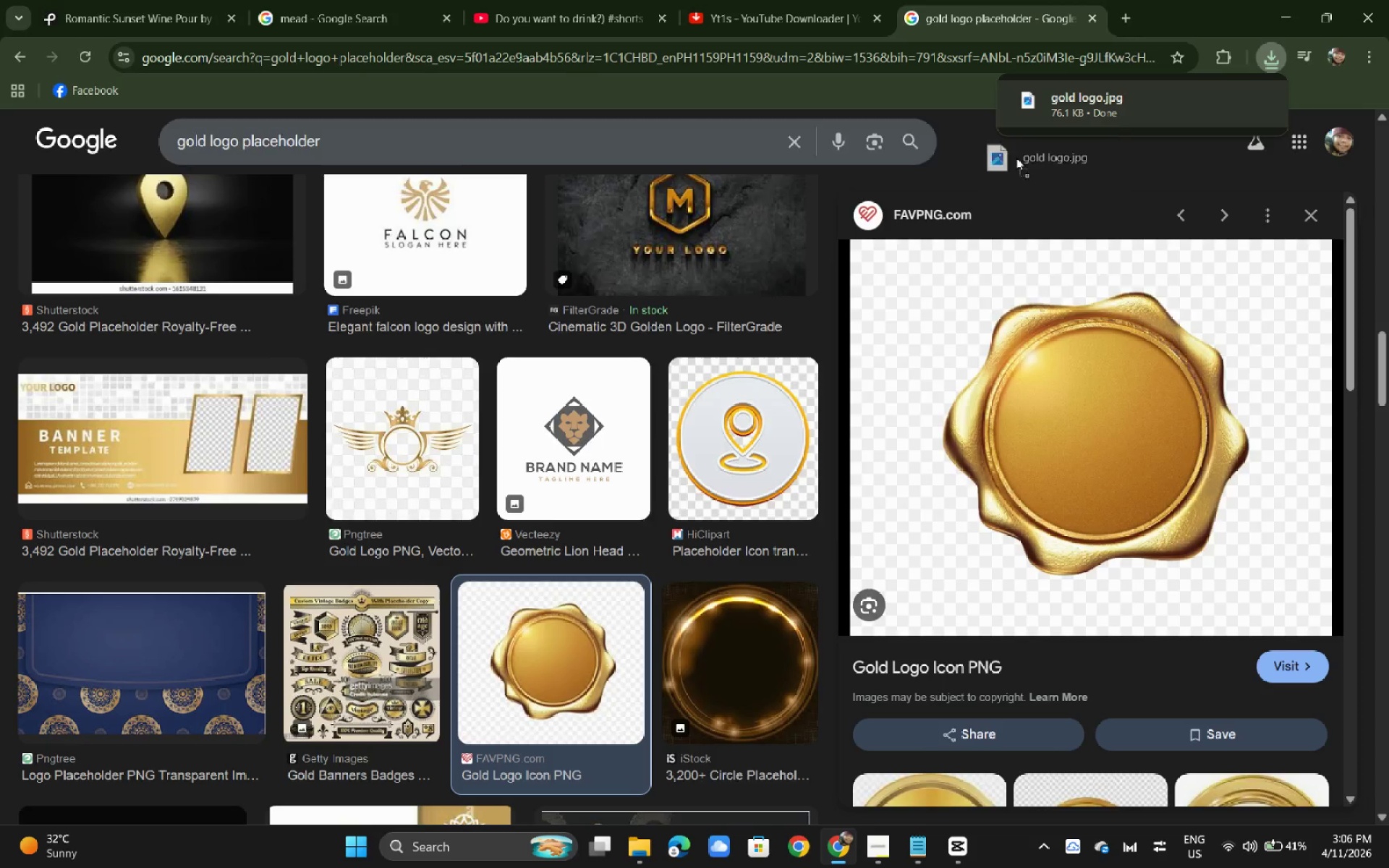 
key(Alt+Tab)
 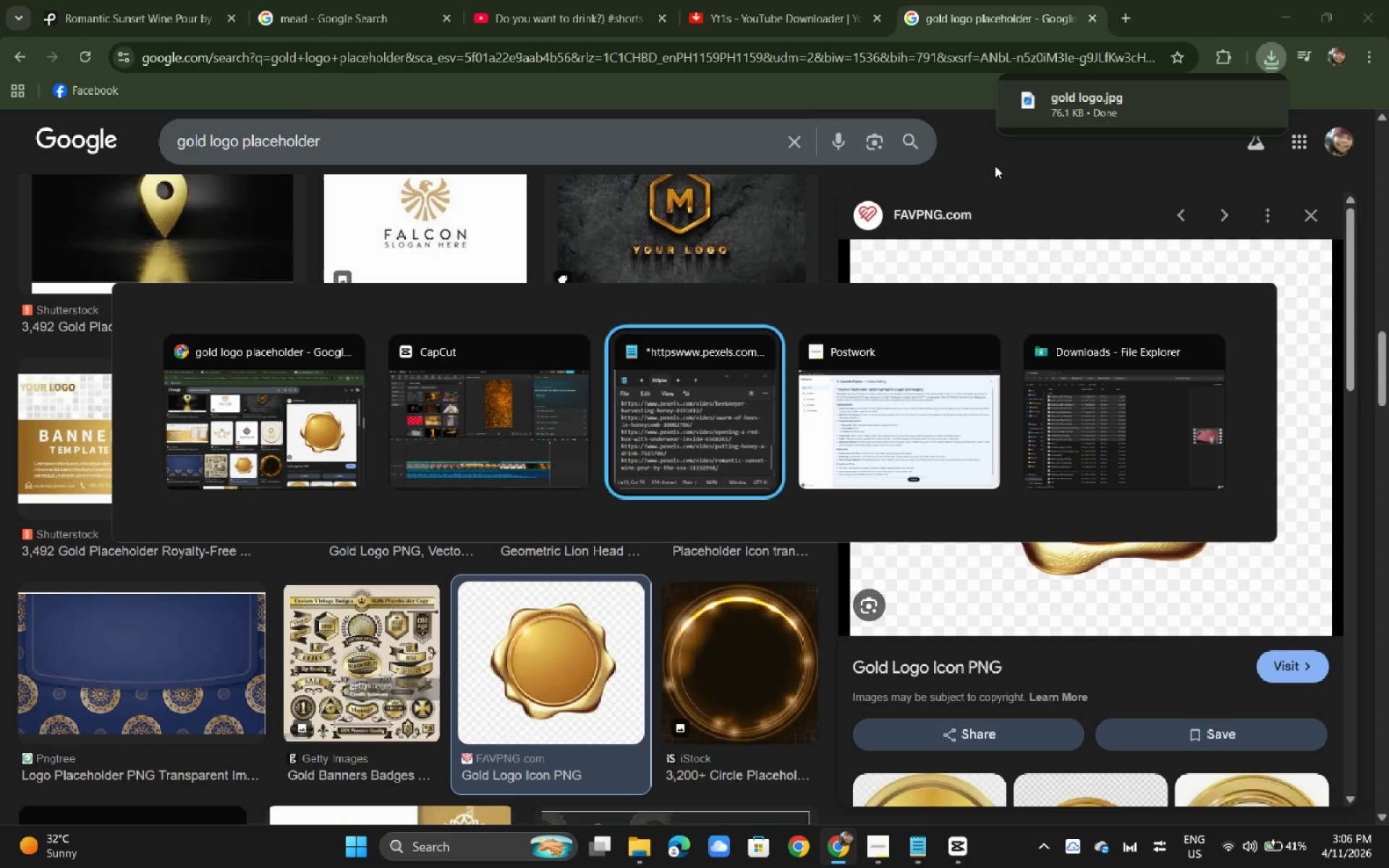 
key(Alt+Tab)
 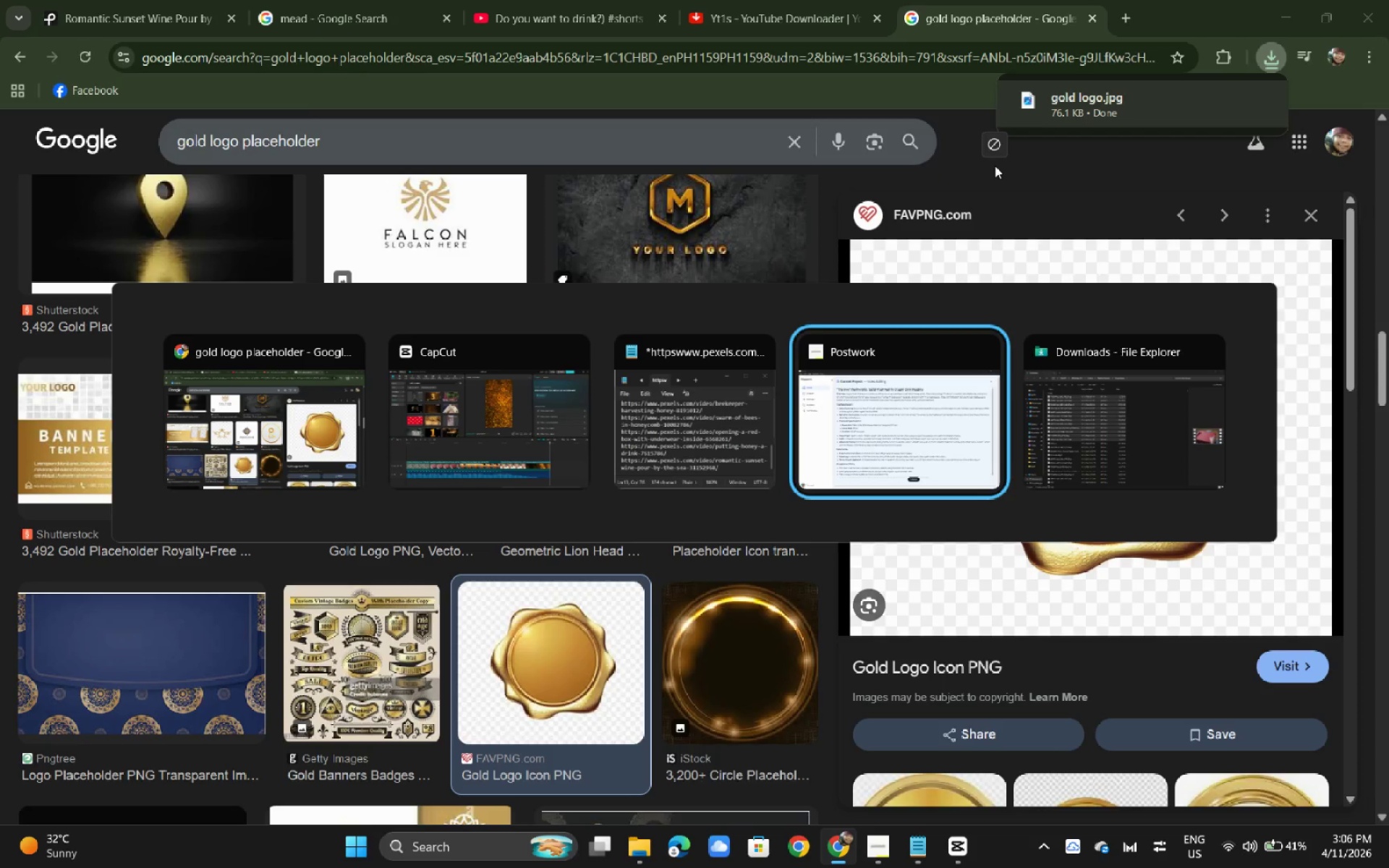 
key(Alt+Tab)
 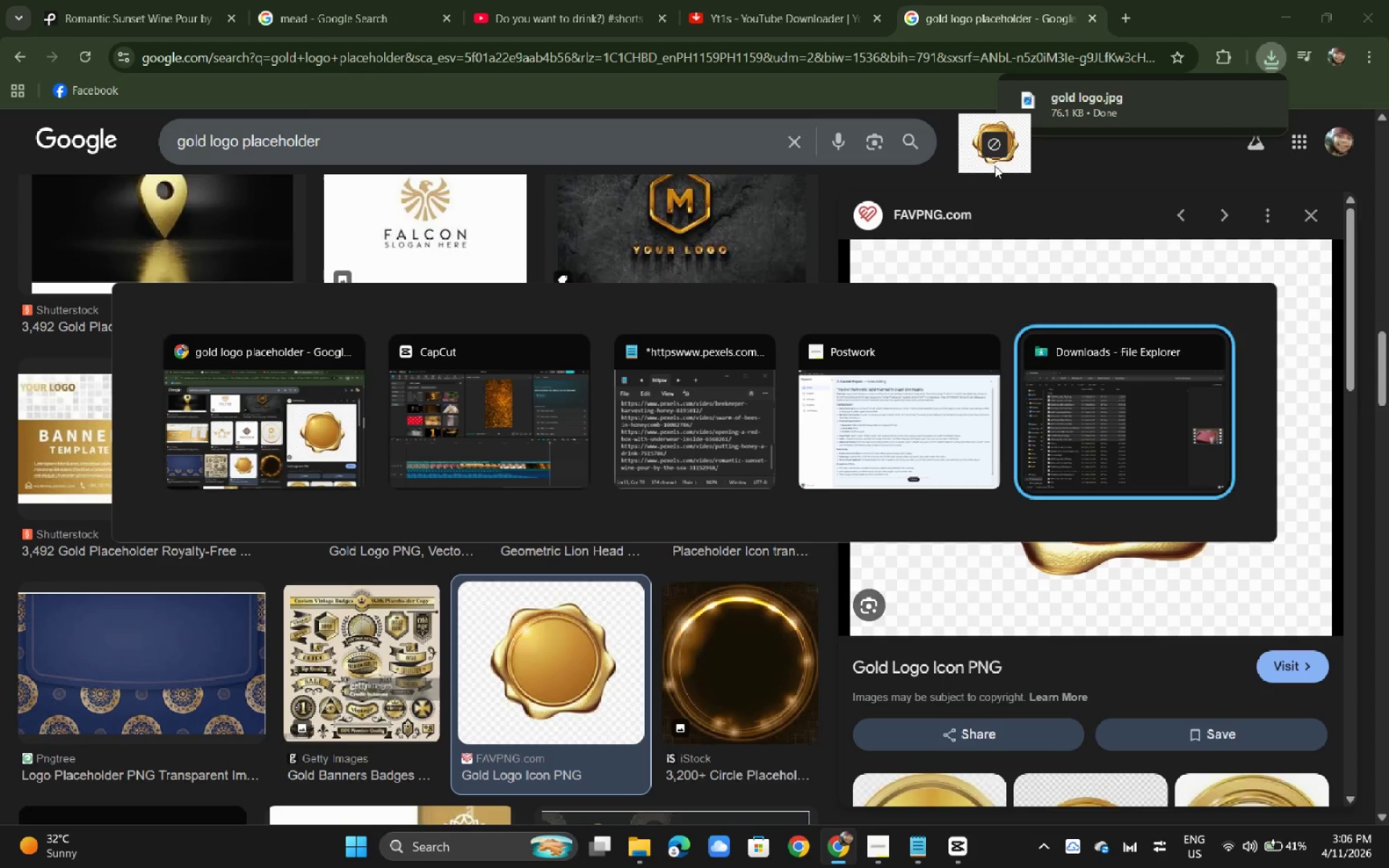 
key(Alt+Tab)
 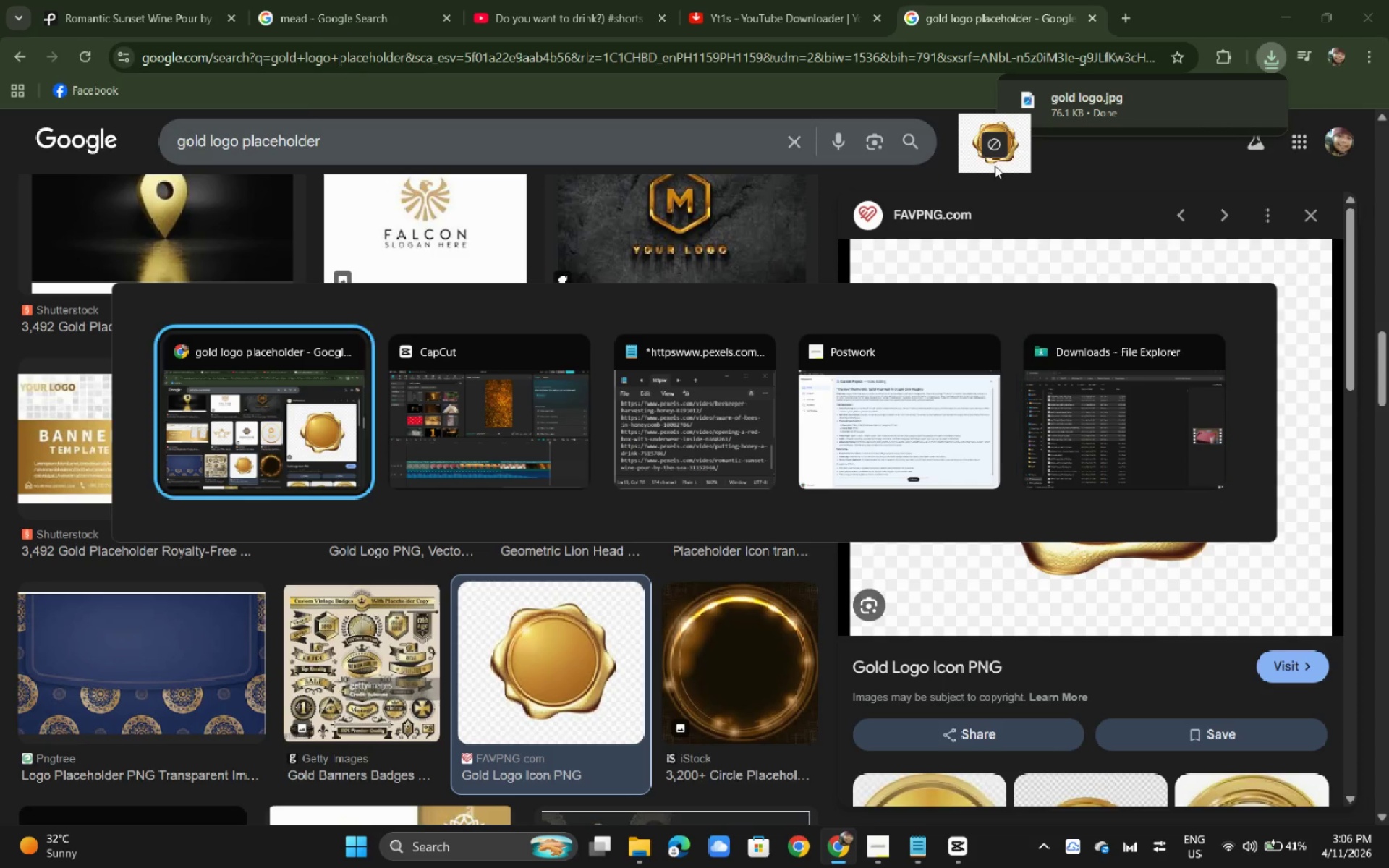 
key(Alt+Tab)
 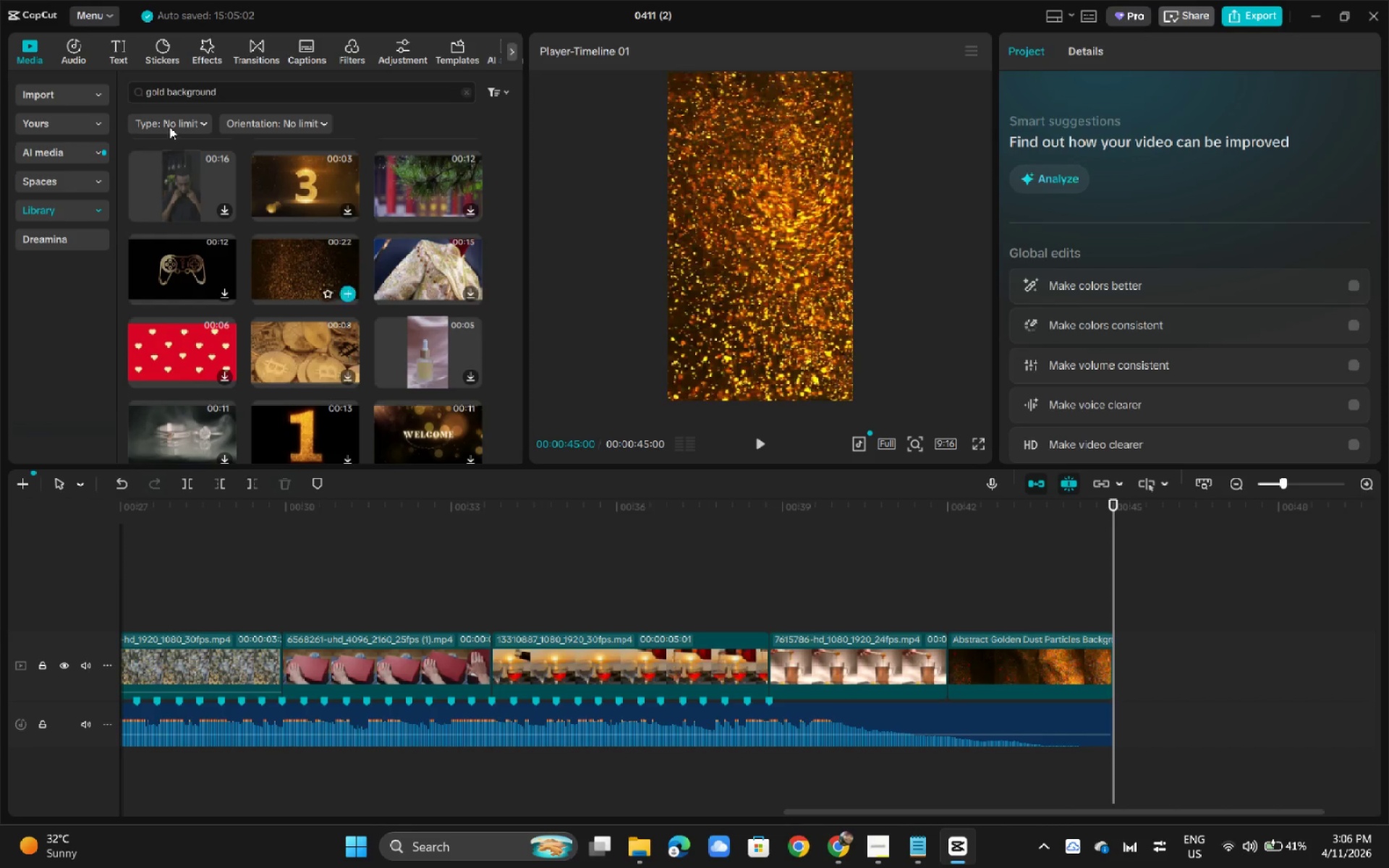 
left_click([67, 93])
 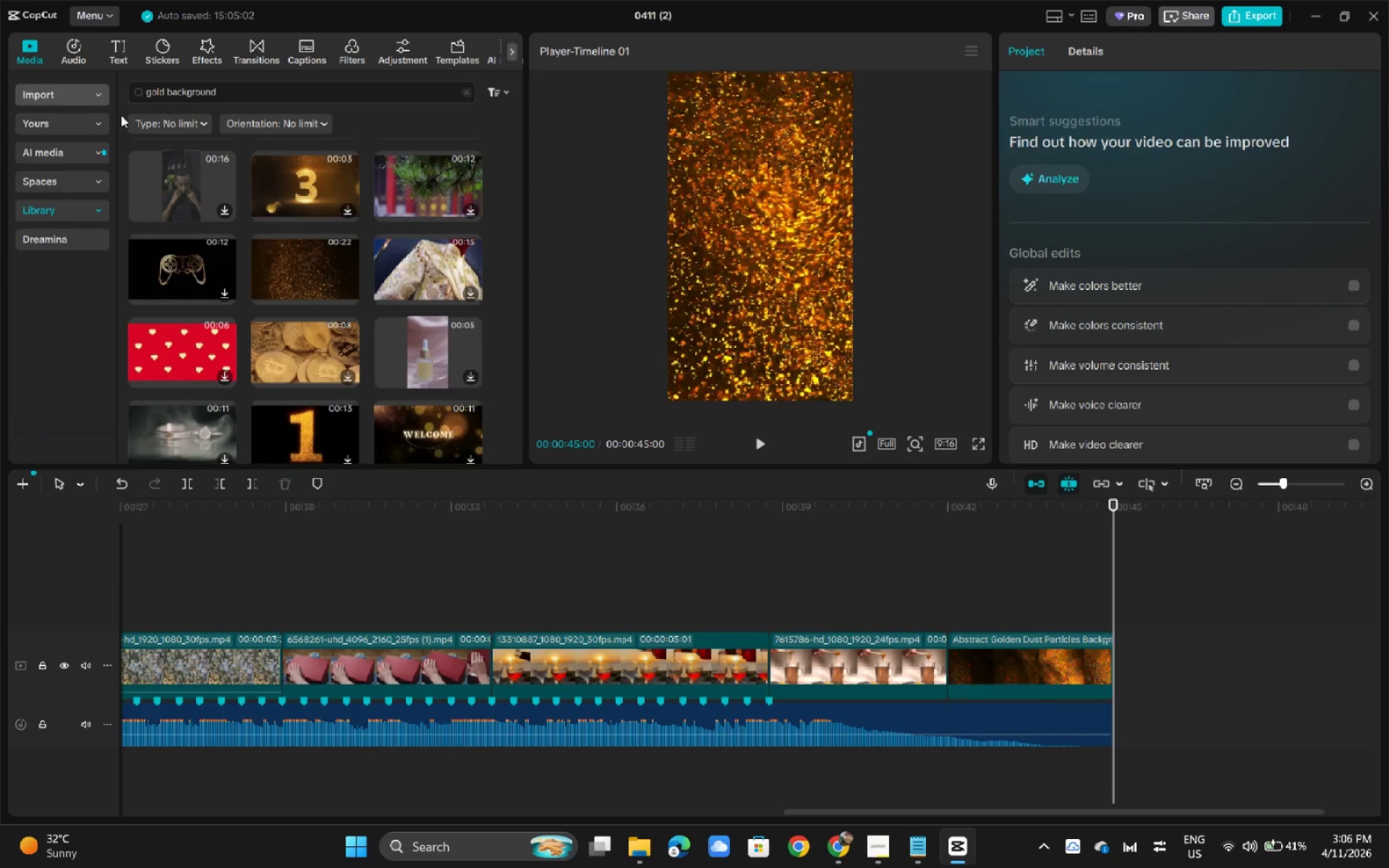 
key(Alt+AltLeft)
 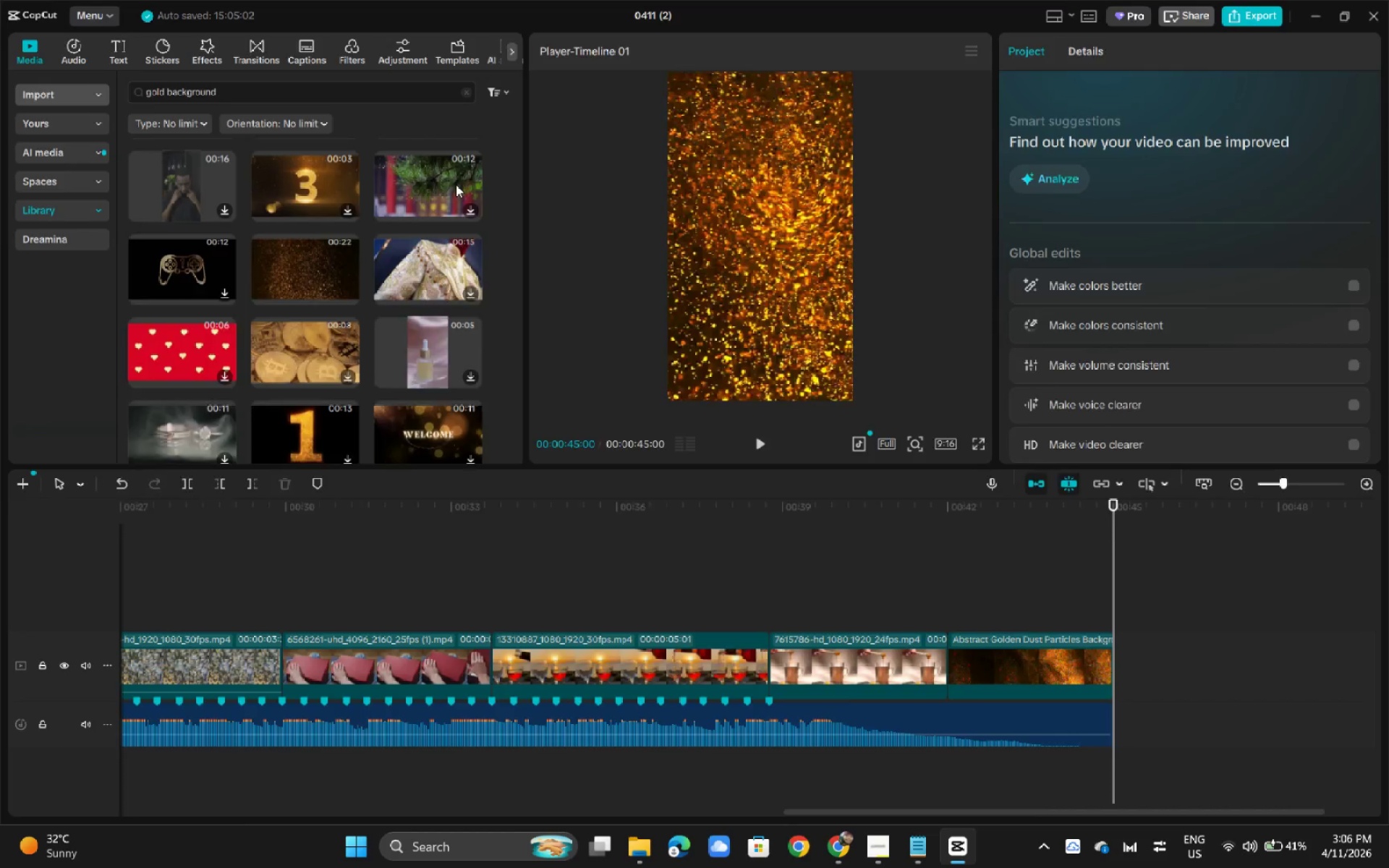 
key(Alt+Tab)
 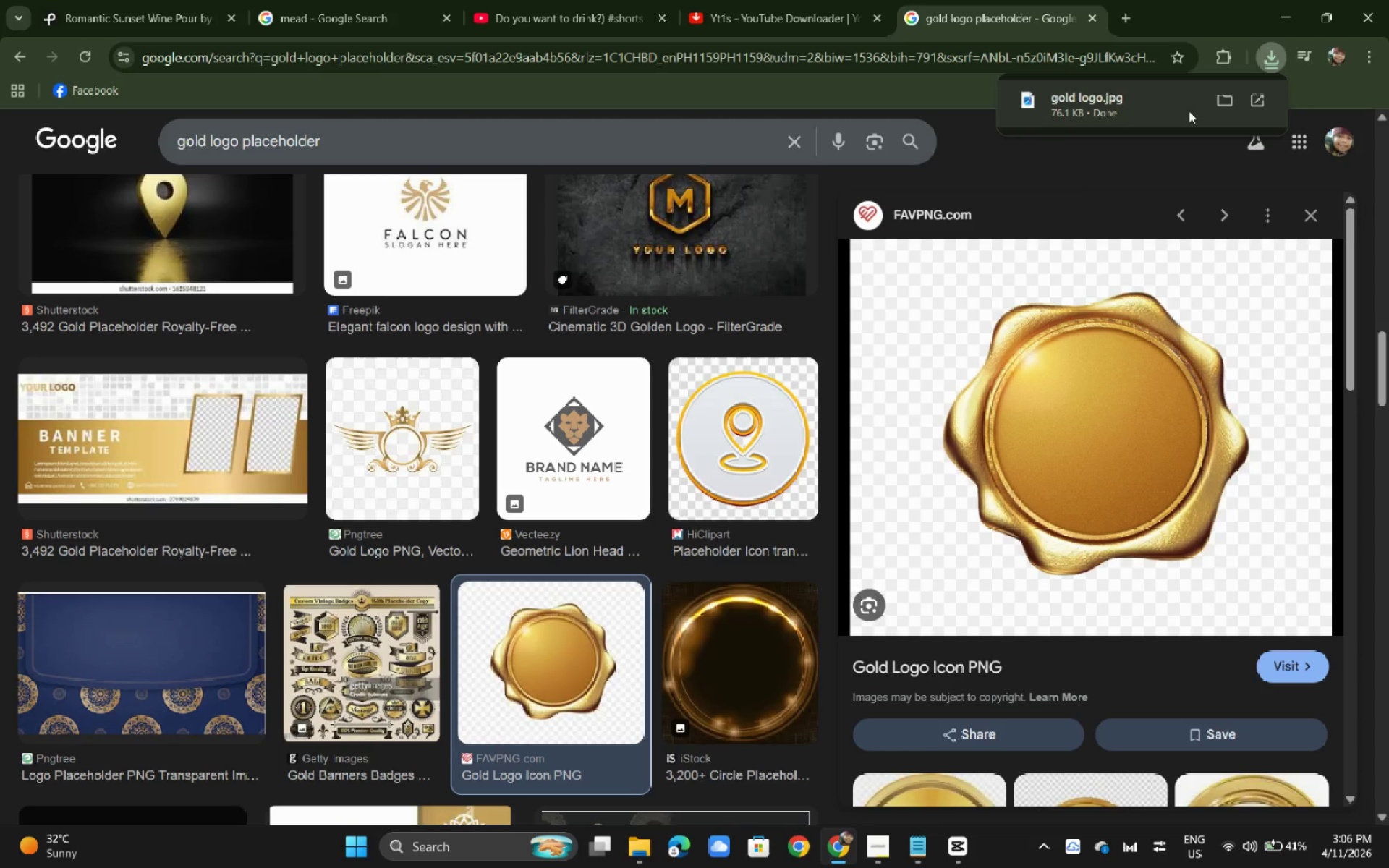 
left_click_drag(start_coordinate=[1115, 103], to_coordinate=[390, 373])
 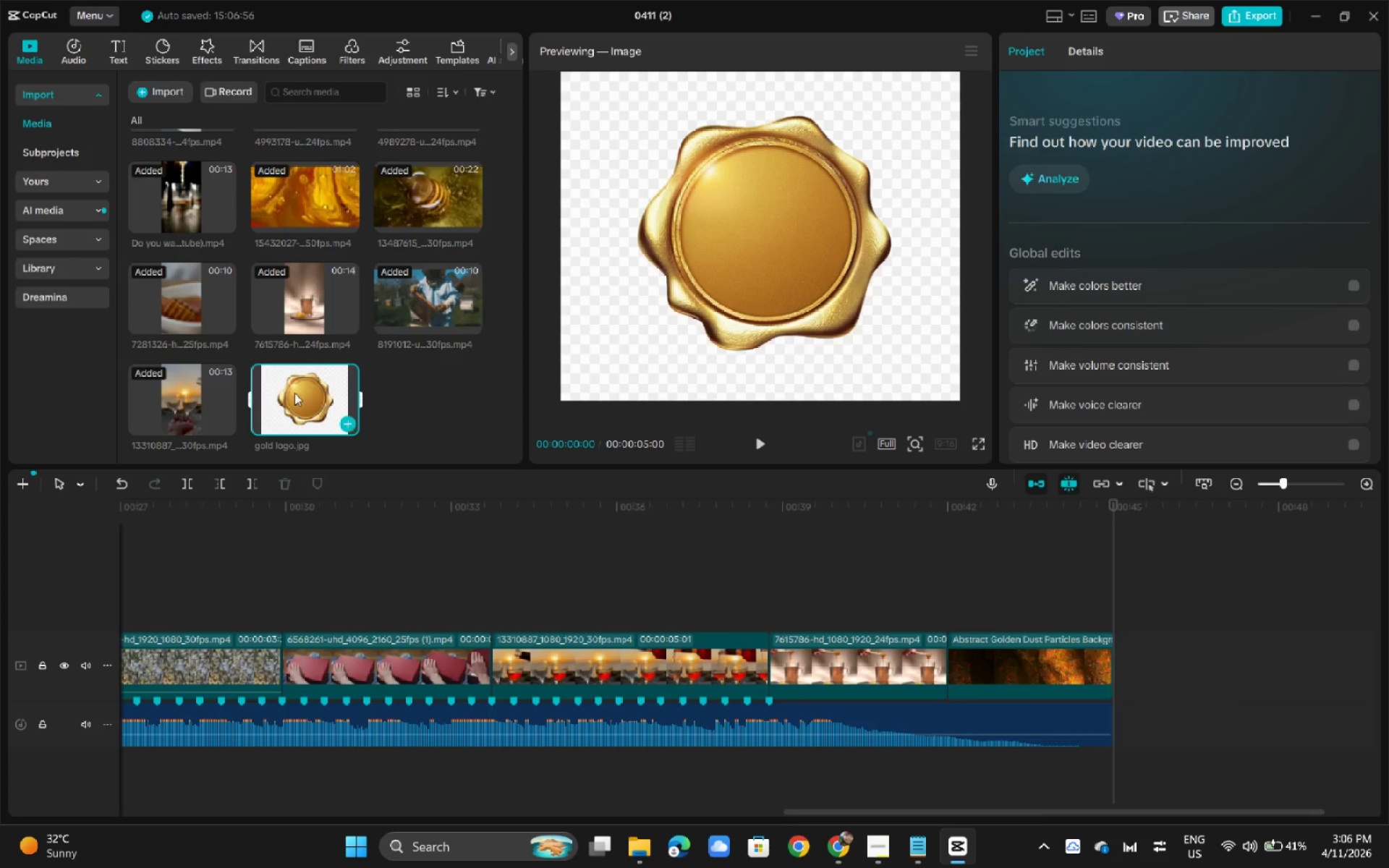 
key(Alt+AltLeft)
 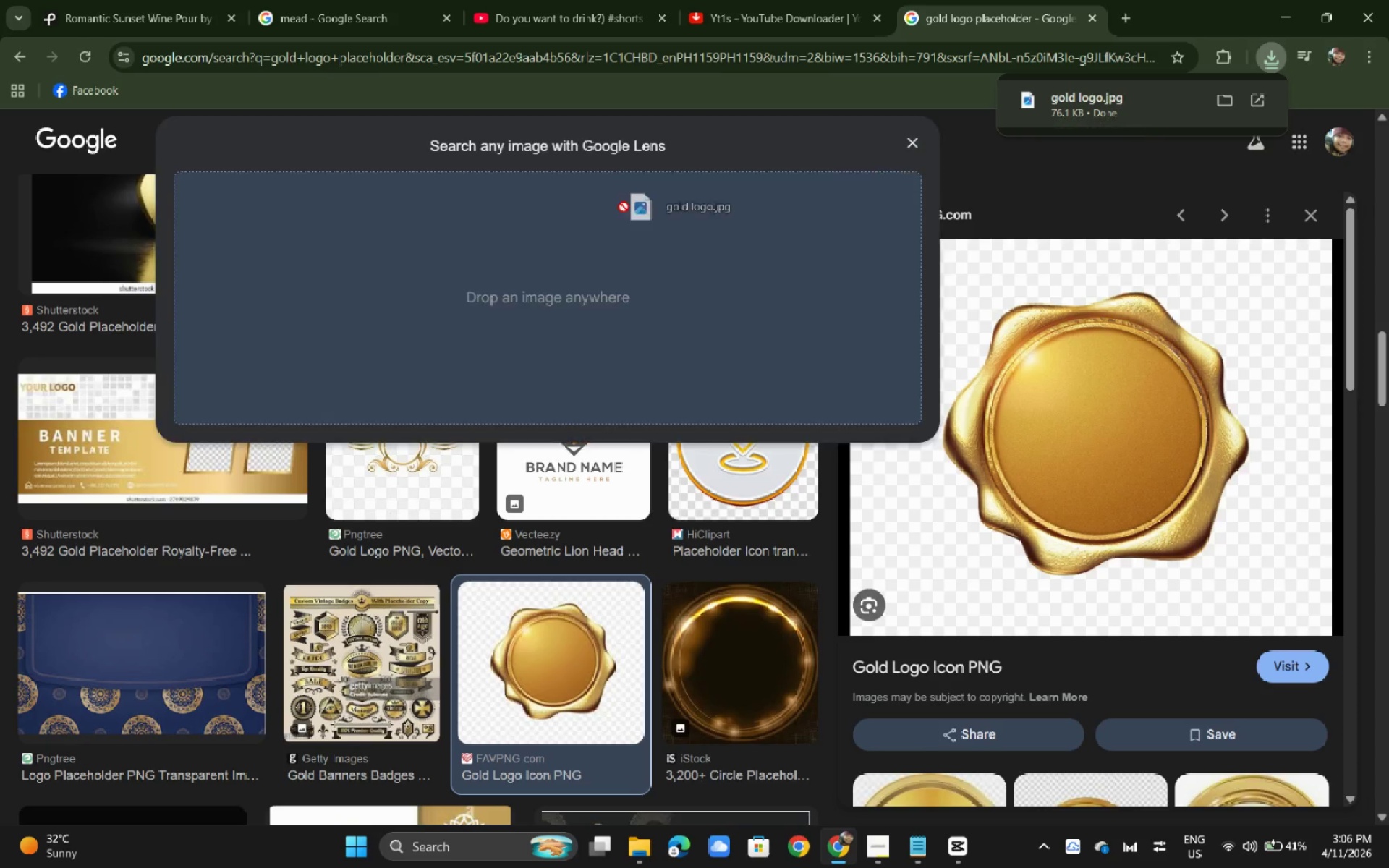 
key(Alt+Tab)
 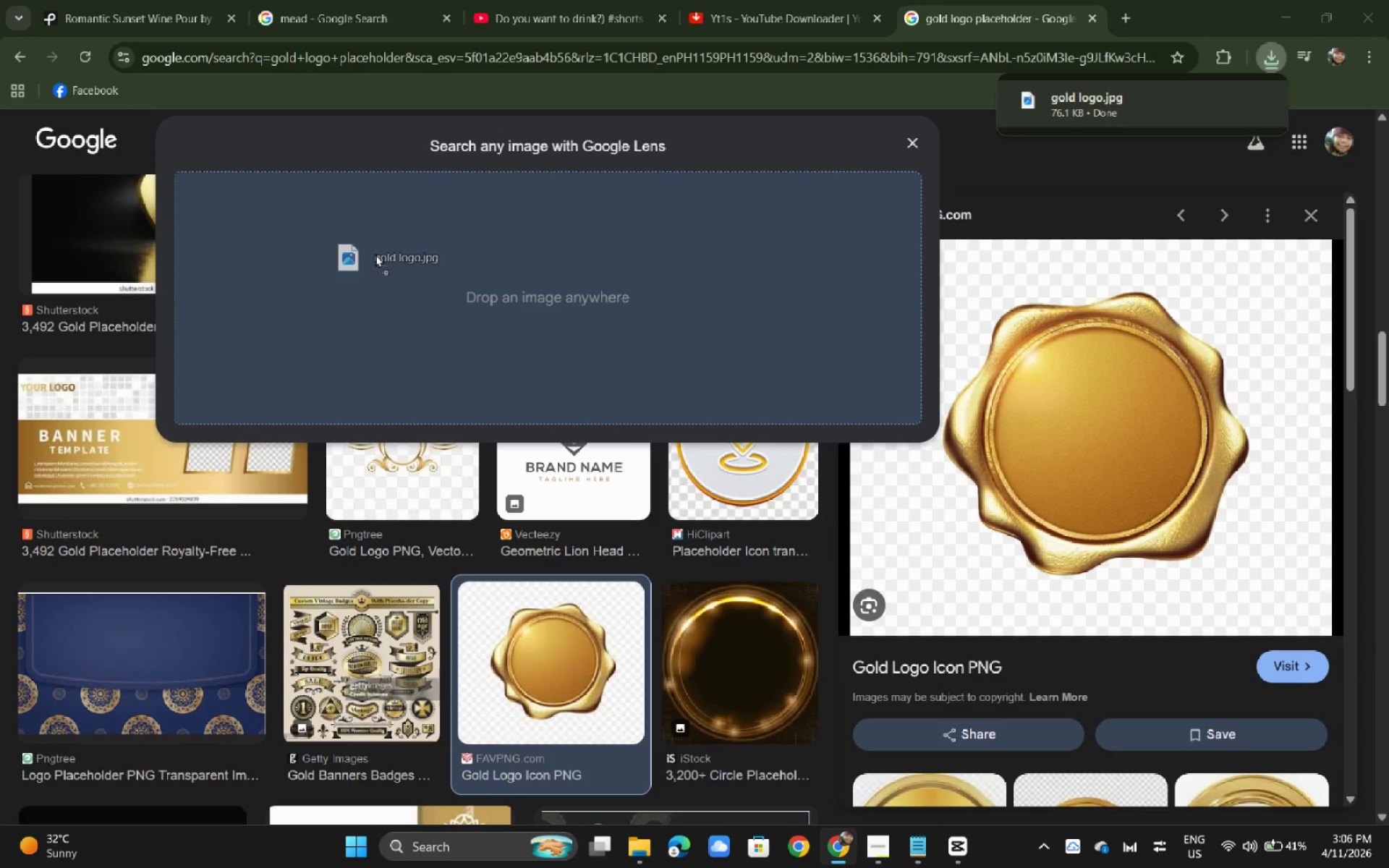 
key(Alt+Tab)
 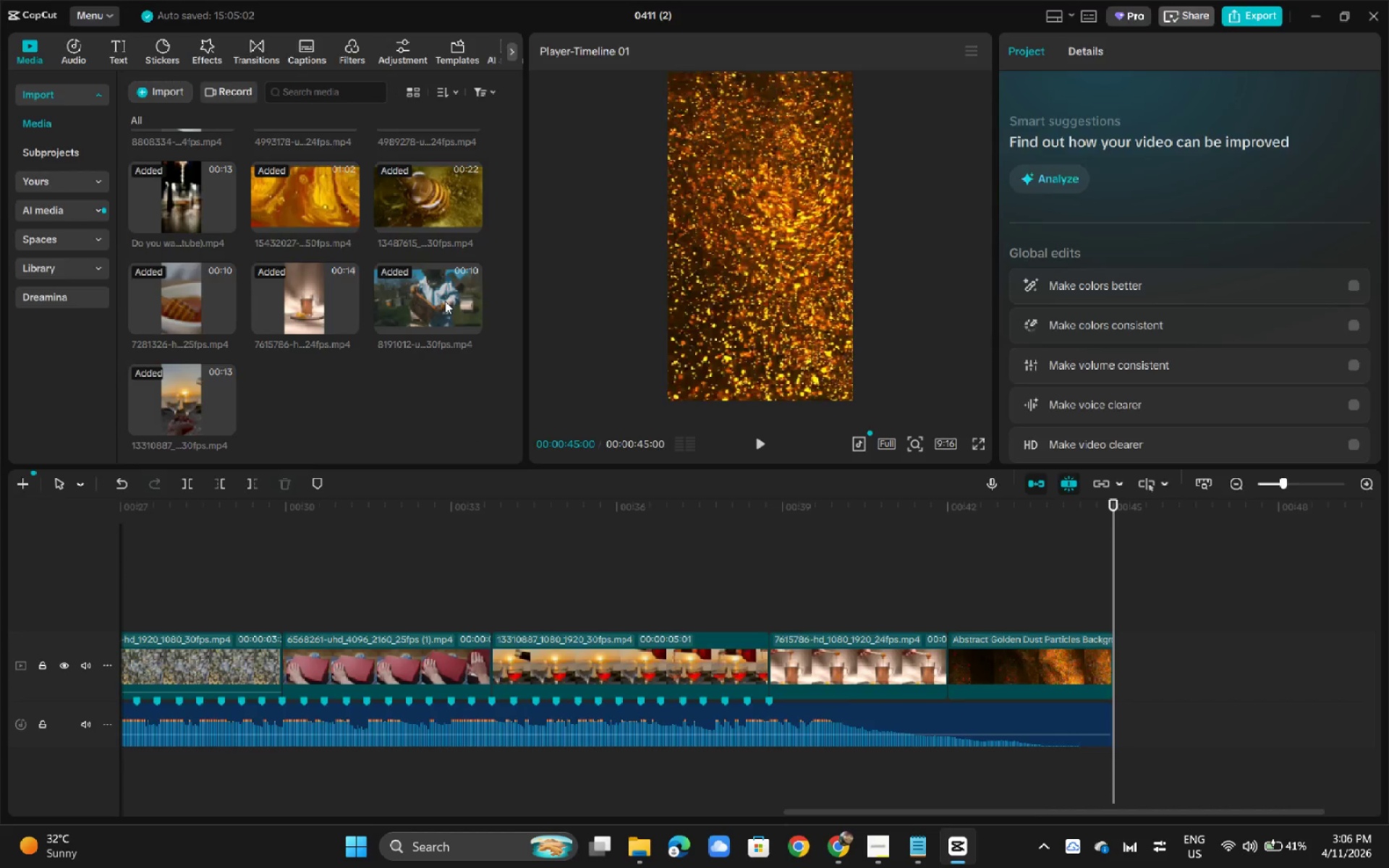 
key(Alt+Tab)
 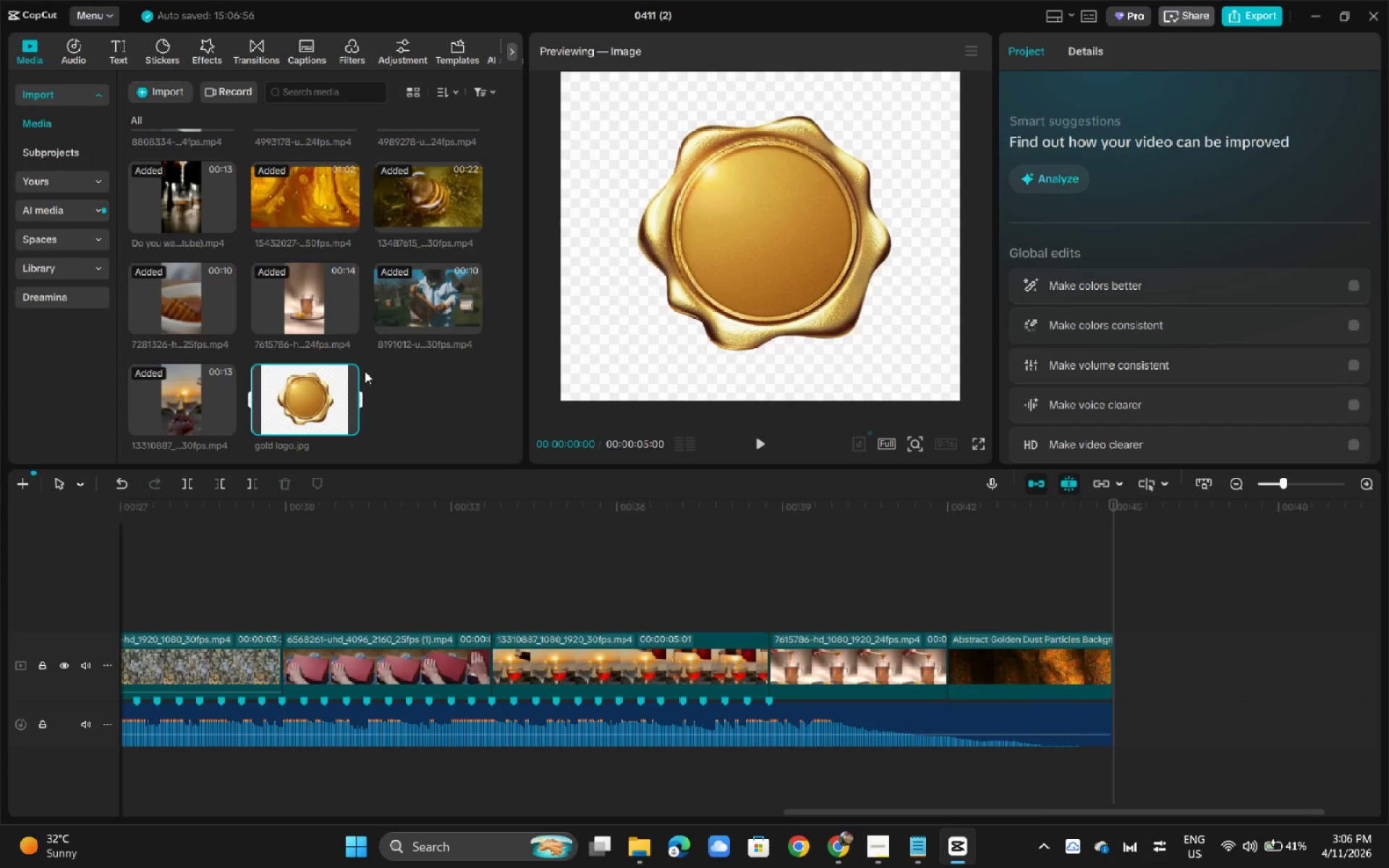 
key(Alt+AltLeft)
 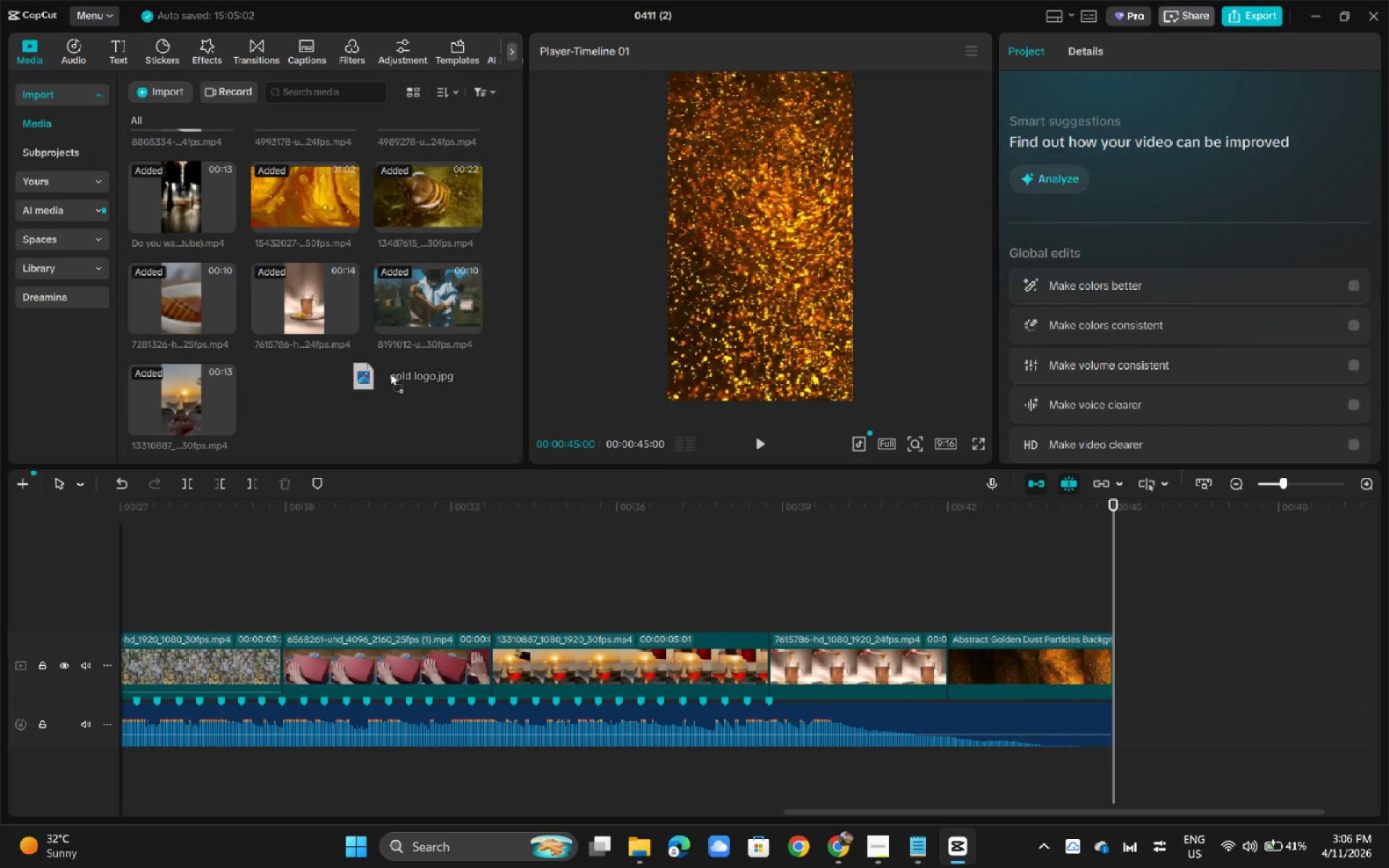 
left_click_drag(start_coordinate=[294, 393], to_coordinate=[1014, 607])
 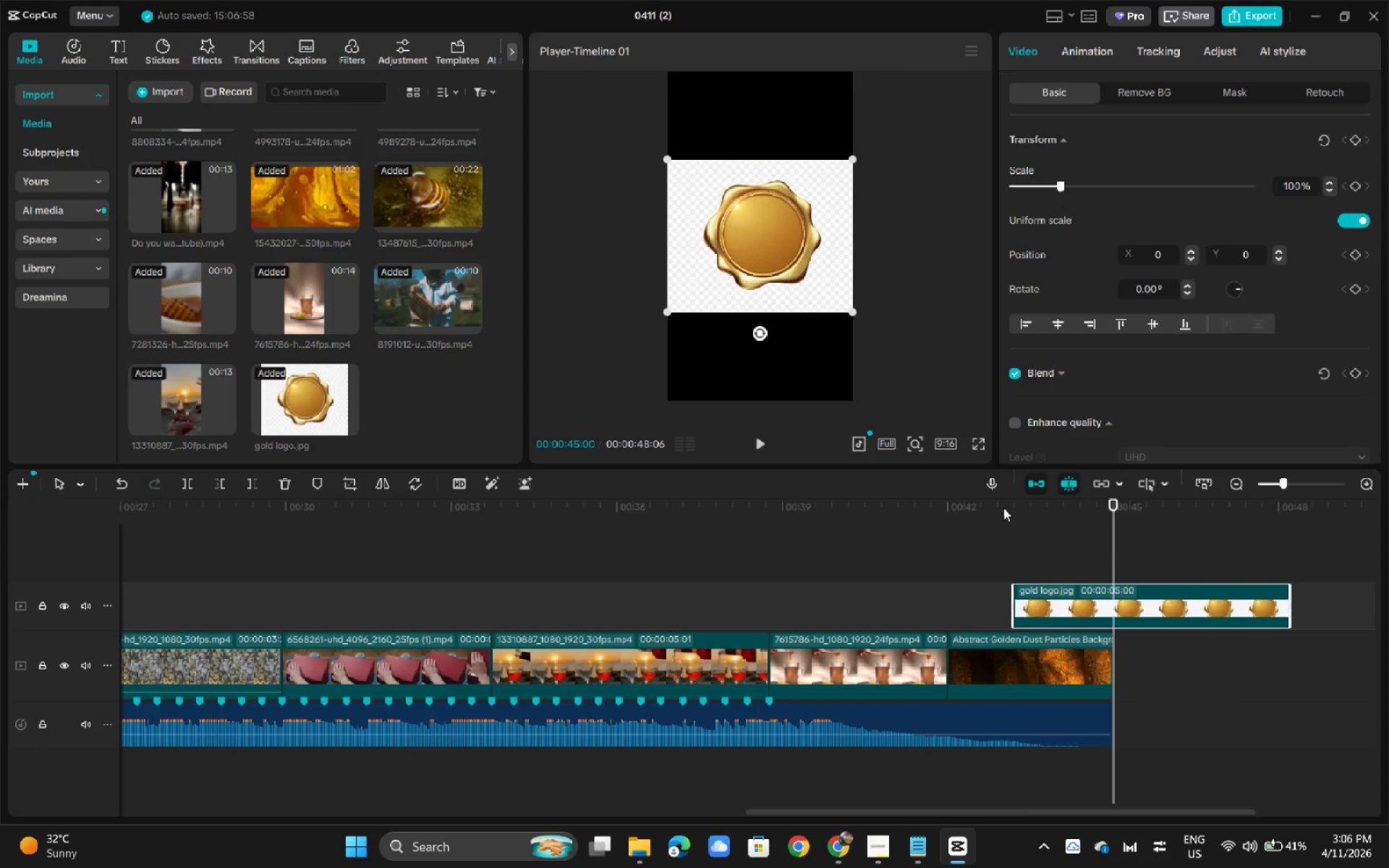 
left_click([1003, 507])
 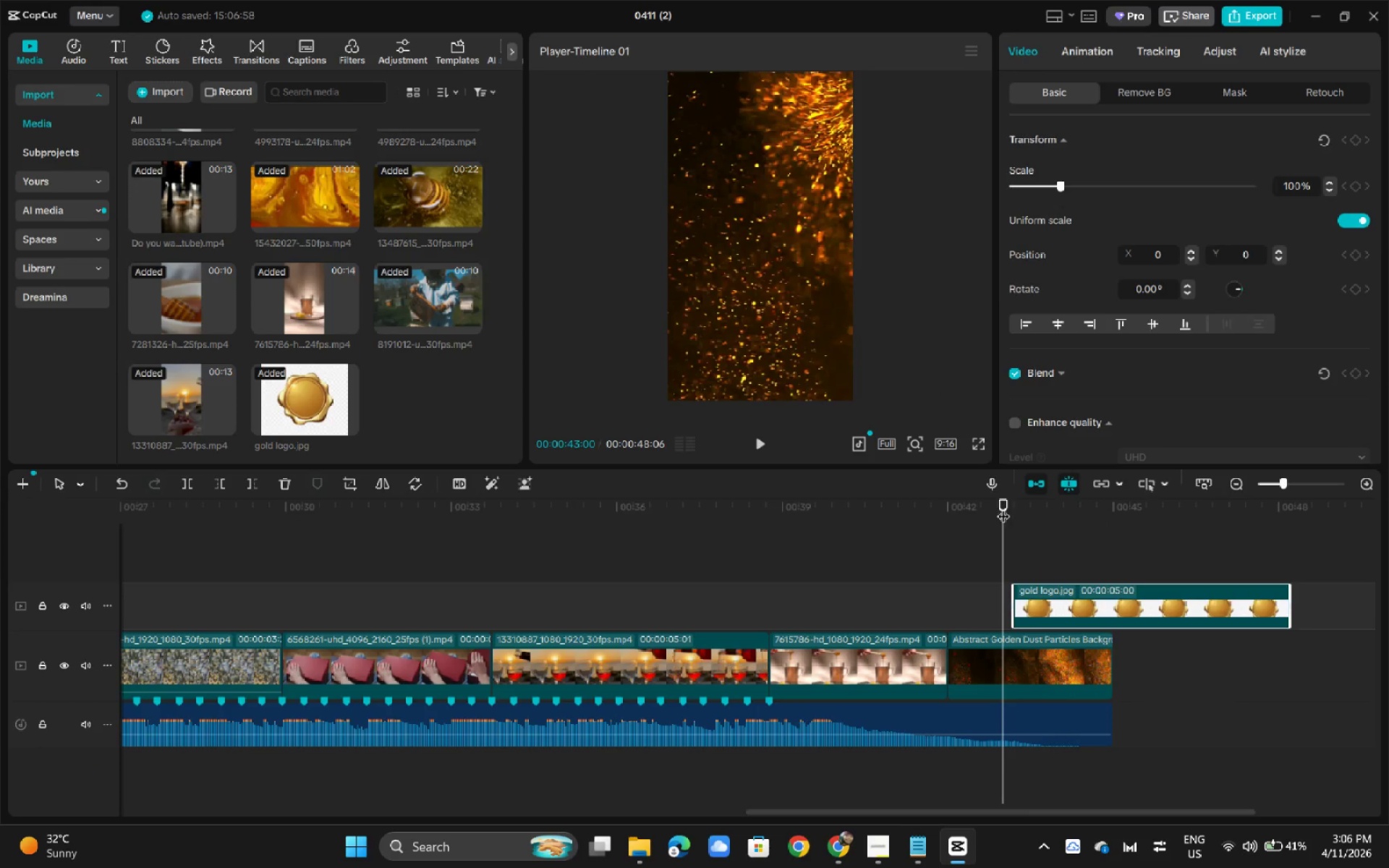 
key(Space)
 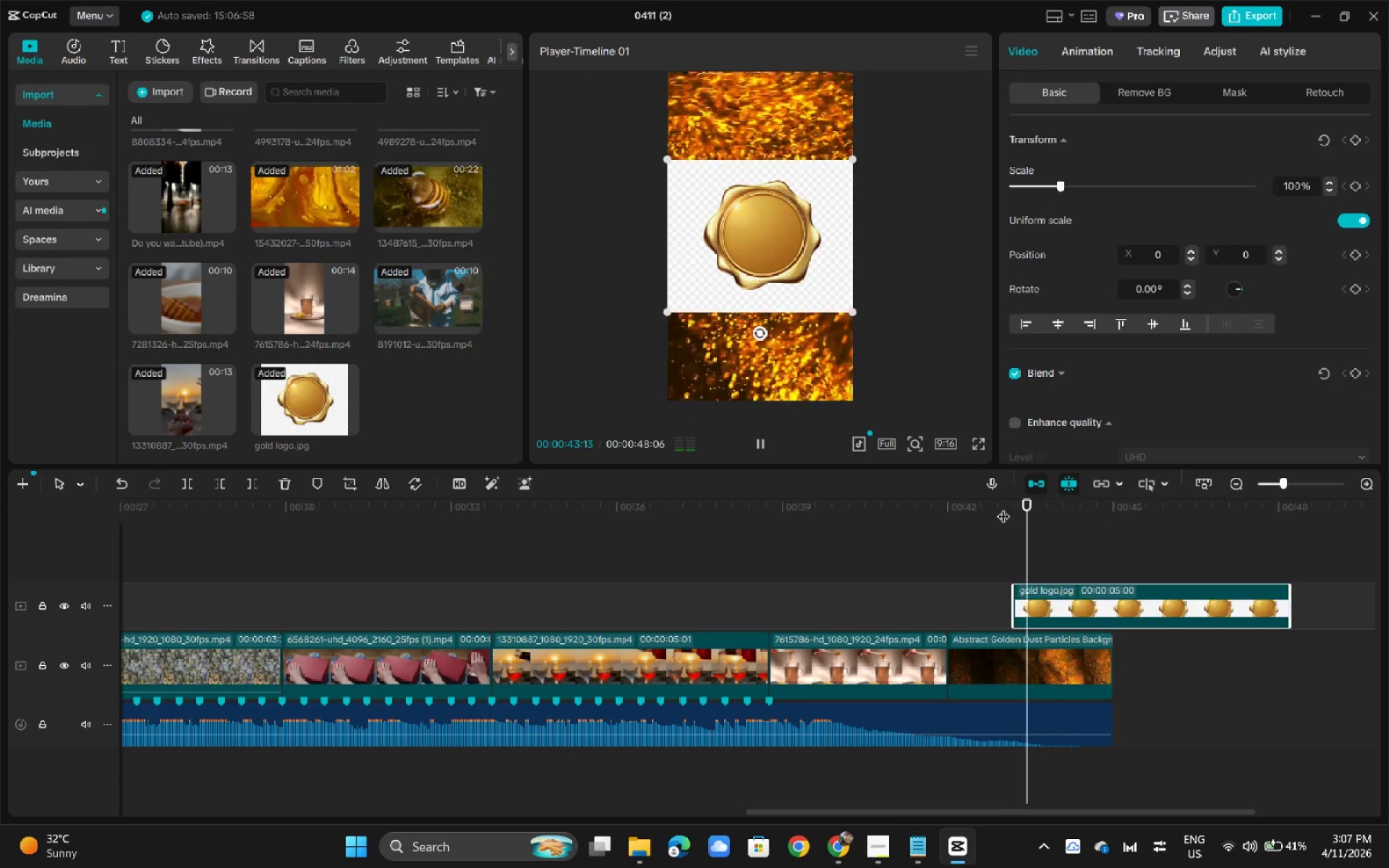 
key(Space)
 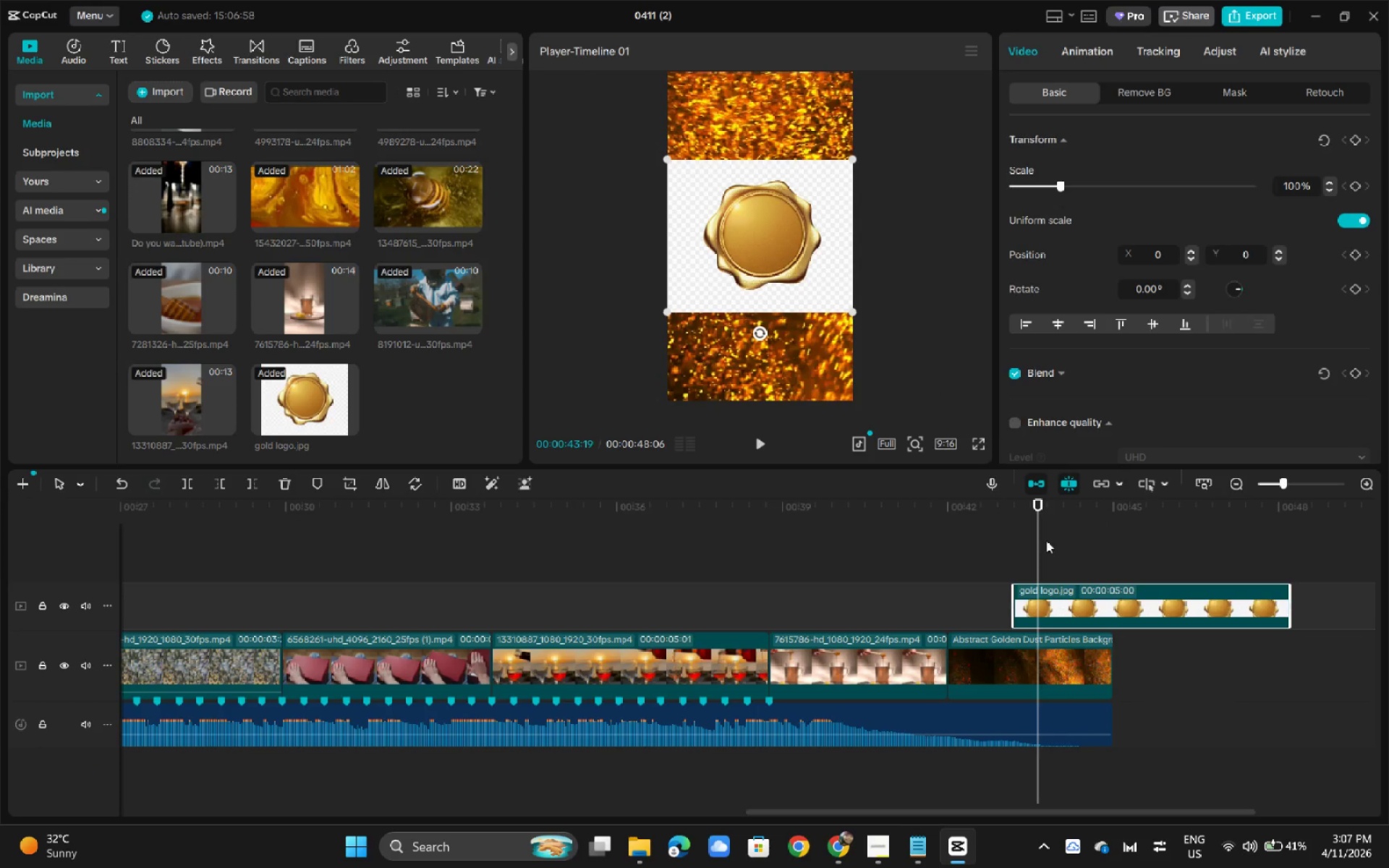 
left_click([1087, 601])
 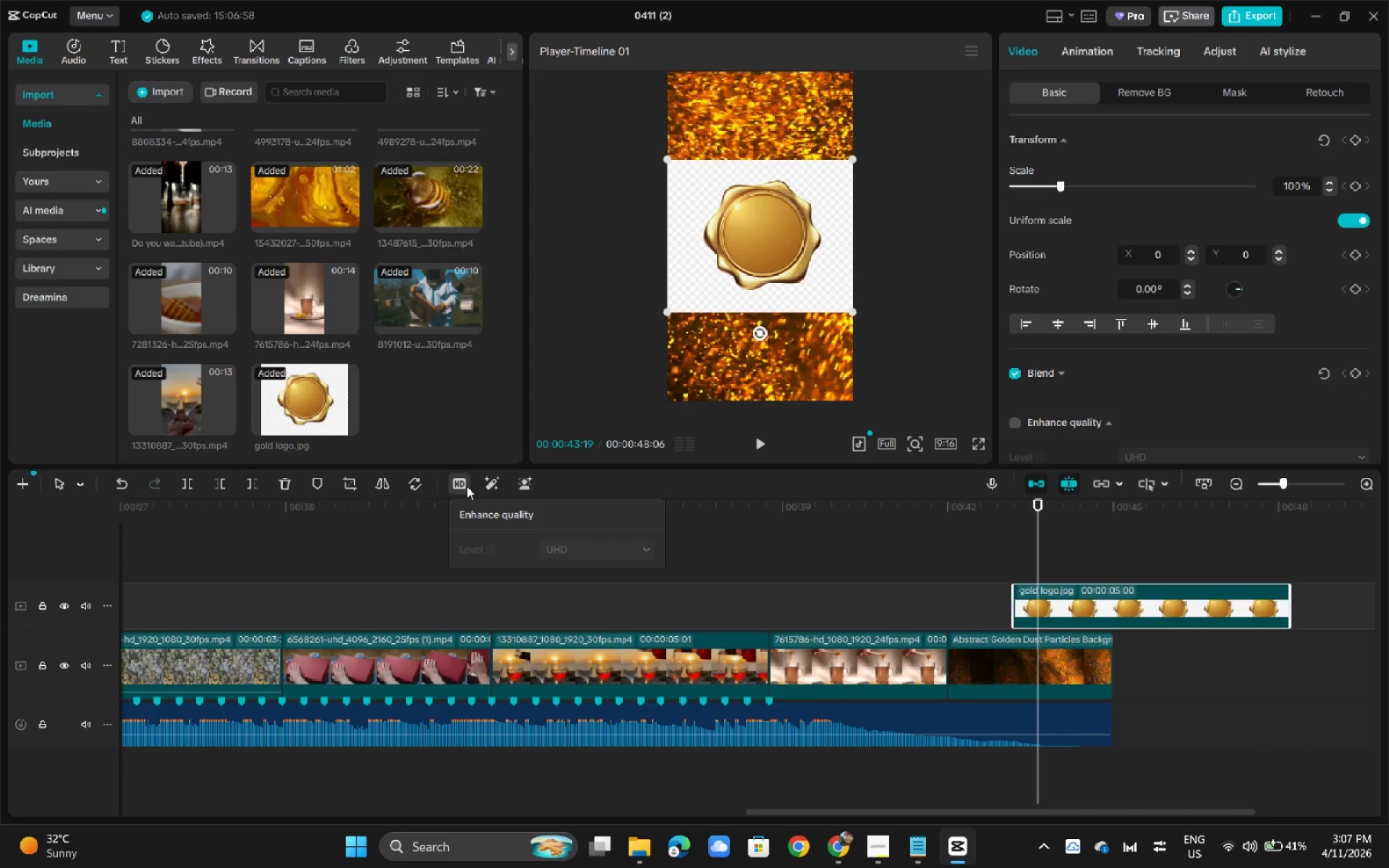 
mouse_move([520, 482])
 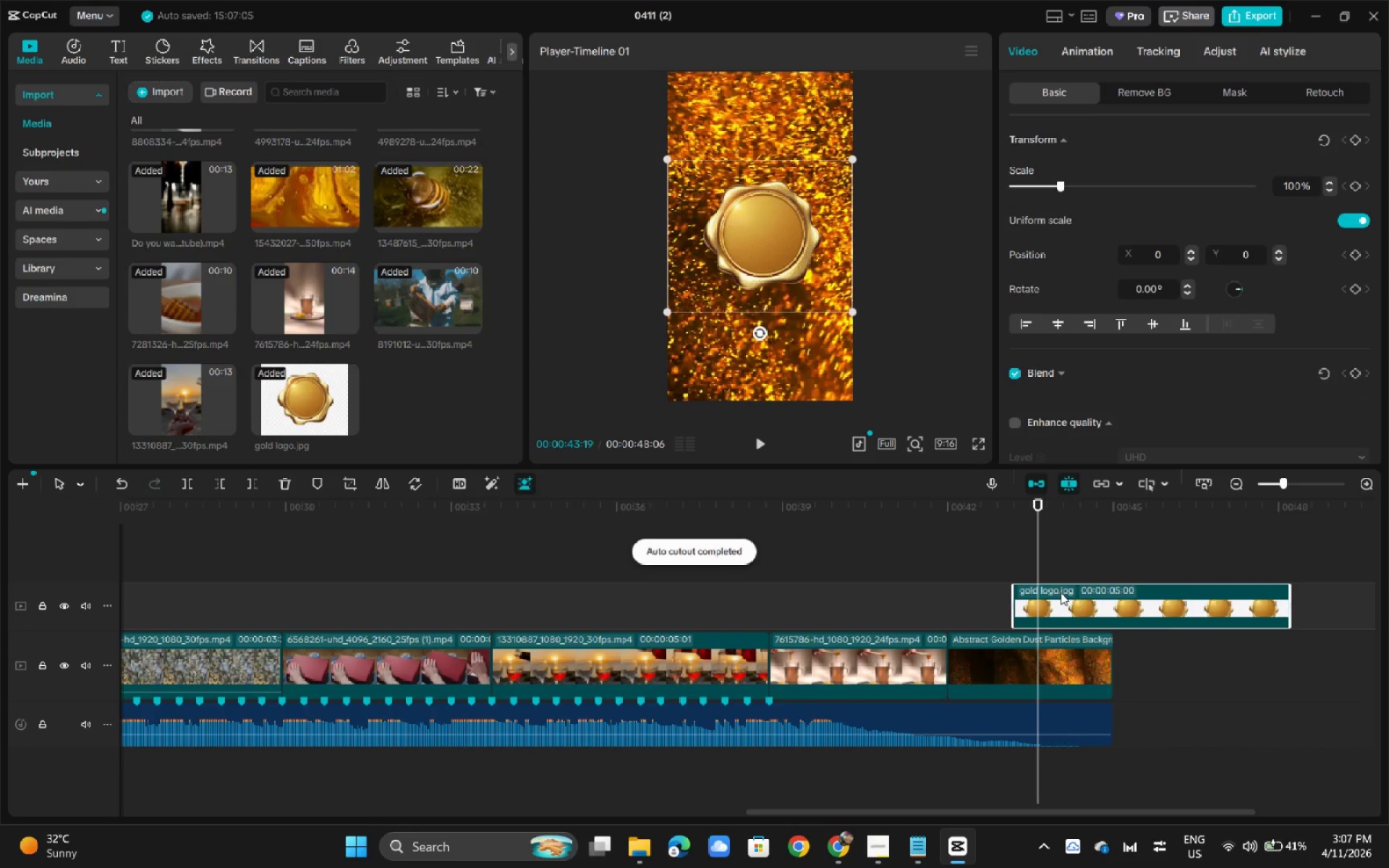 
wait(6.62)
 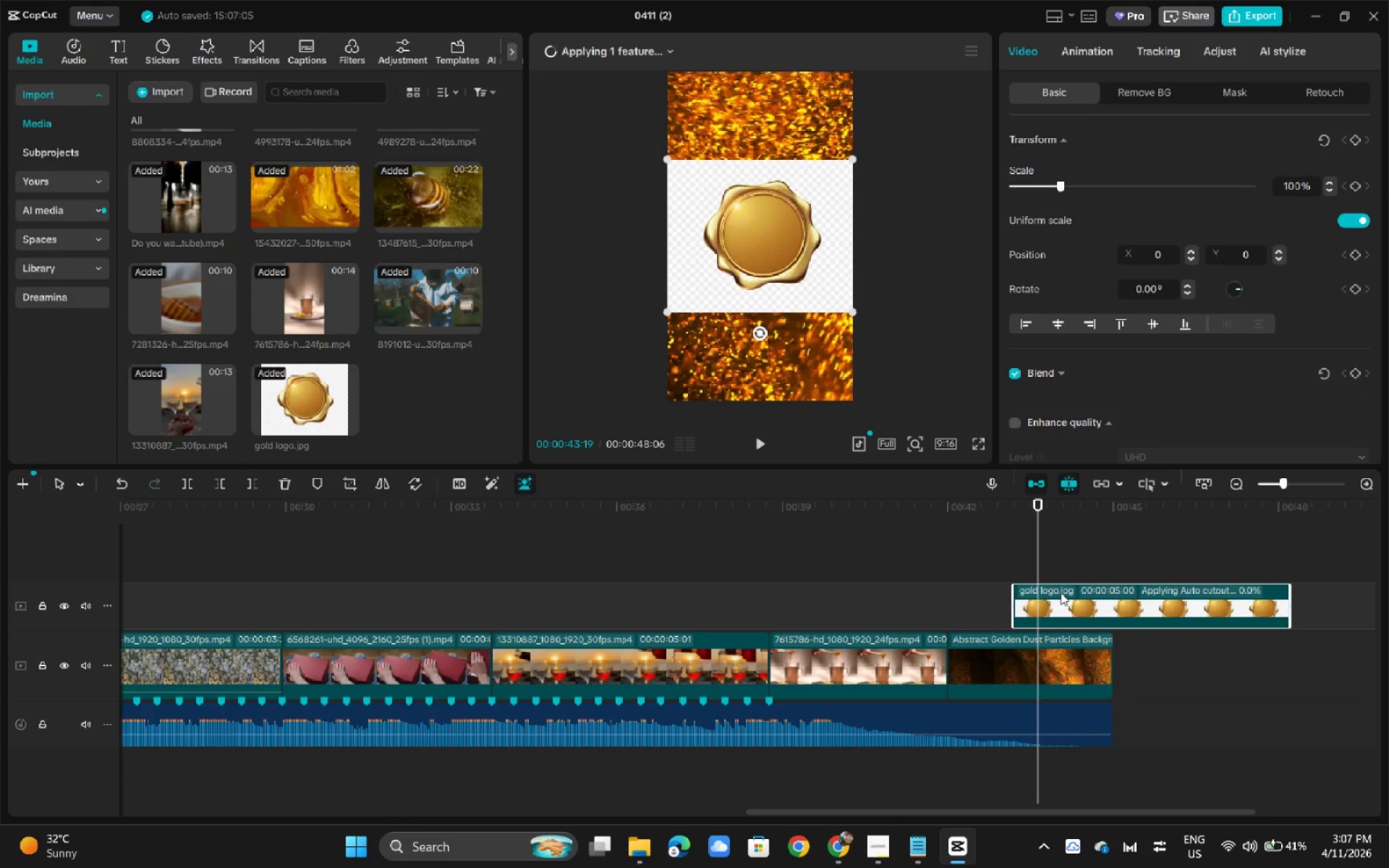 
left_click_drag(start_coordinate=[1010, 517], to_coordinate=[998, 517])
 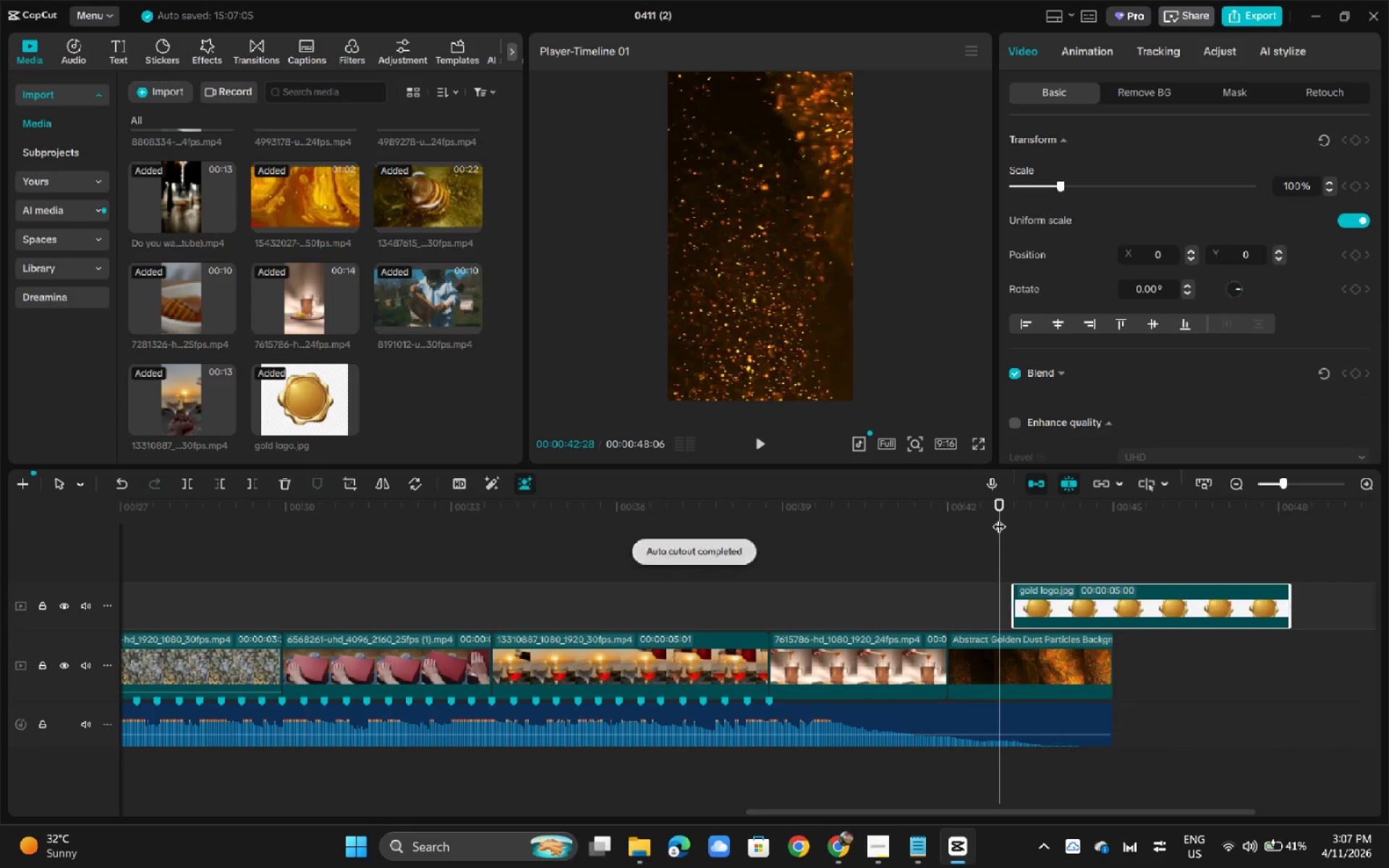 
key(Space)
 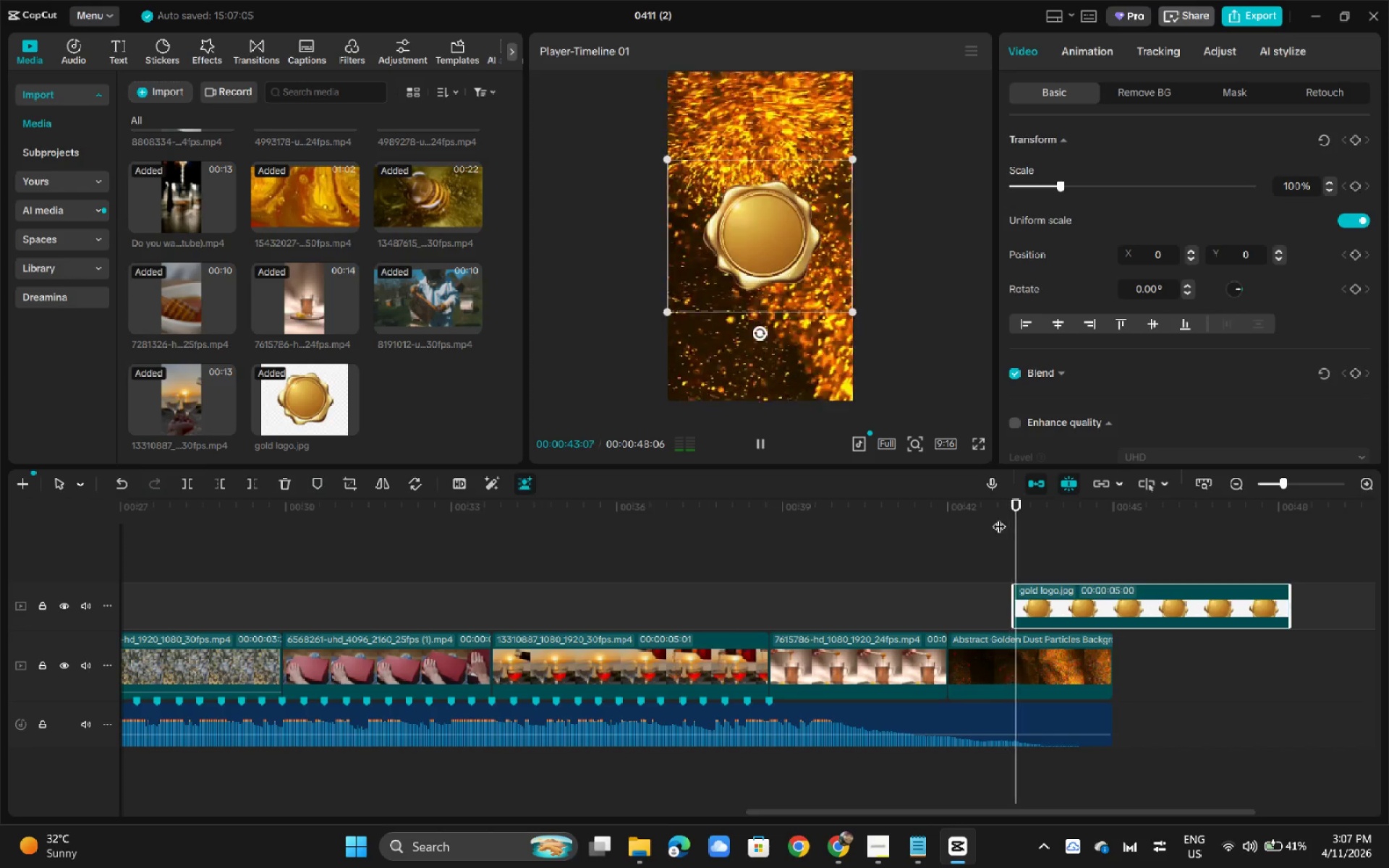 
key(Space)
 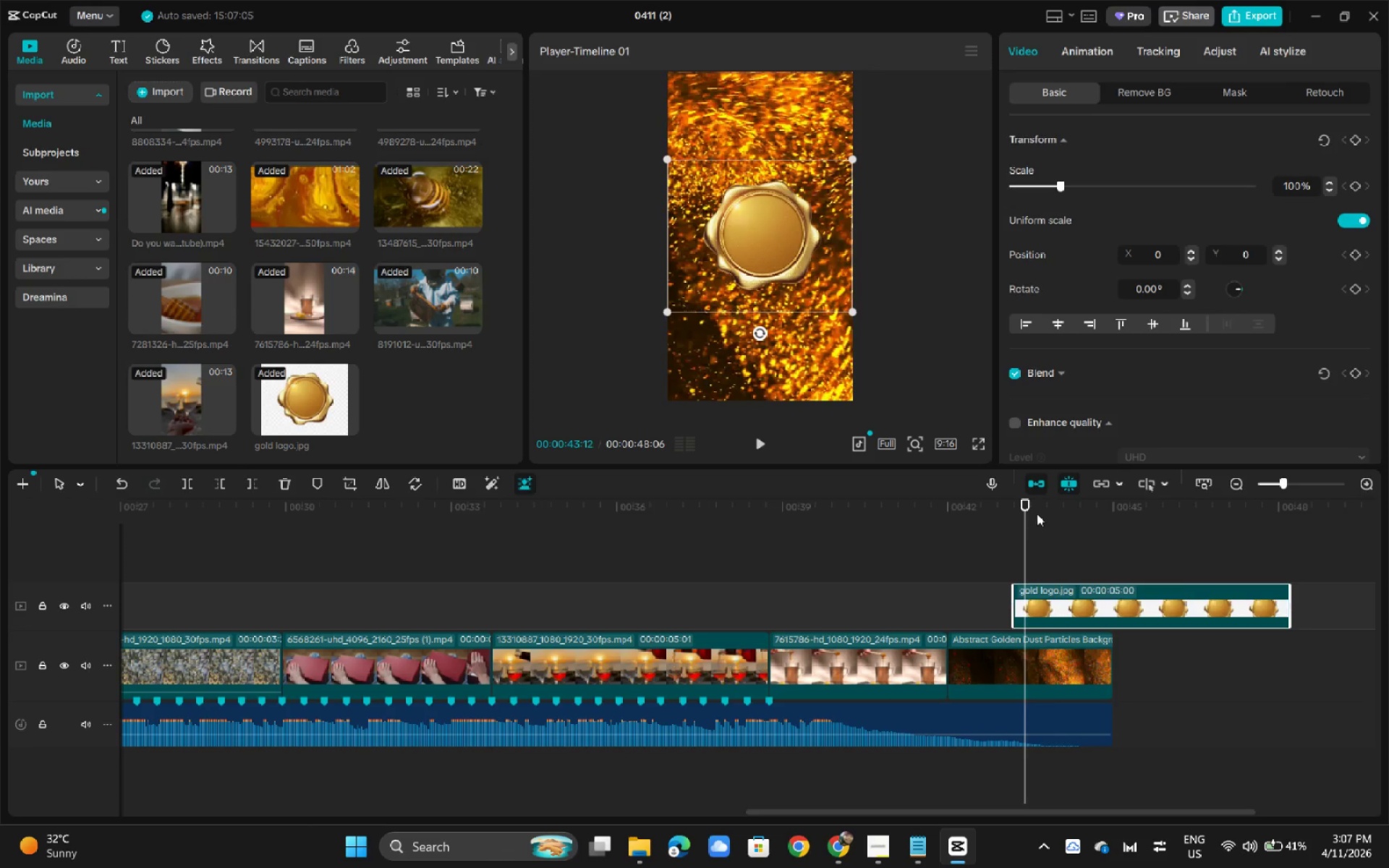 
left_click_drag(start_coordinate=[1024, 504], to_coordinate=[1010, 507])
 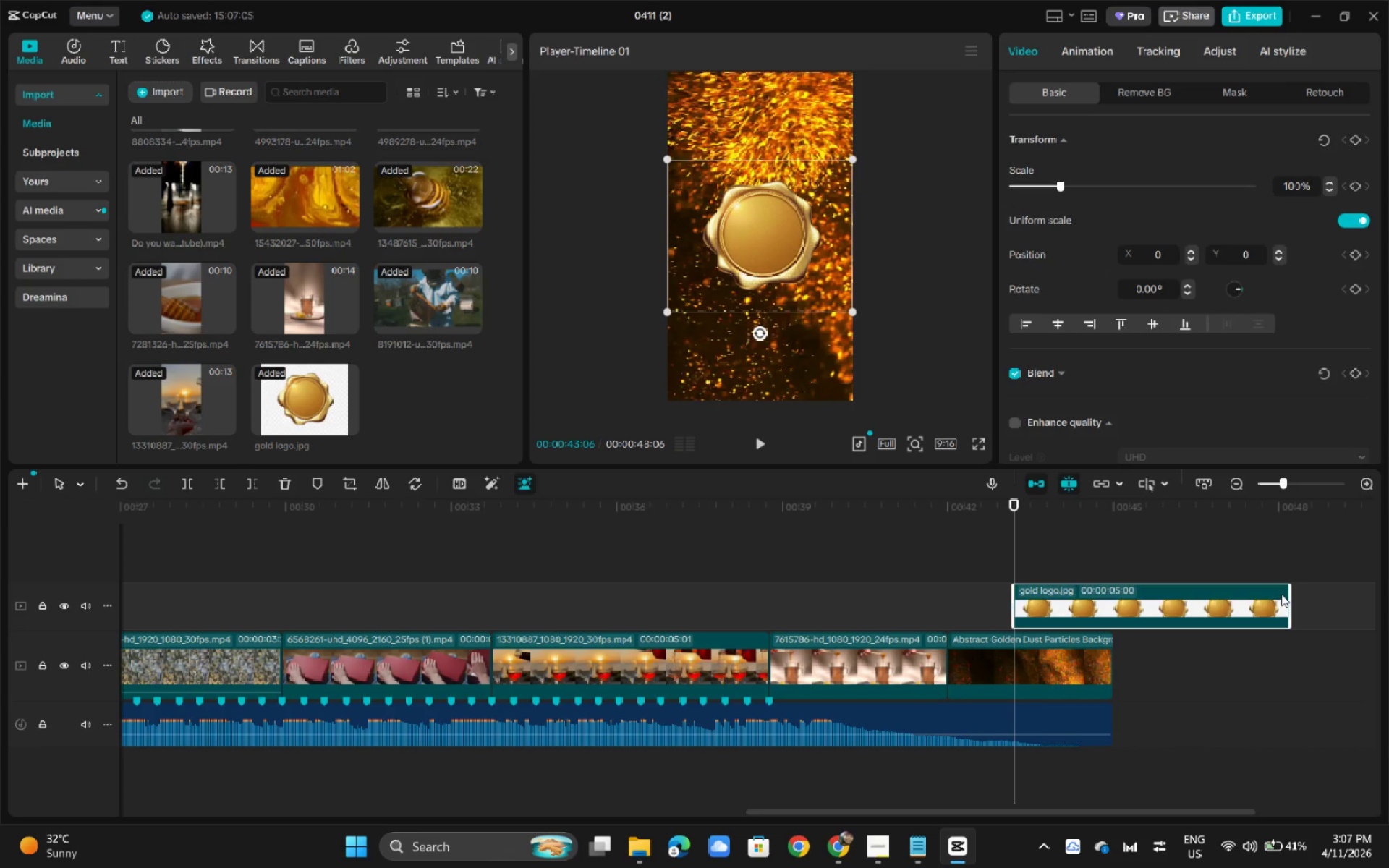 
left_click([1263, 597])
 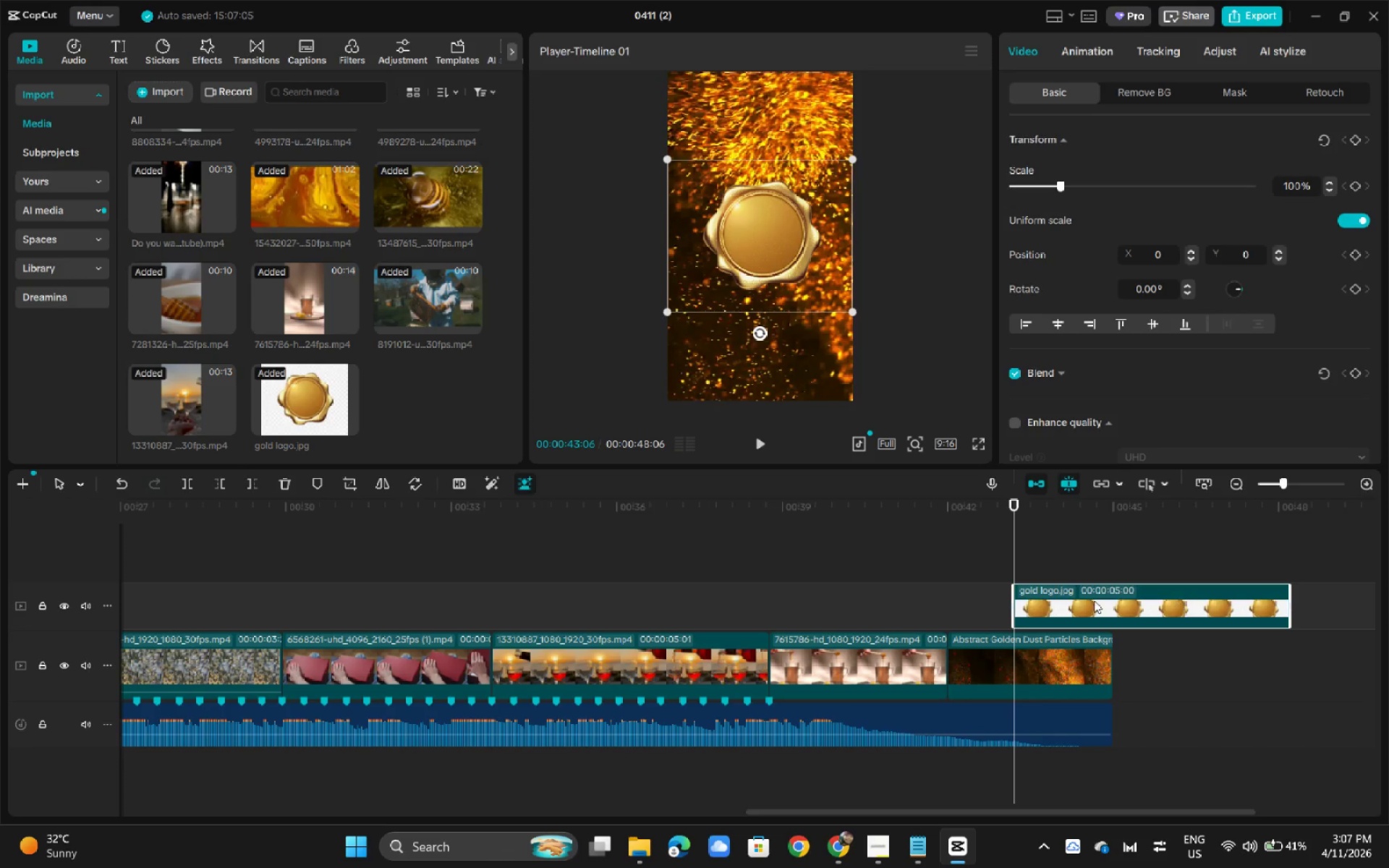 
left_click_drag(start_coordinate=[1095, 600], to_coordinate=[1073, 606])
 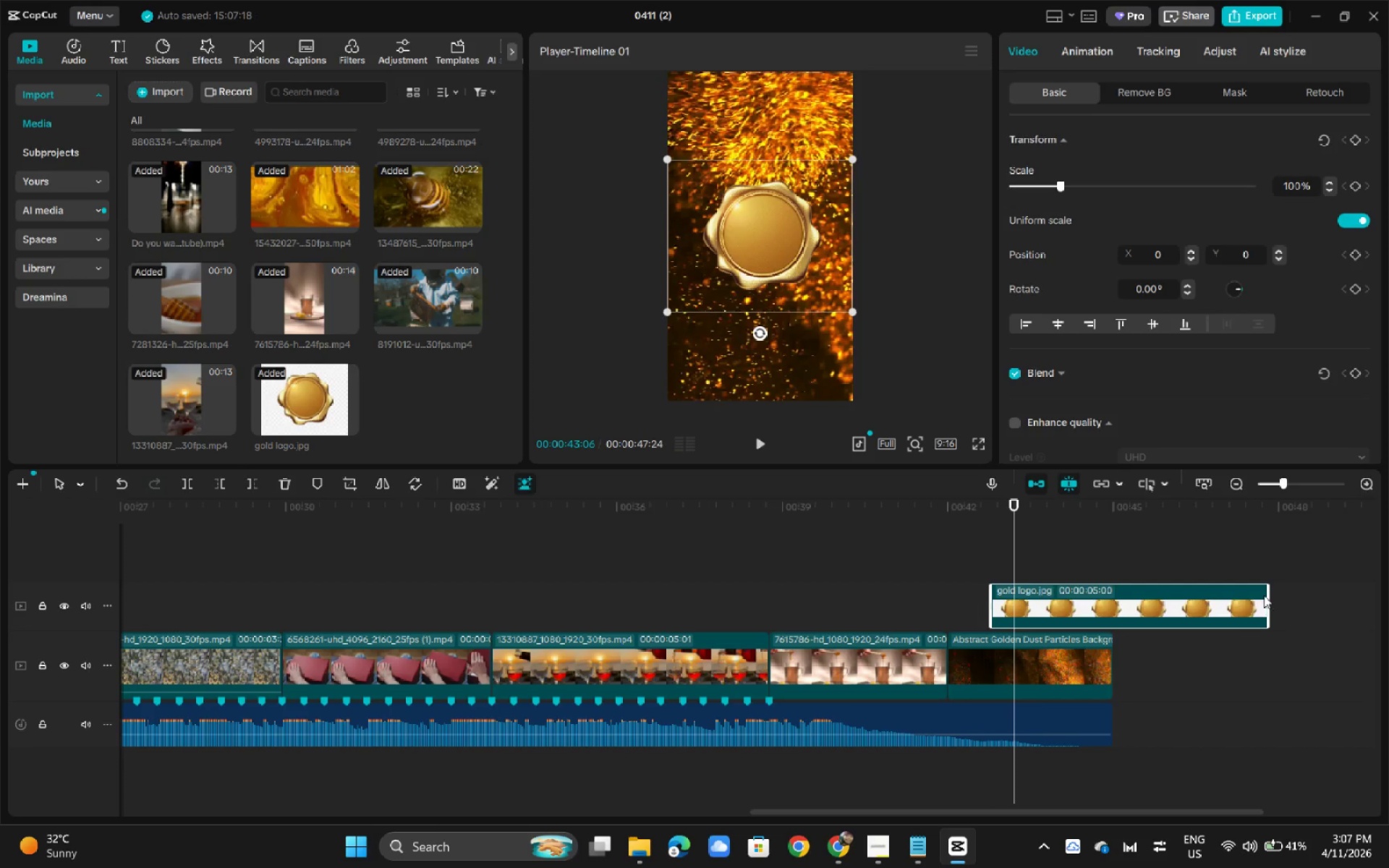 
left_click_drag(start_coordinate=[1265, 595], to_coordinate=[1113, 604])
 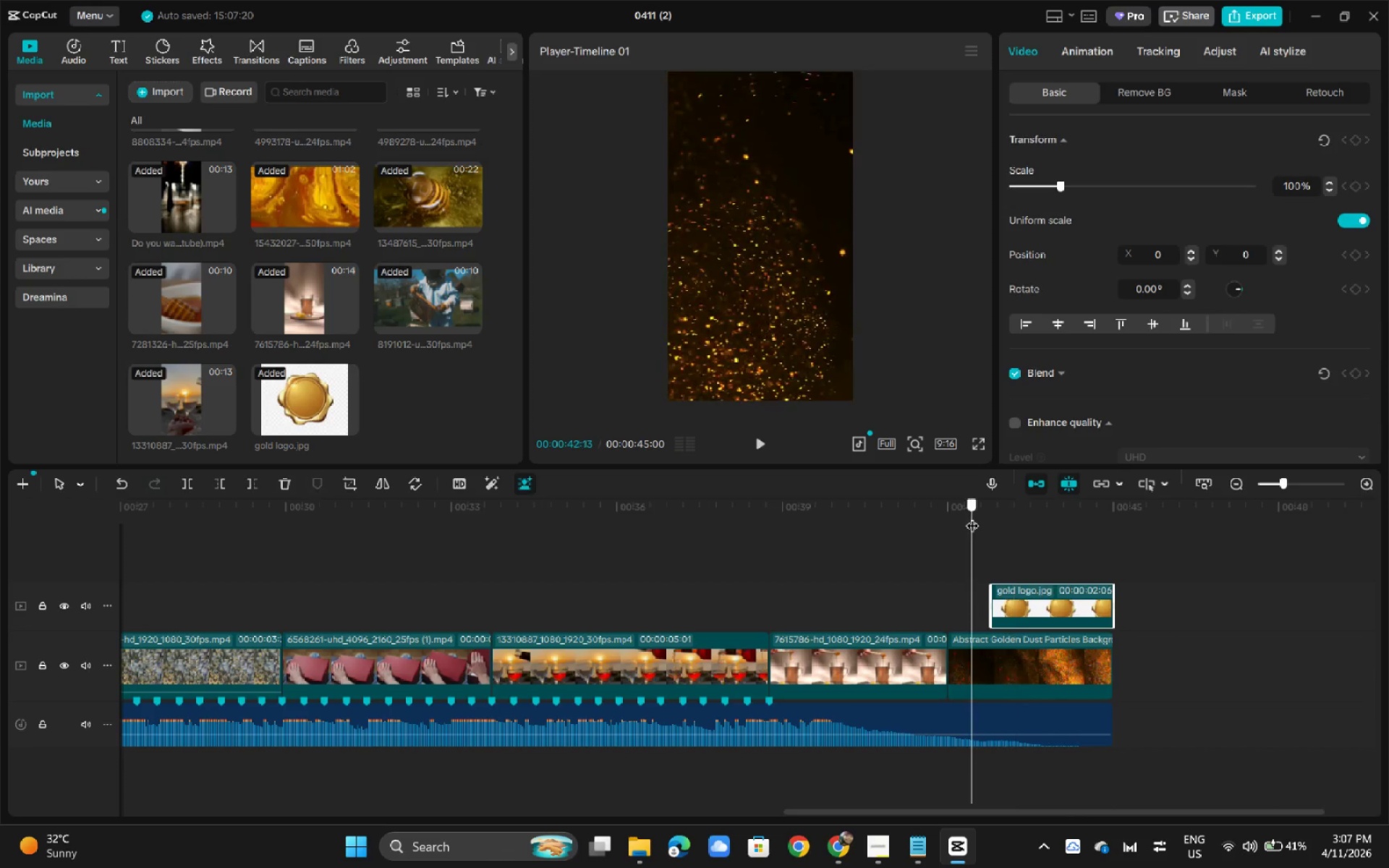 
key(Space)
 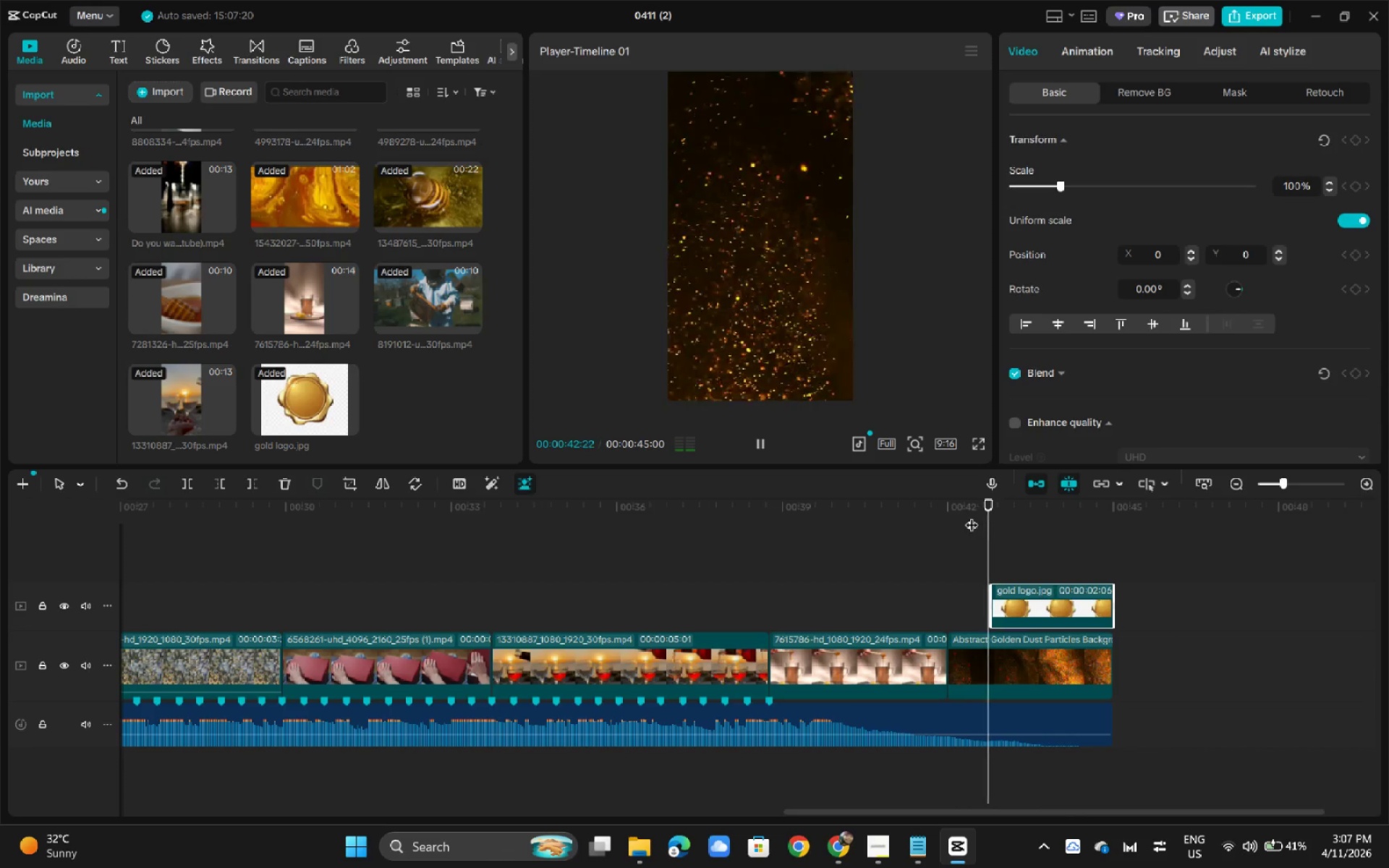 
key(Space)
 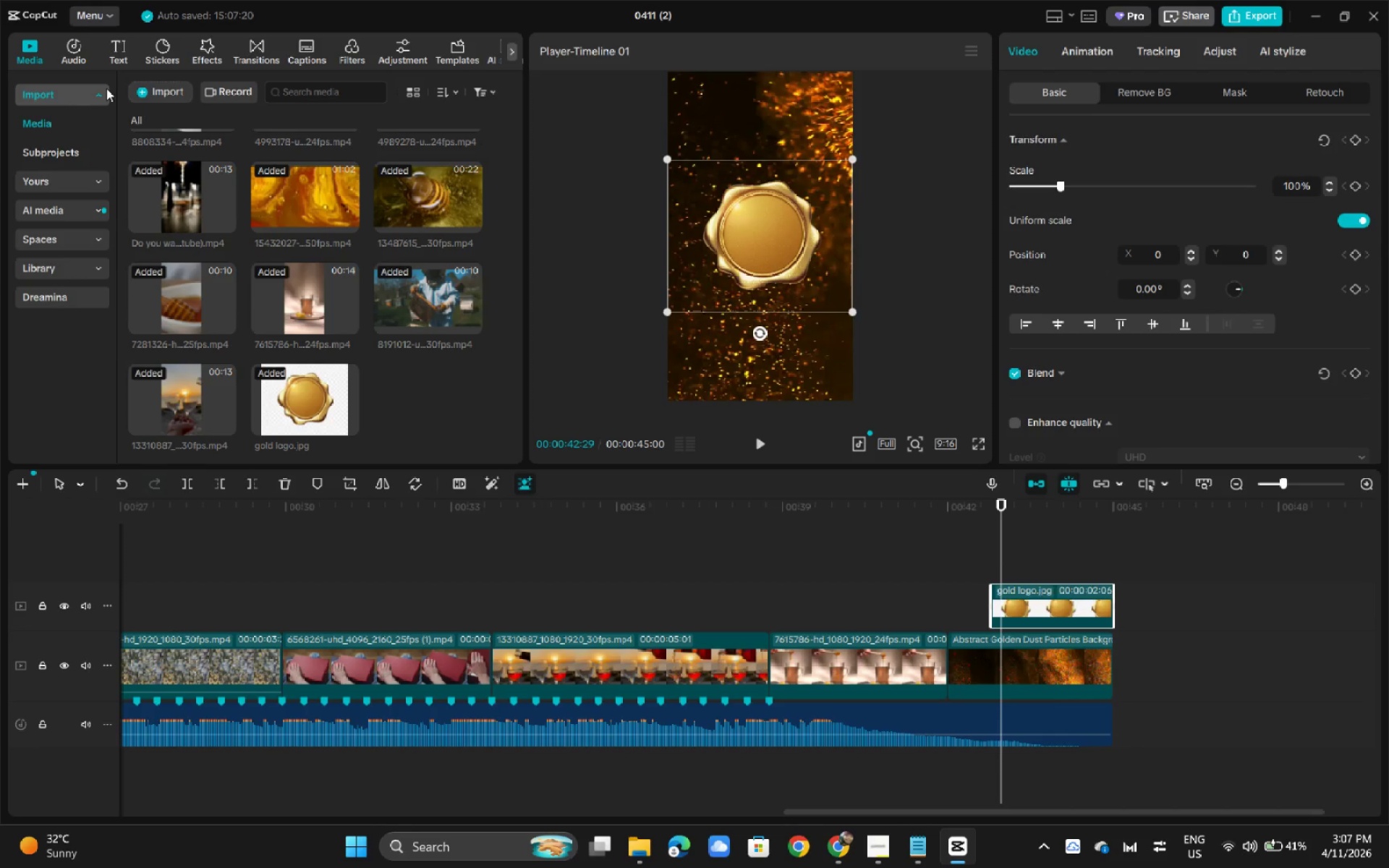 
left_click([111, 57])
 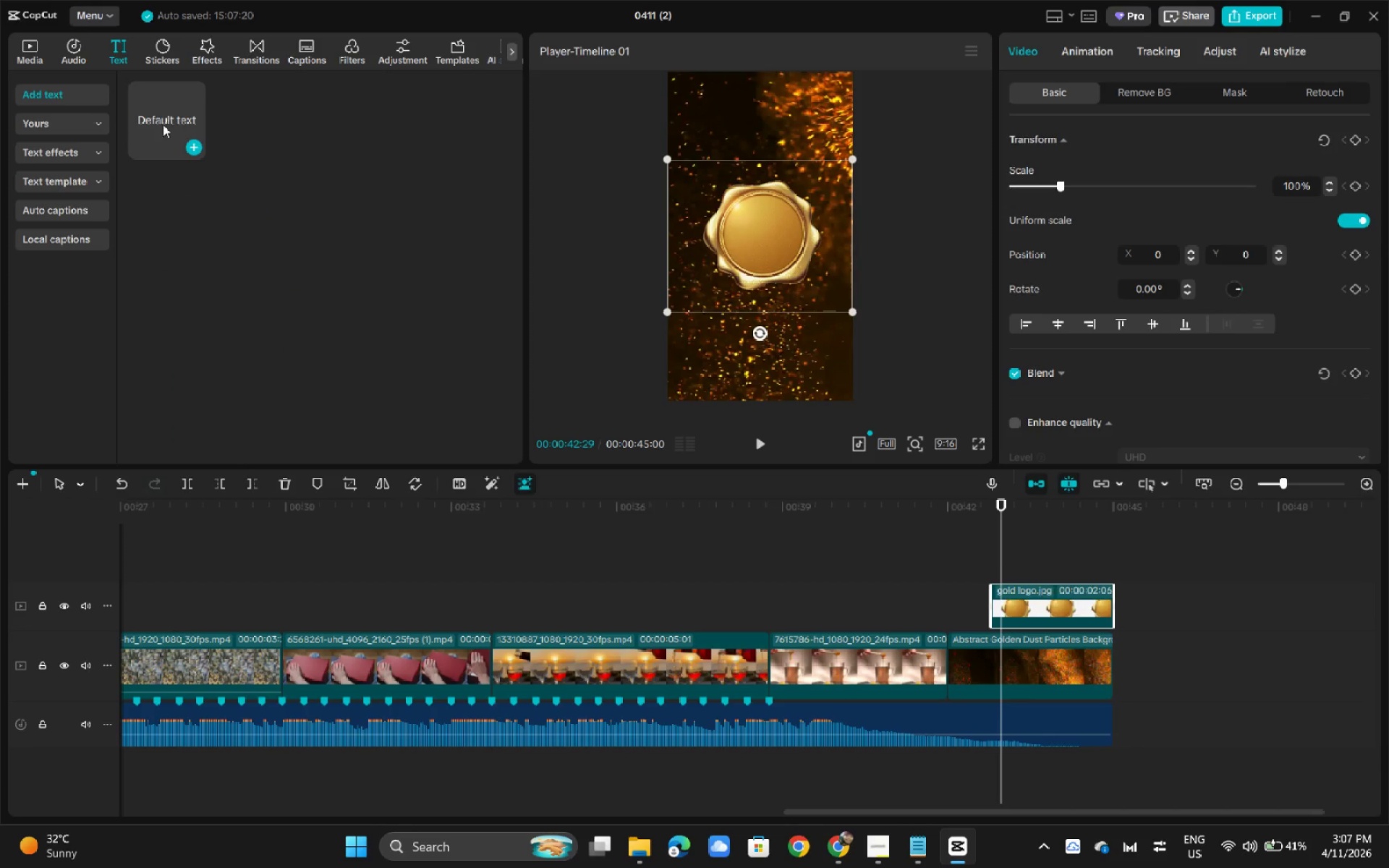 
left_click_drag(start_coordinate=[173, 114], to_coordinate=[1003, 559])
 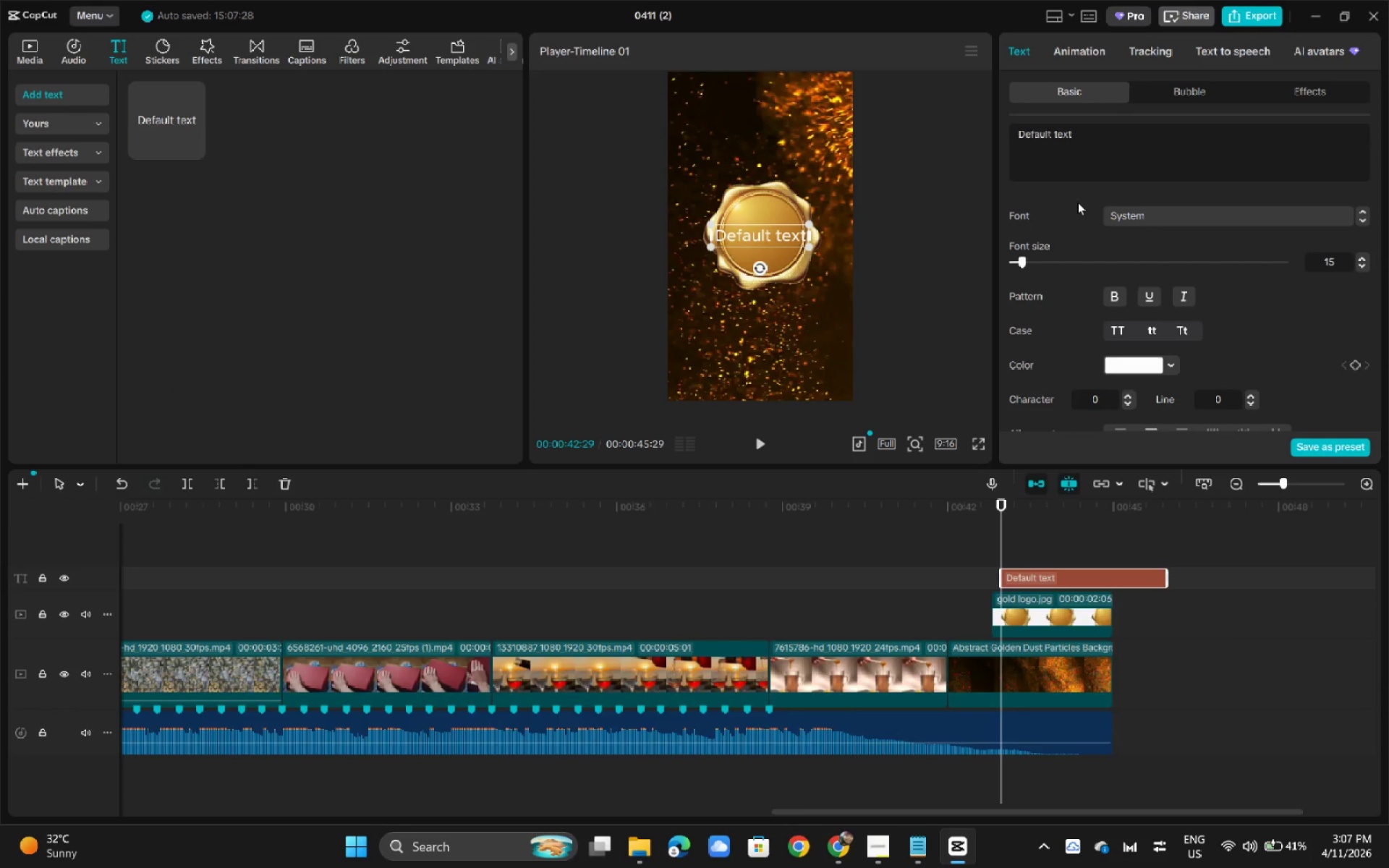 
double_click([1104, 153])
 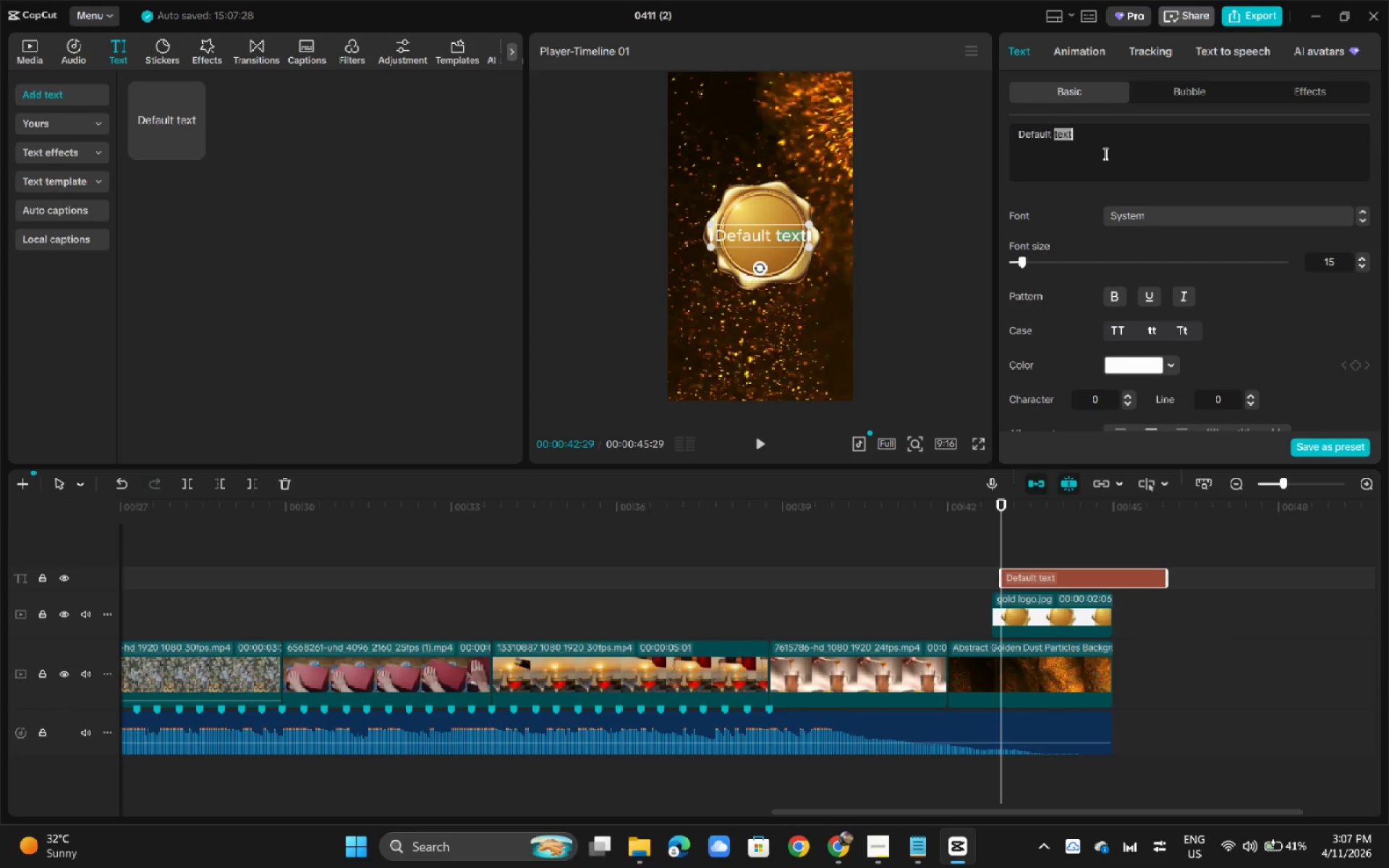 
triple_click([1104, 153])
 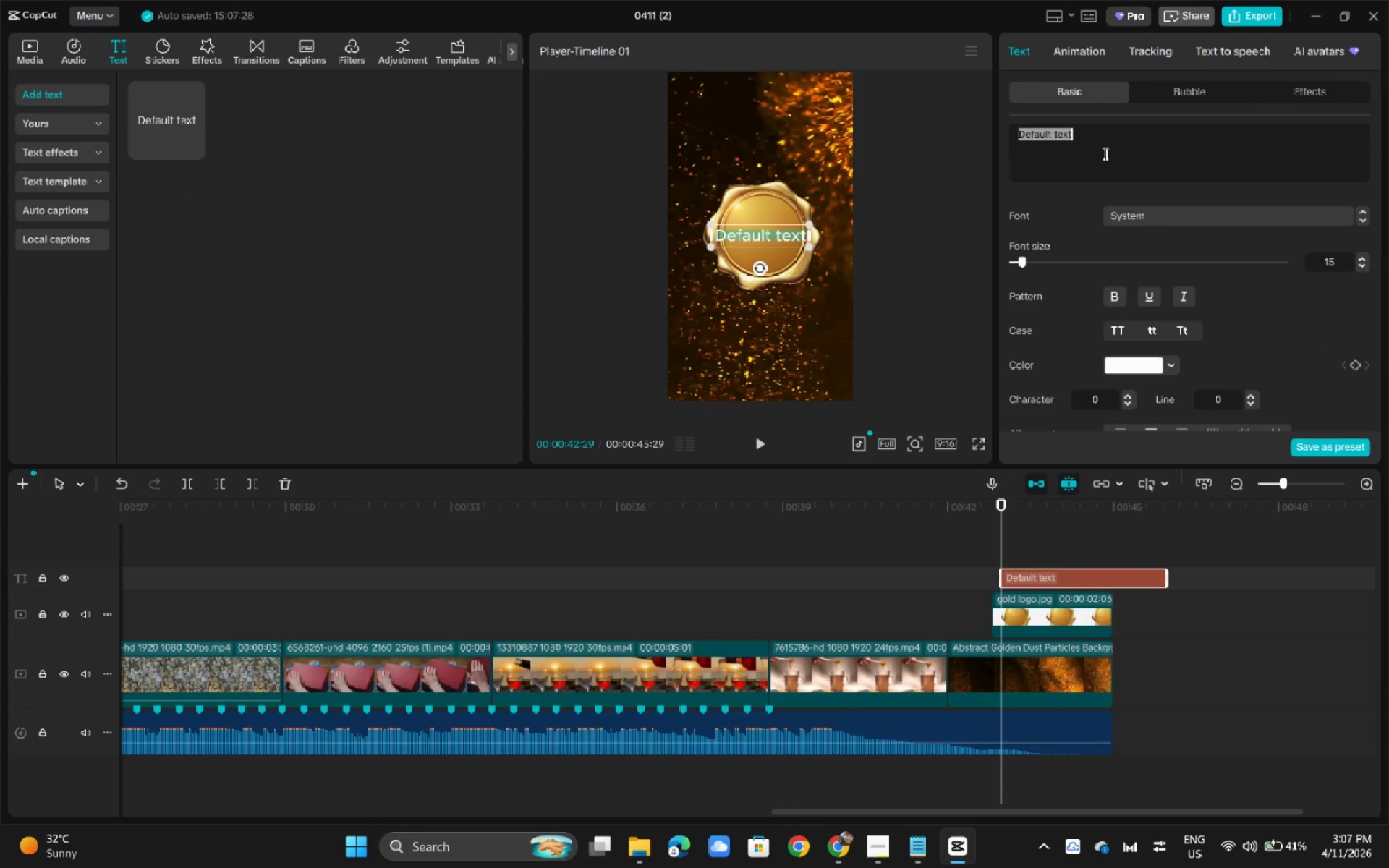 
type(logo)
key(Backspace)
key(Backspace)
key(Backspace)
key(Backspace)
type(LOGO)
 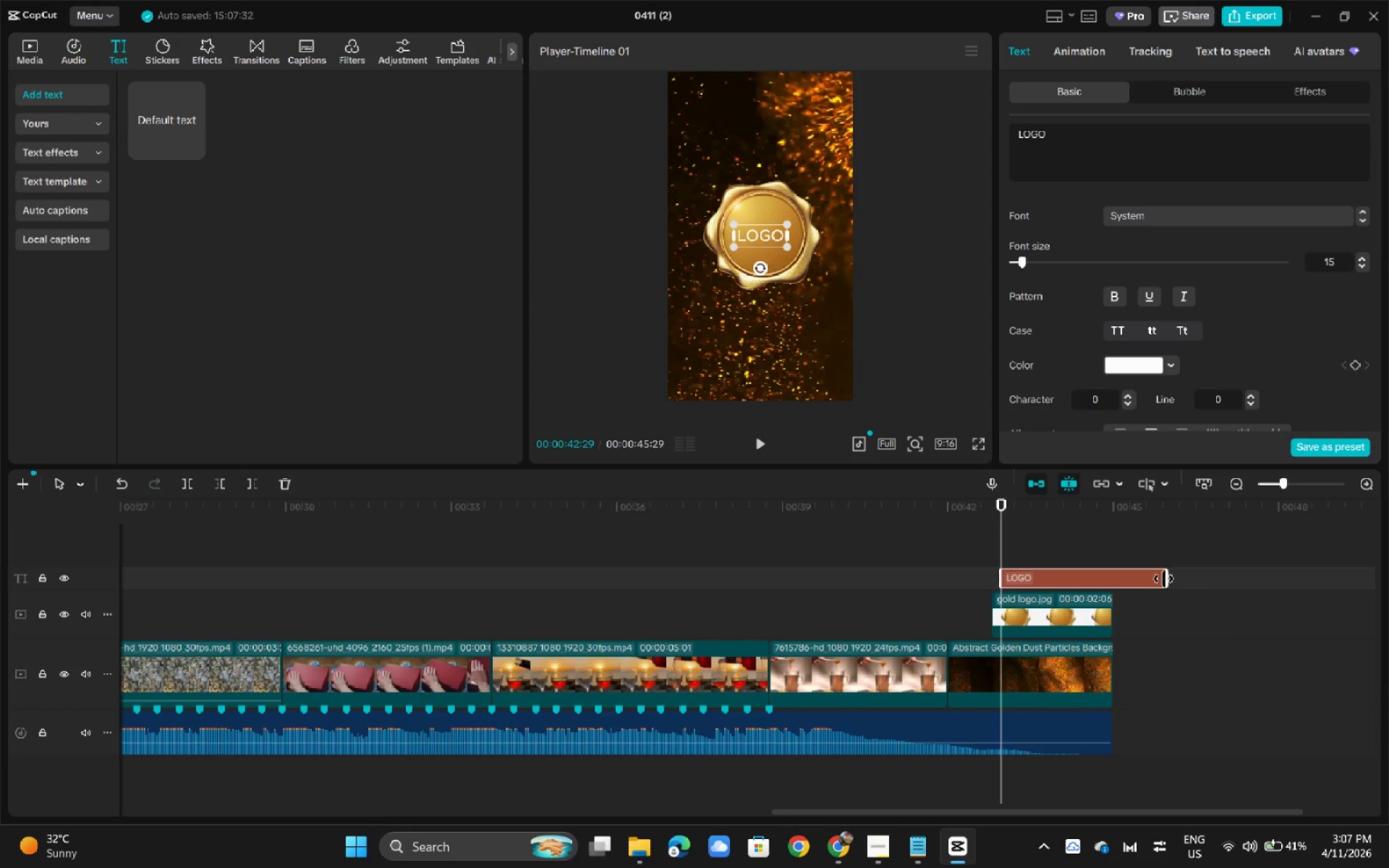 
left_click_drag(start_coordinate=[1165, 573], to_coordinate=[1110, 581])
 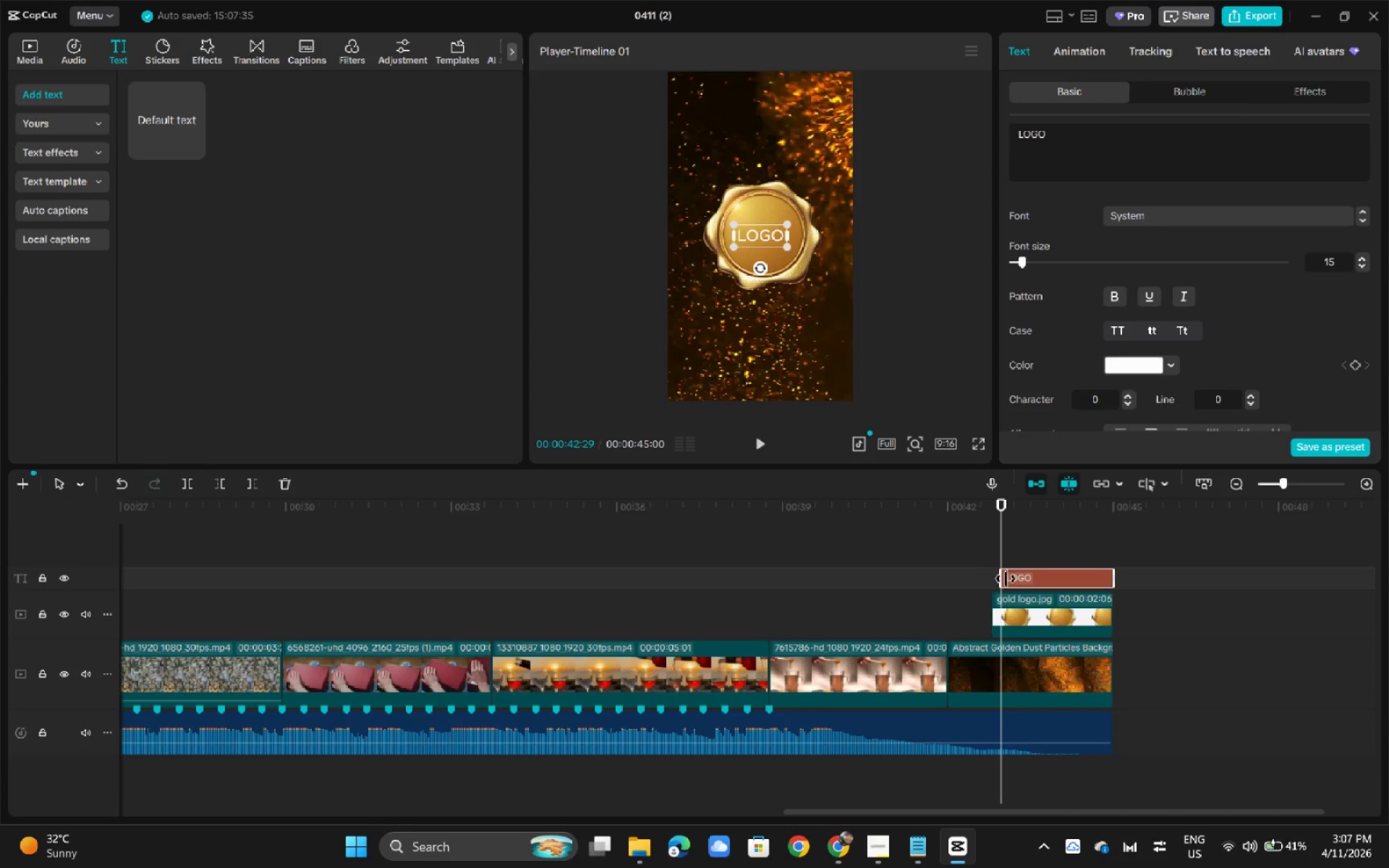 
left_click_drag(start_coordinate=[1003, 579], to_coordinate=[995, 579])
 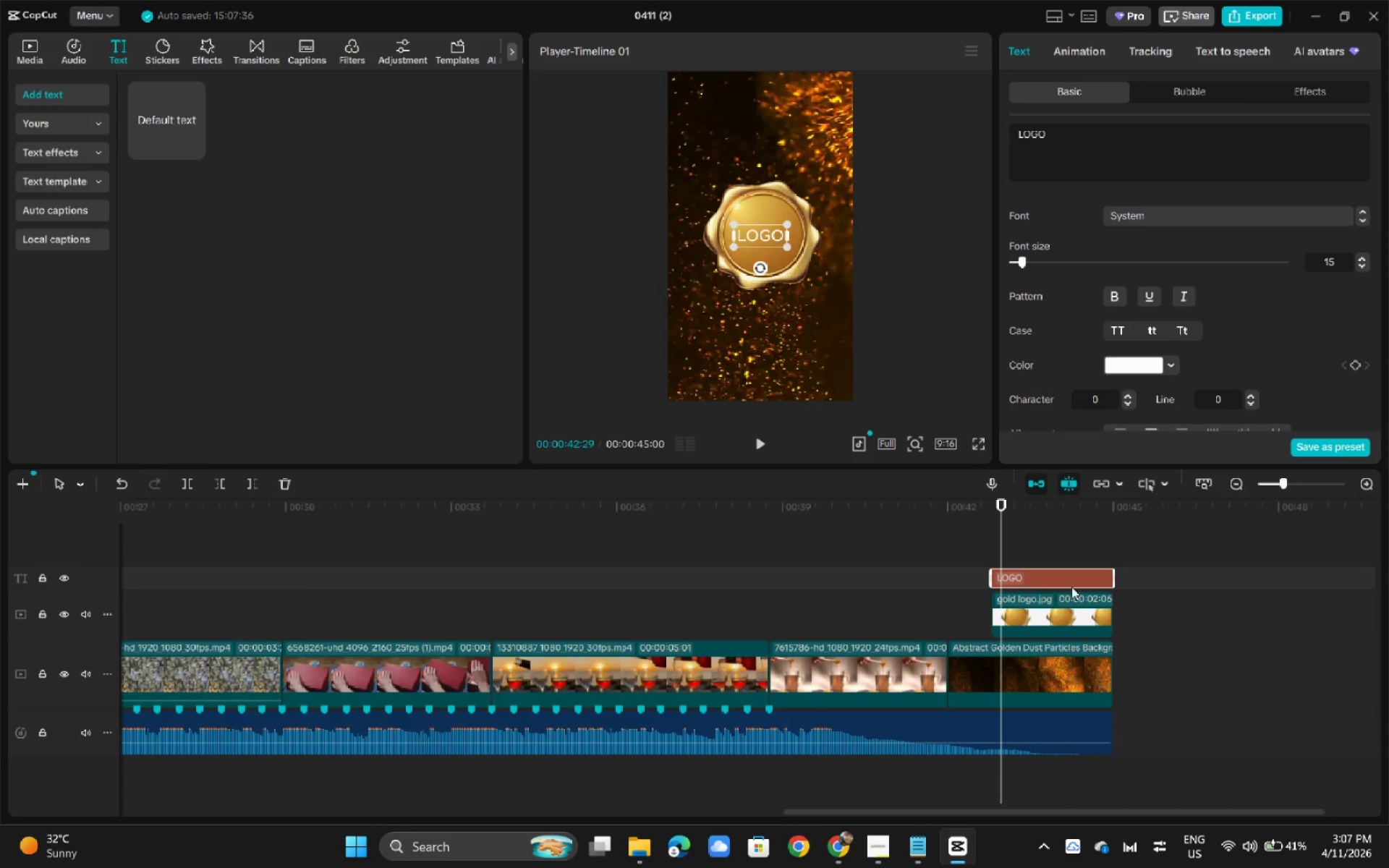 
left_click_drag(start_coordinate=[1139, 606], to_coordinate=[1072, 557])
 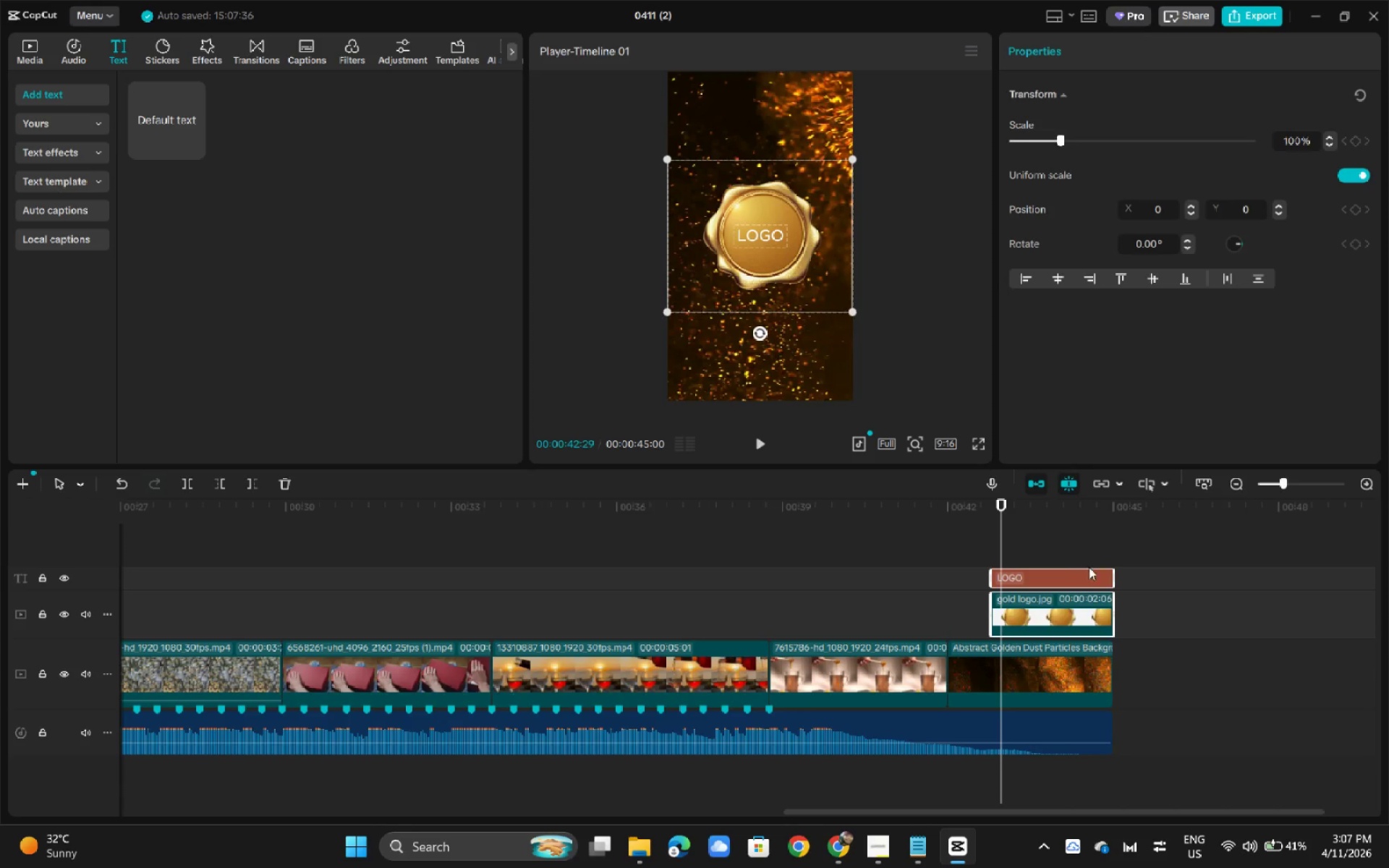 
left_click([1081, 577])
 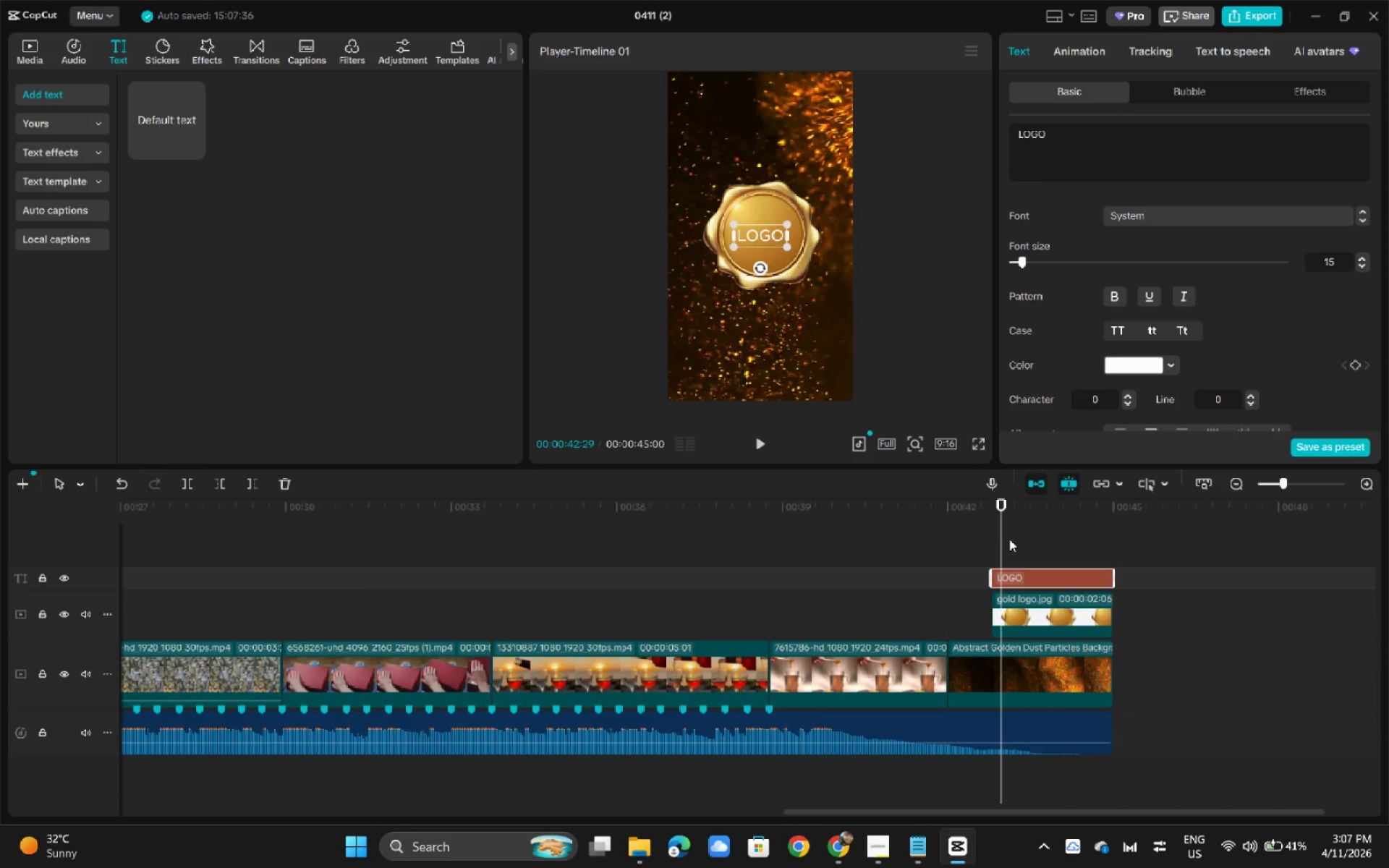 
left_click([982, 504])
 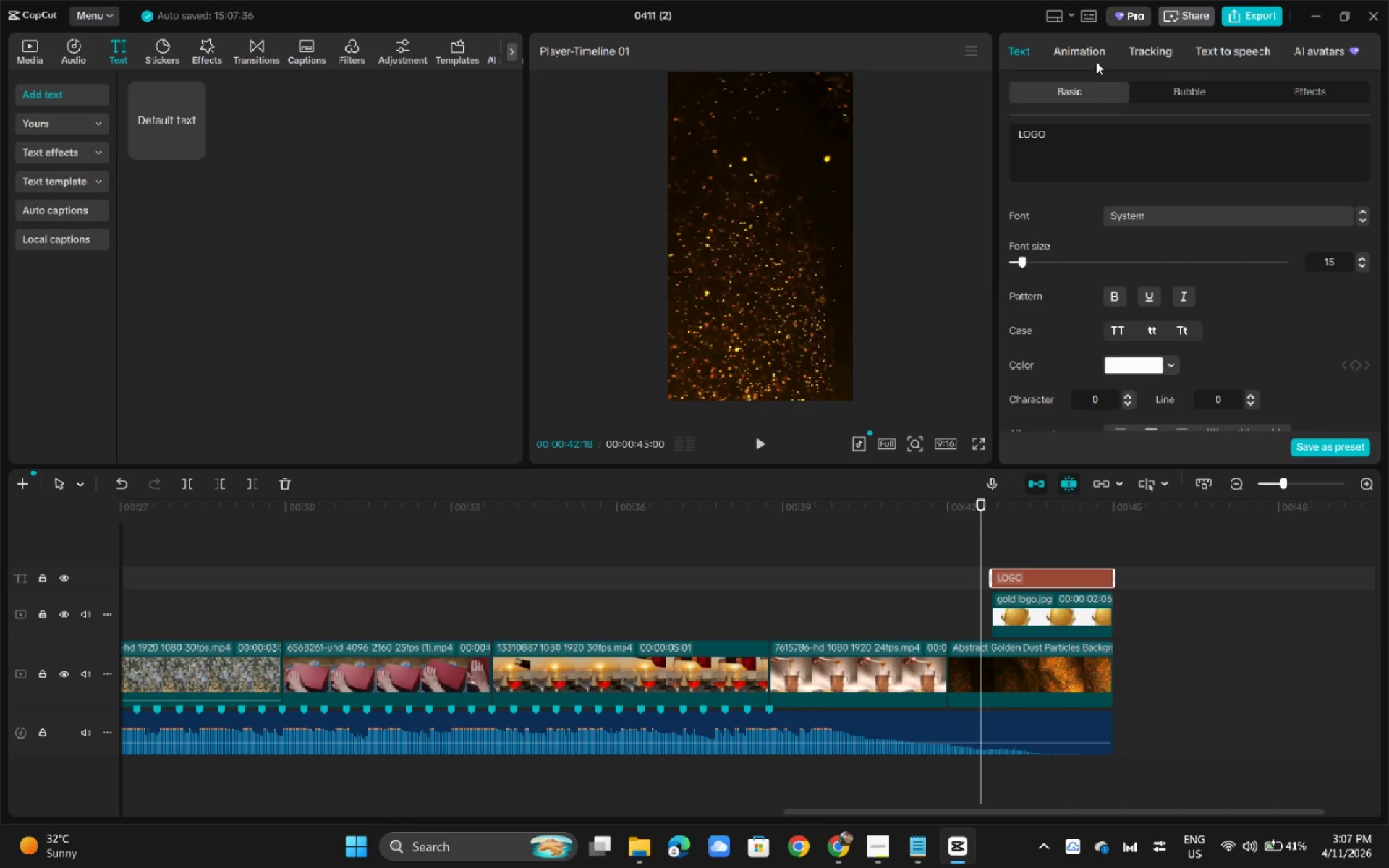 
left_click([1089, 53])
 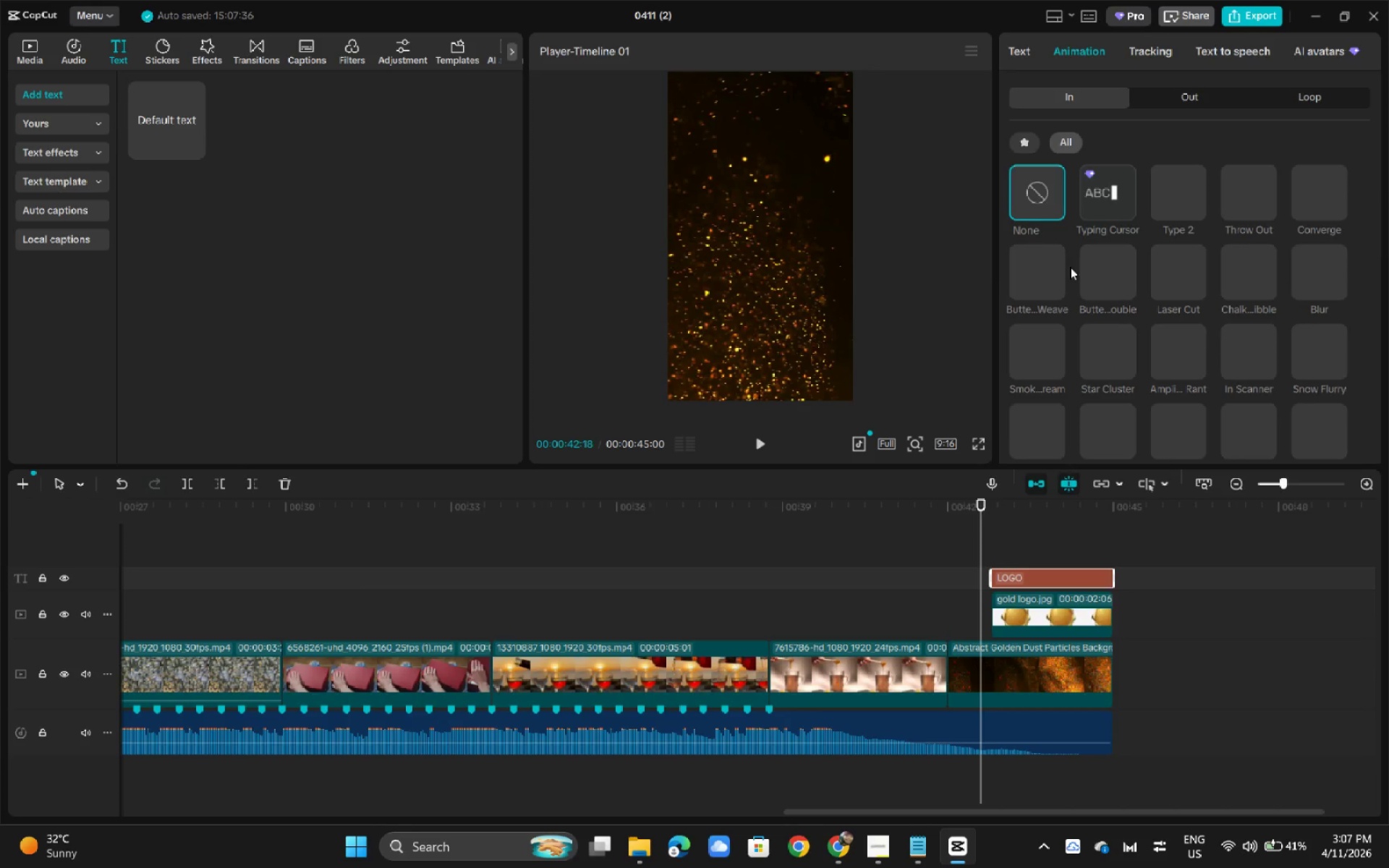 
mouse_move([1146, 239])
 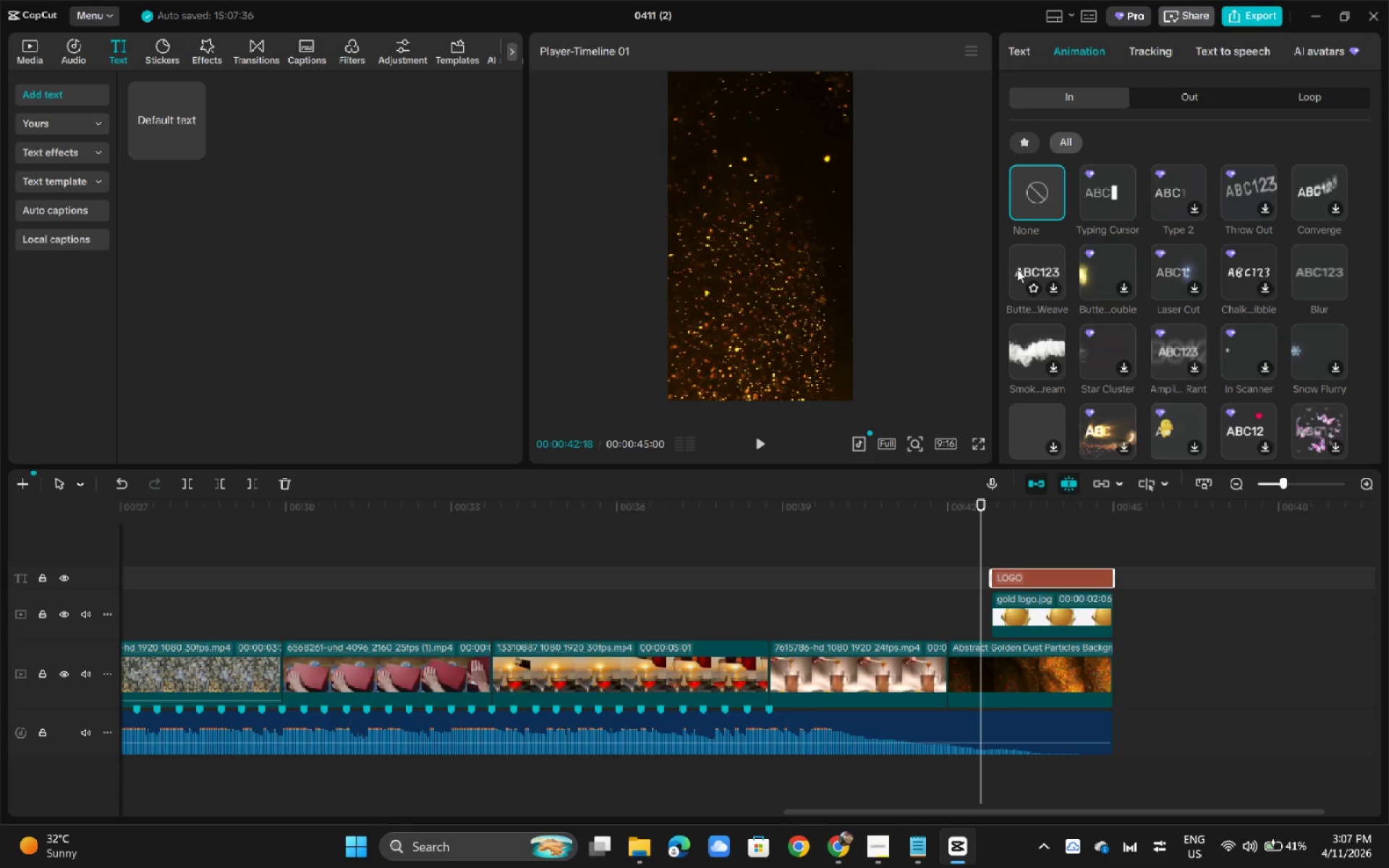 
left_click([1043, 610])
 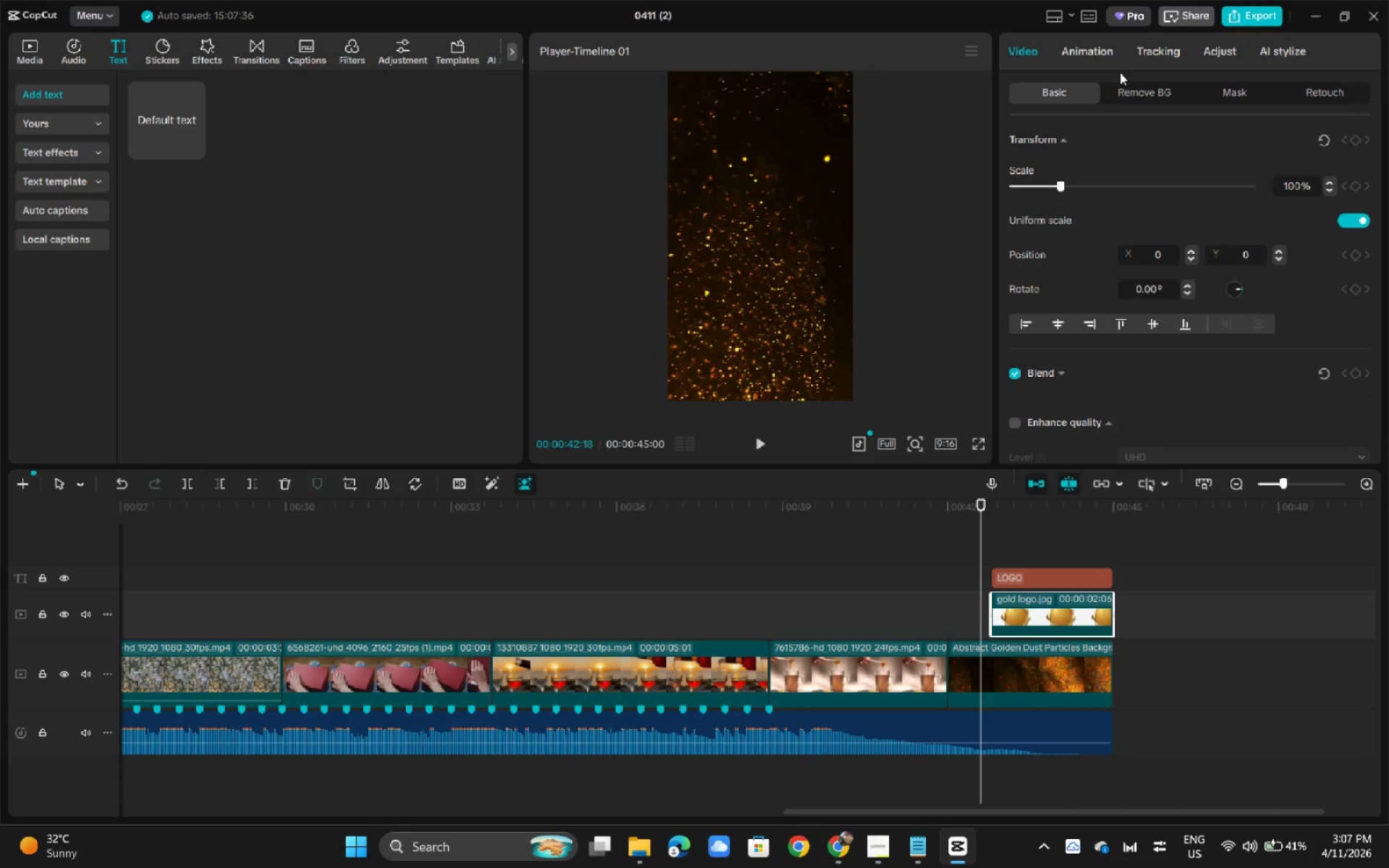 
left_click([1094, 53])
 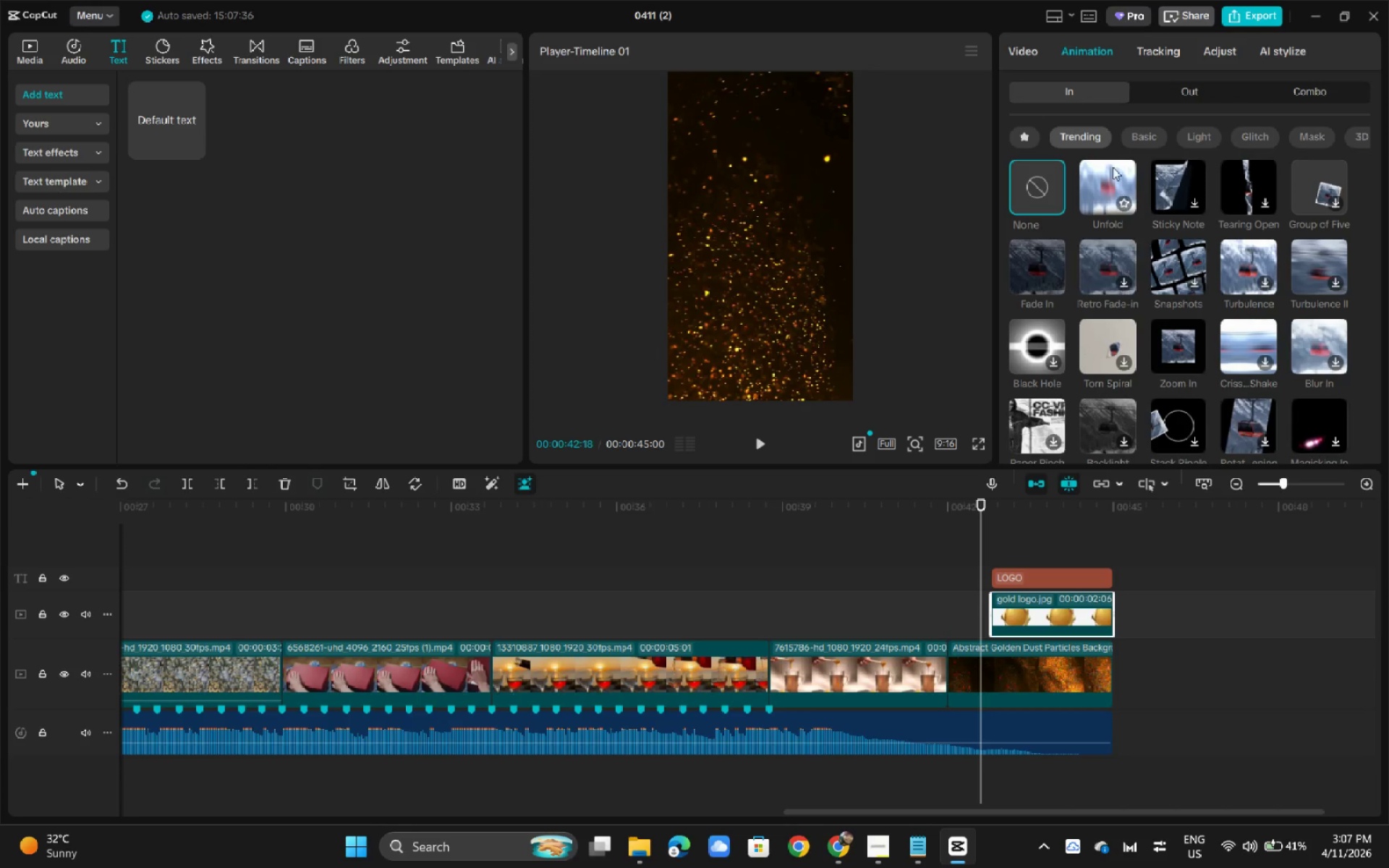 
left_click([1159, 93])
 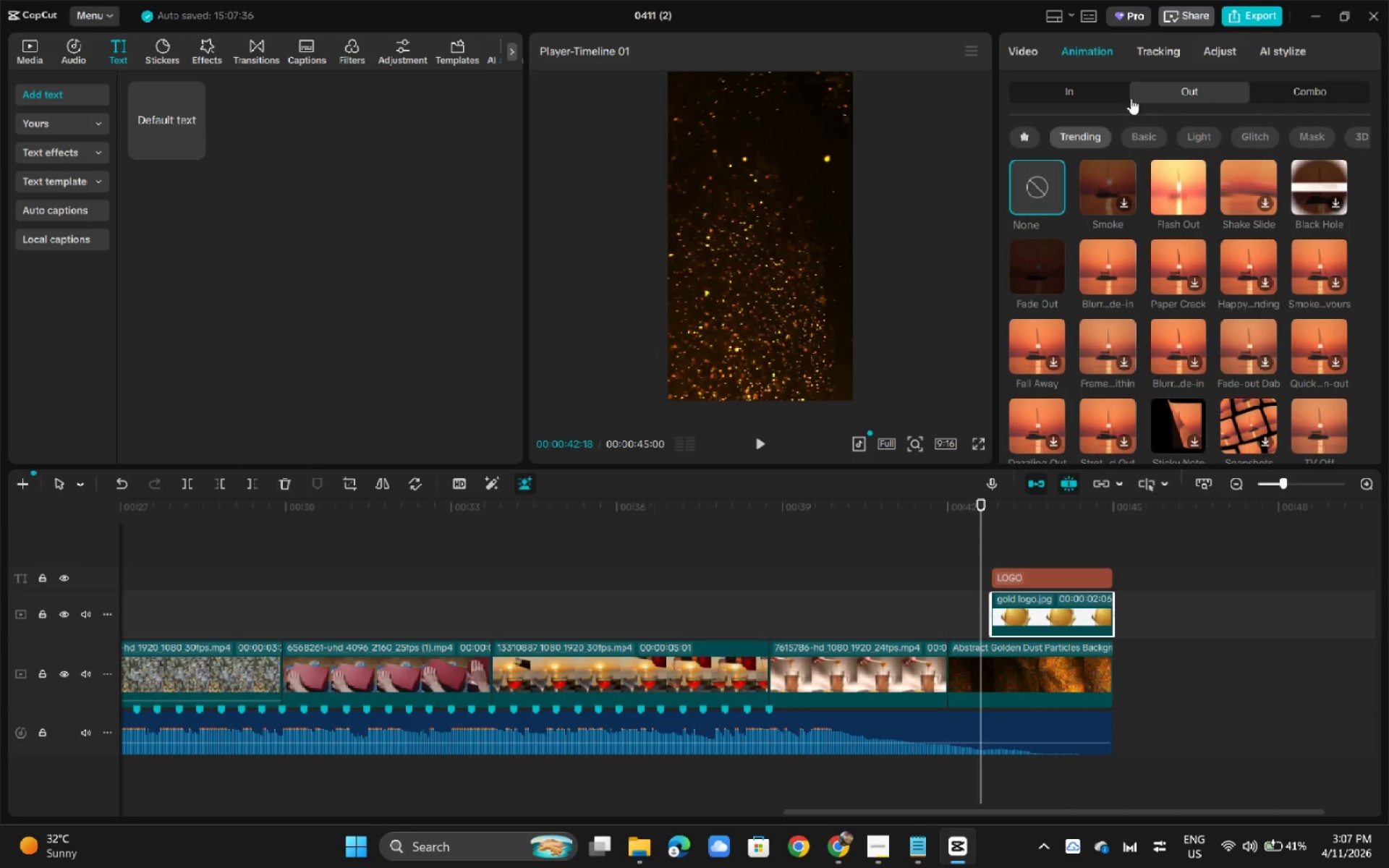 
left_click([1091, 99])
 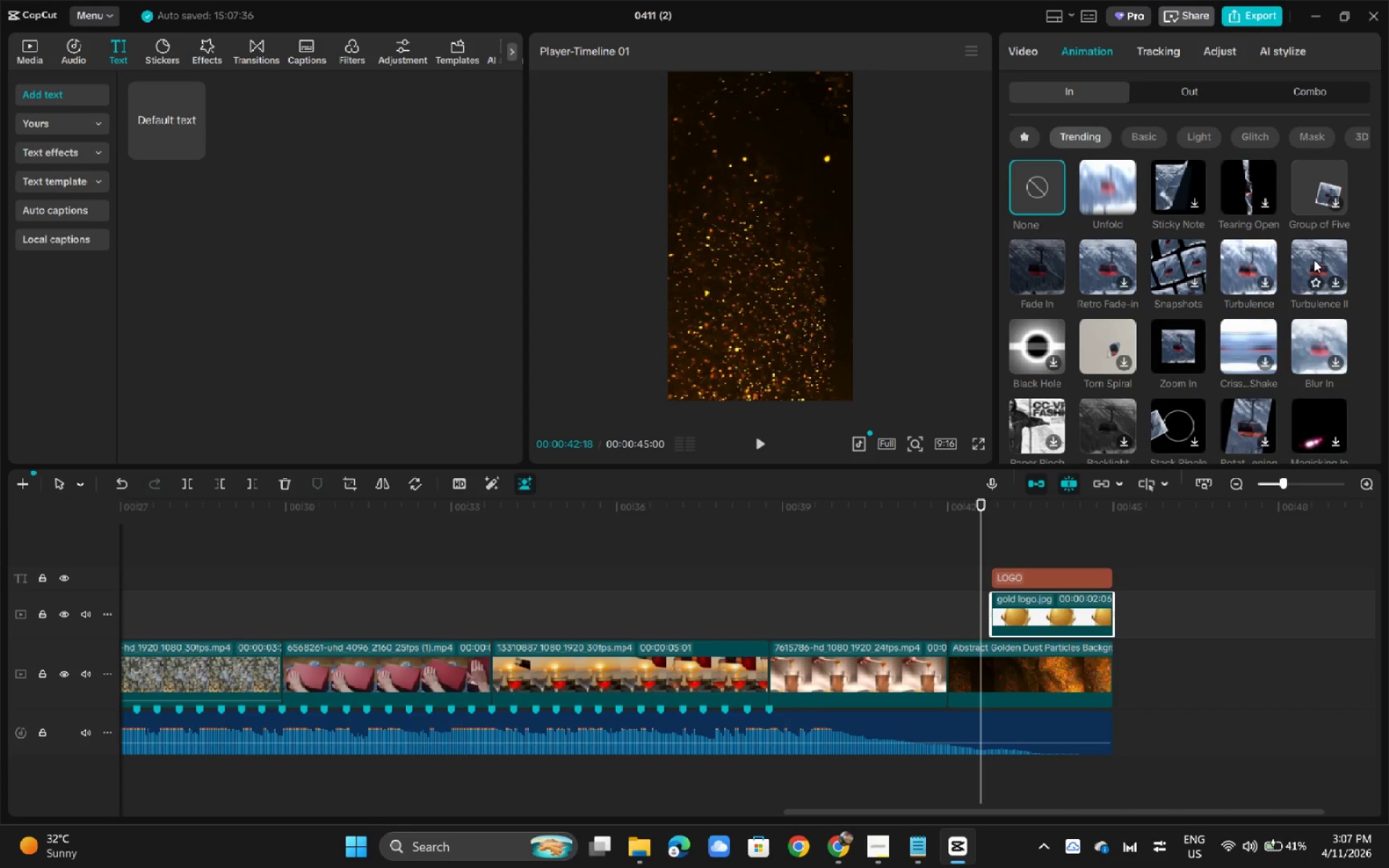 
wait(7.34)
 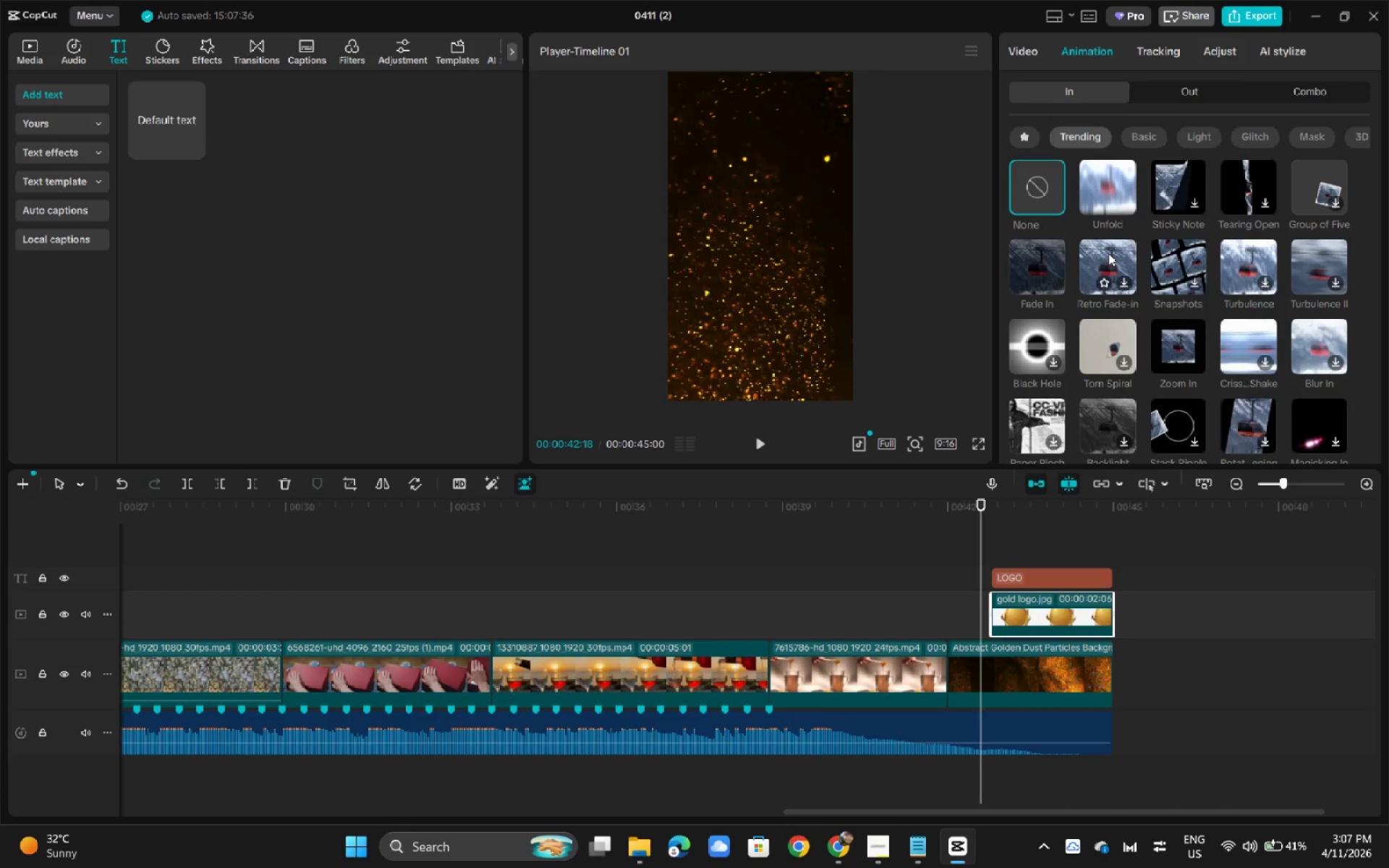 
left_click([1312, 336])
 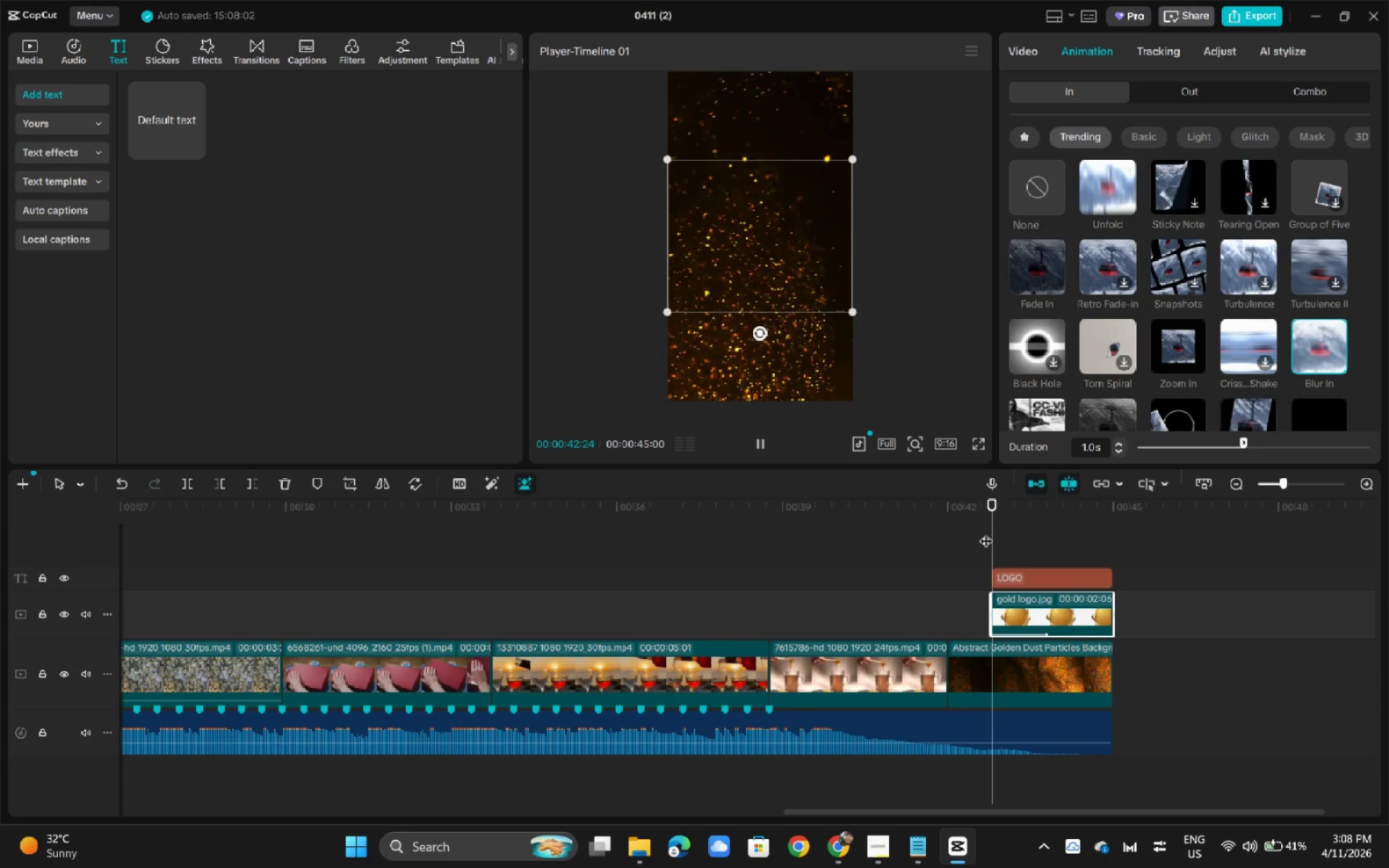 
left_click_drag(start_coordinate=[985, 532], to_coordinate=[977, 532])
 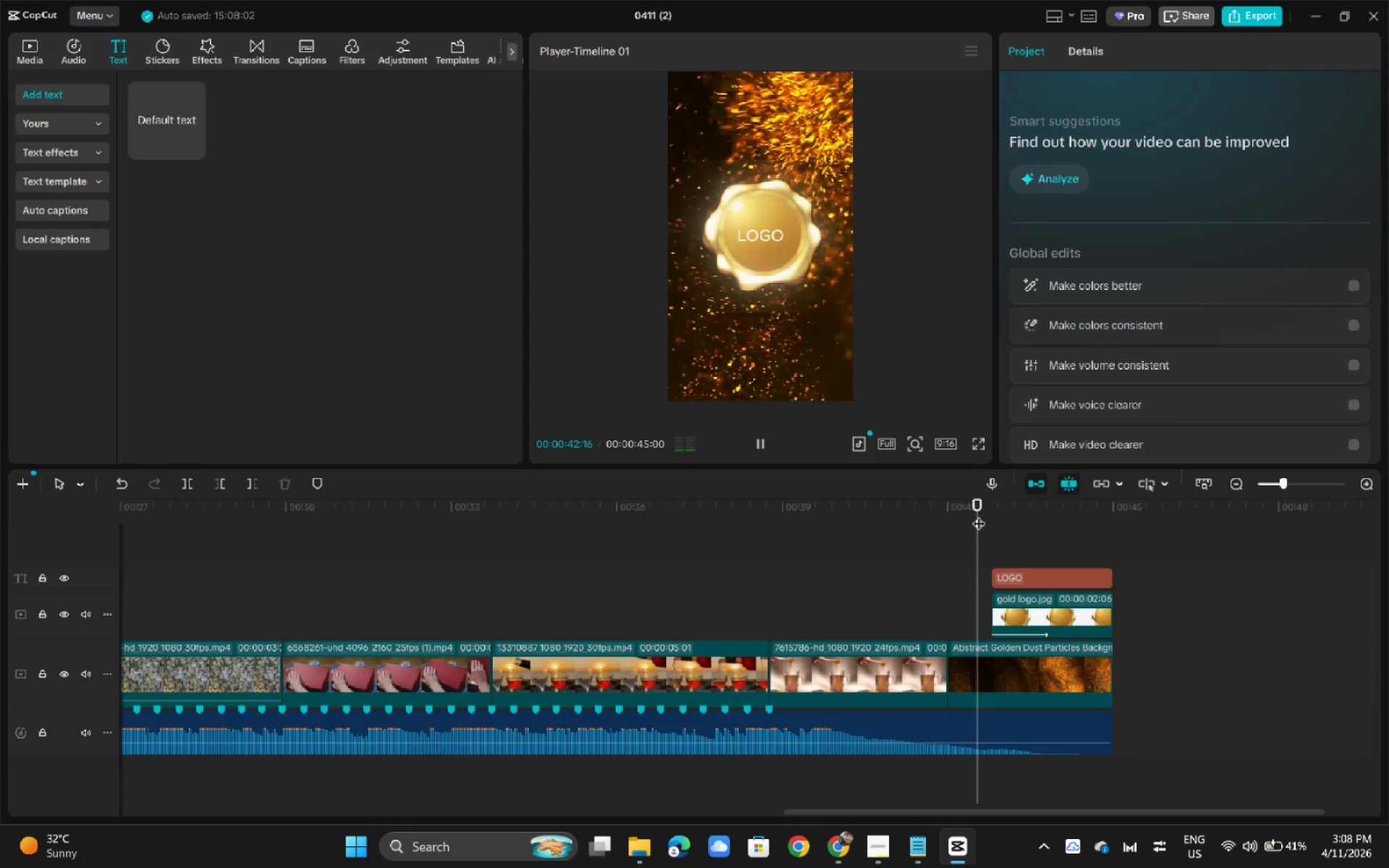 
key(Space)
 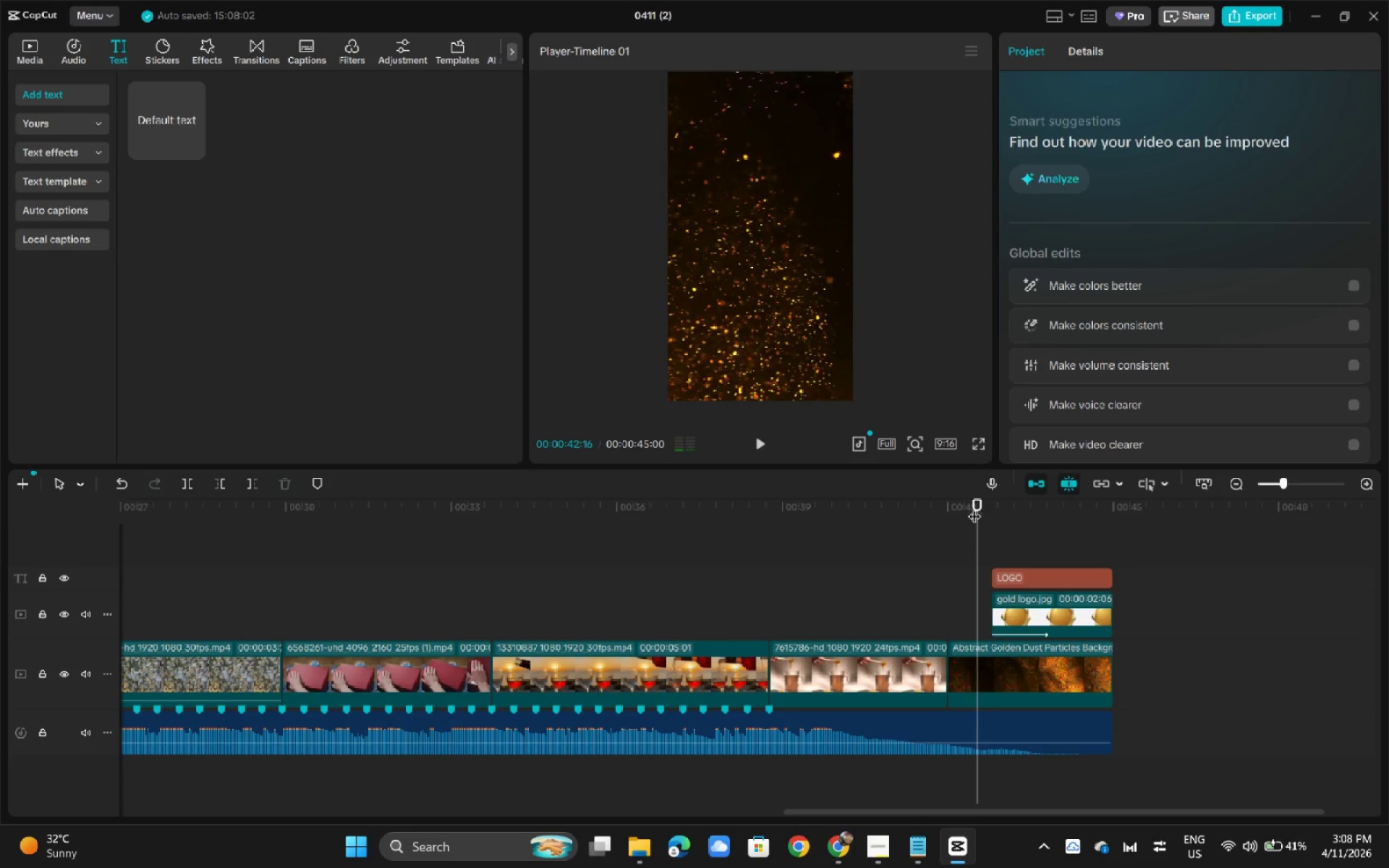 
left_click_drag(start_coordinate=[973, 507], to_coordinate=[969, 508])
 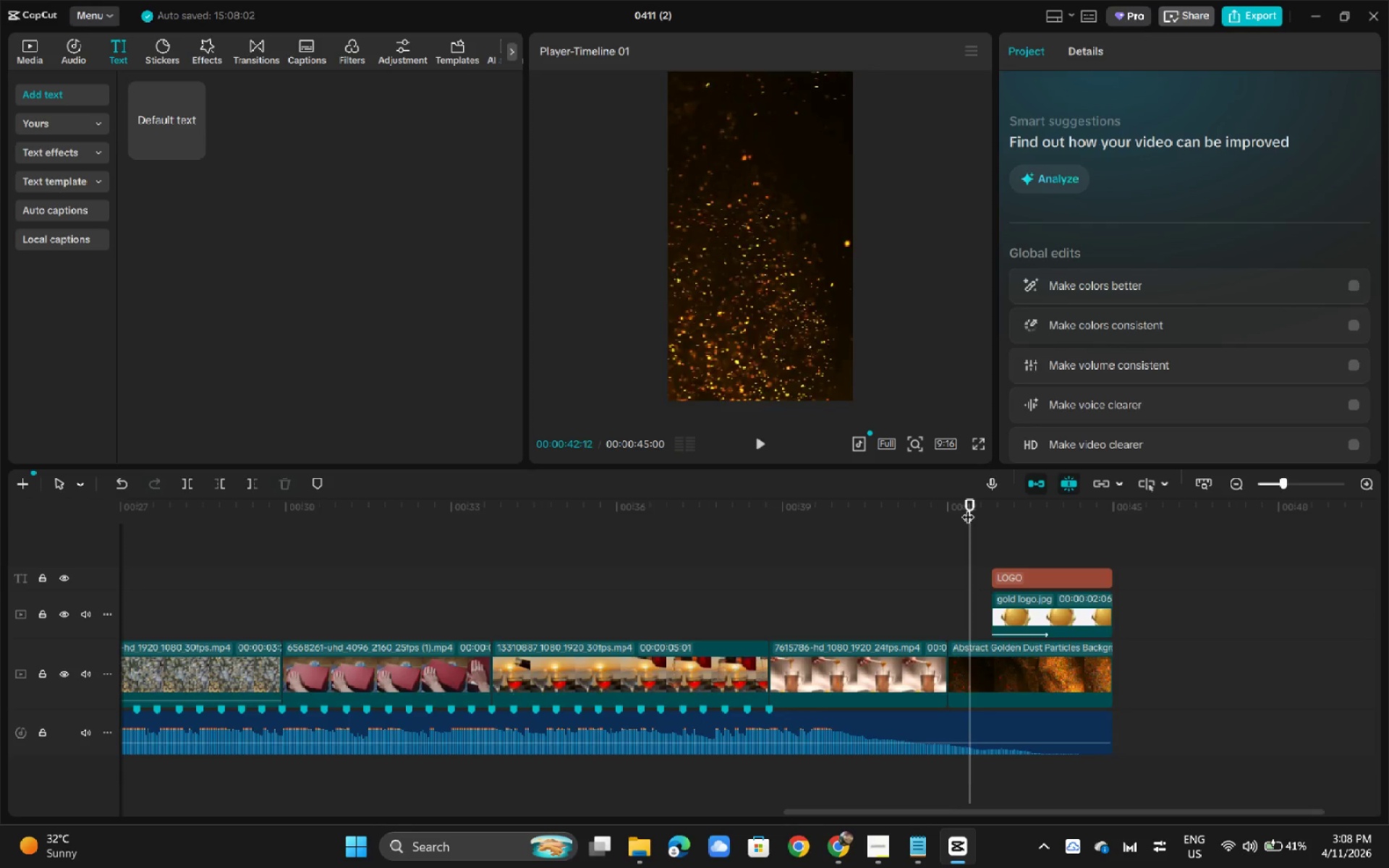 
key(Space)
 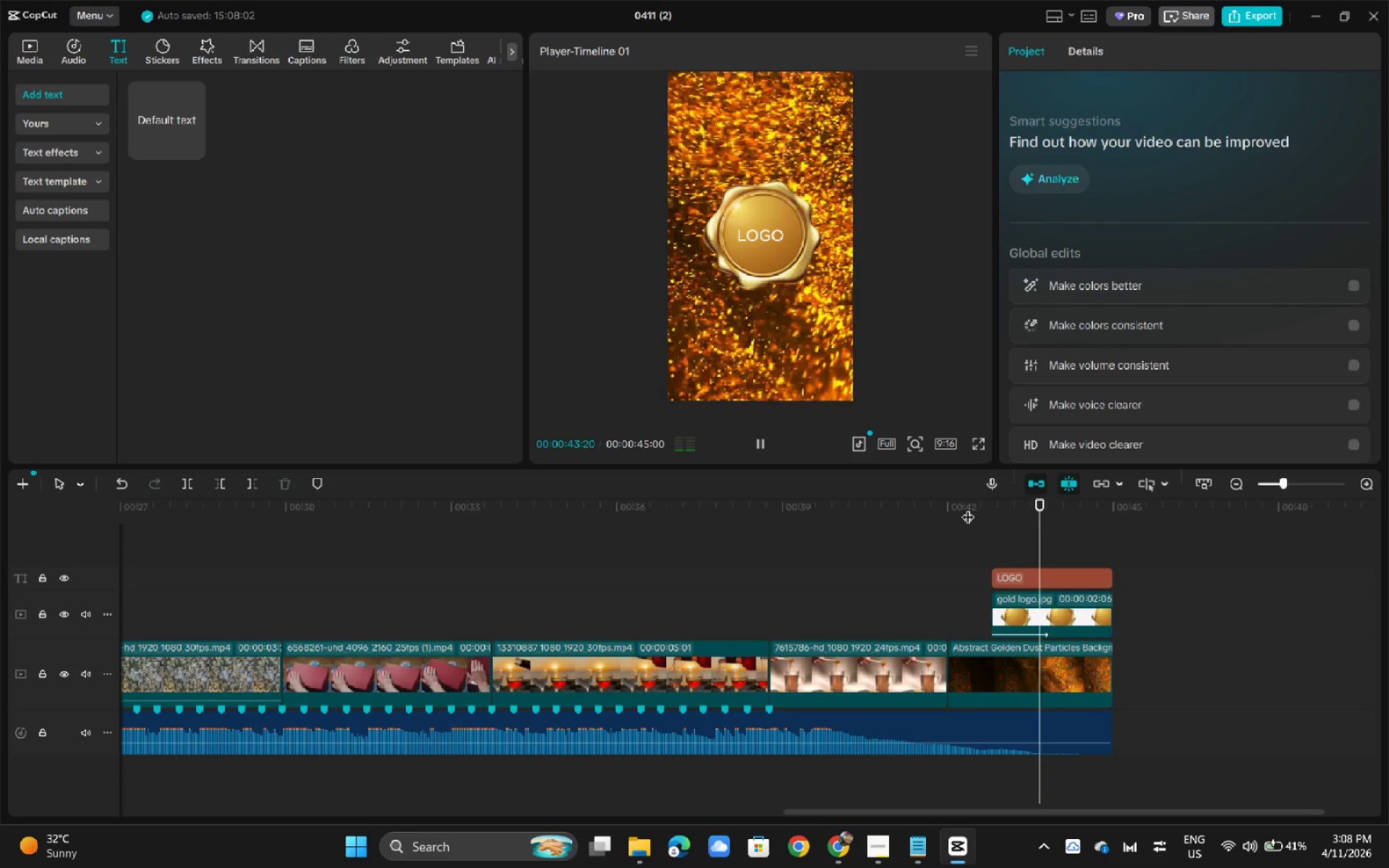 
key(Space)
 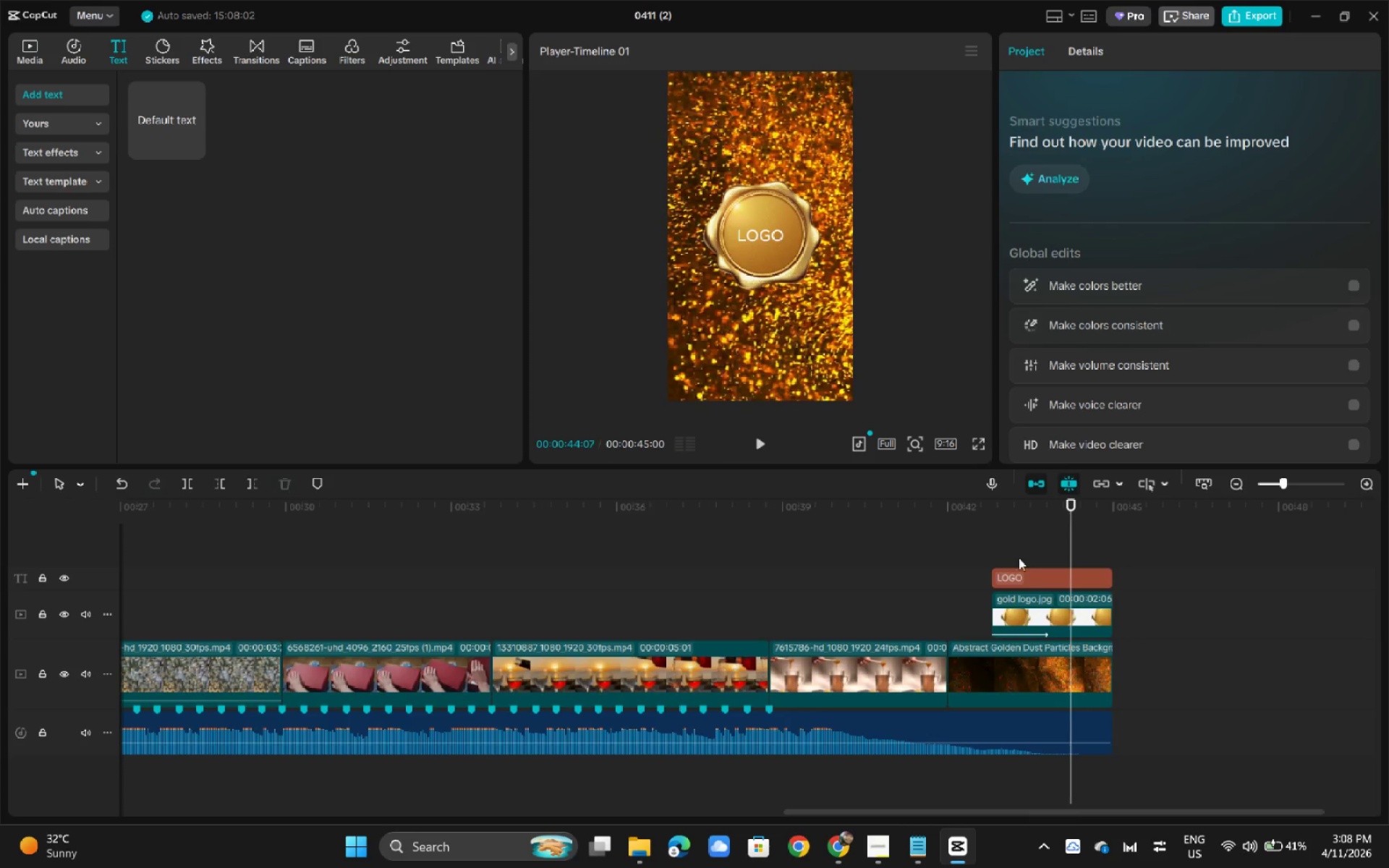 
left_click([1039, 615])
 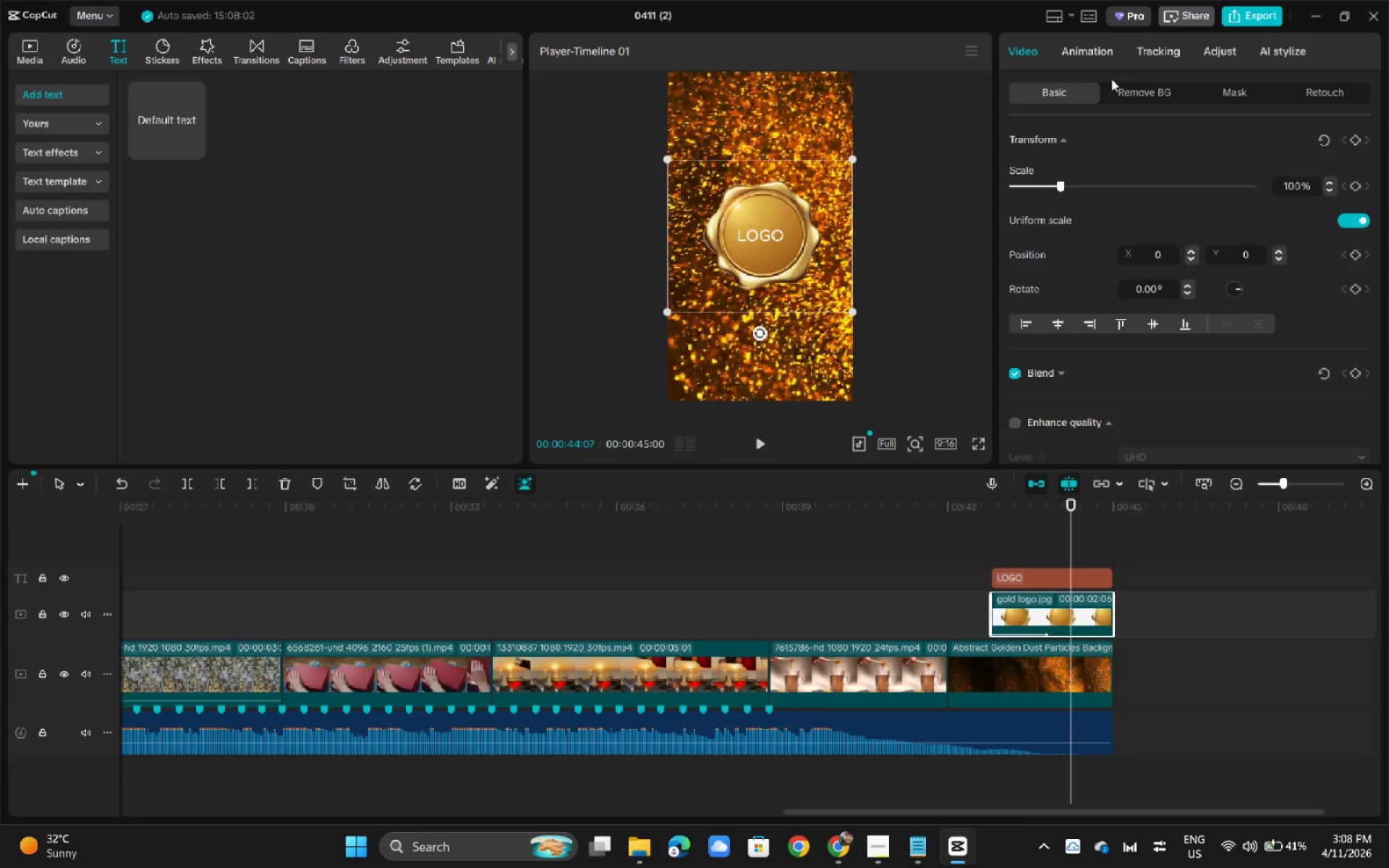 
left_click([1093, 54])
 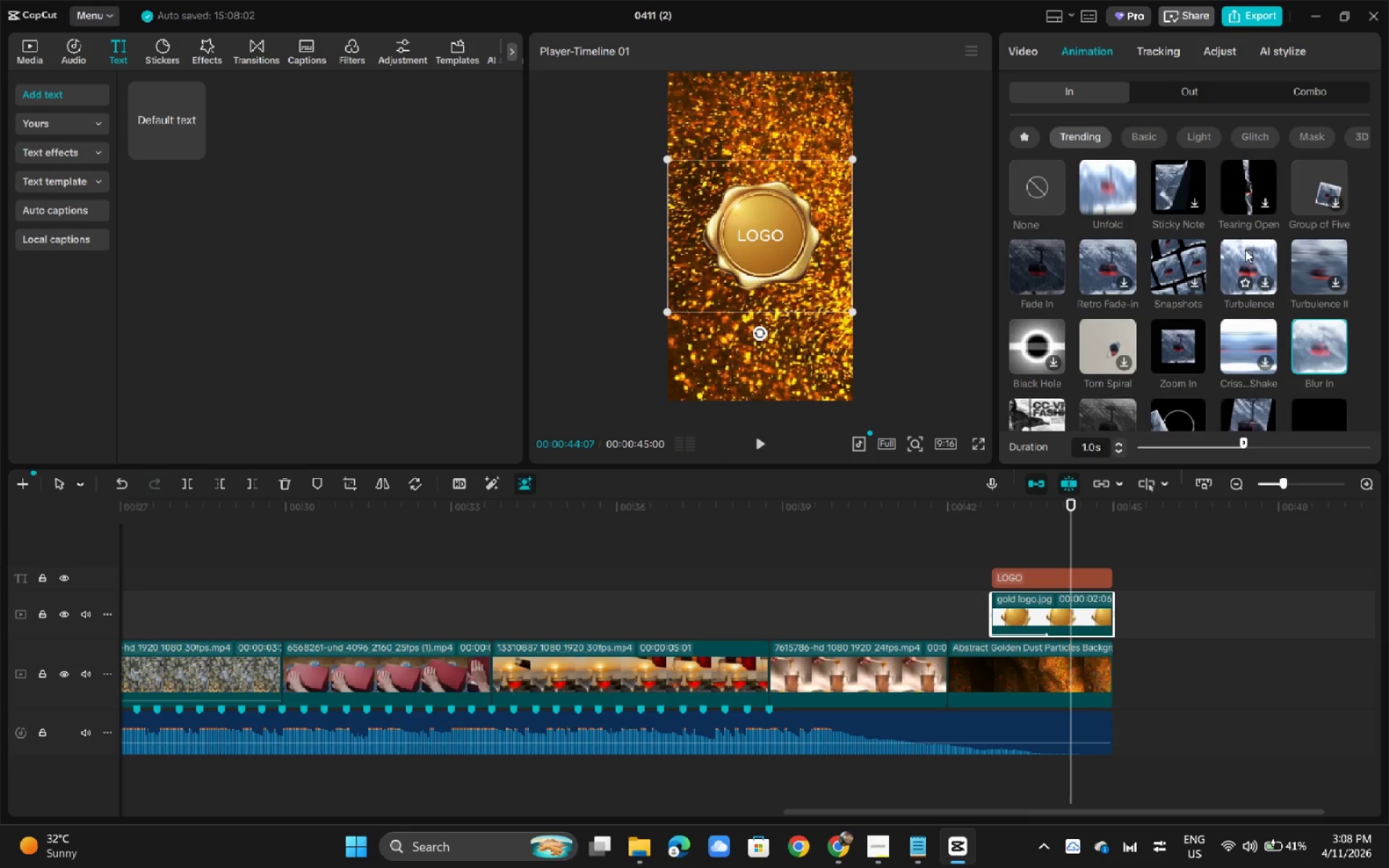 
scroll: coordinate [1245, 250], scroll_direction: down, amount: 2.0
 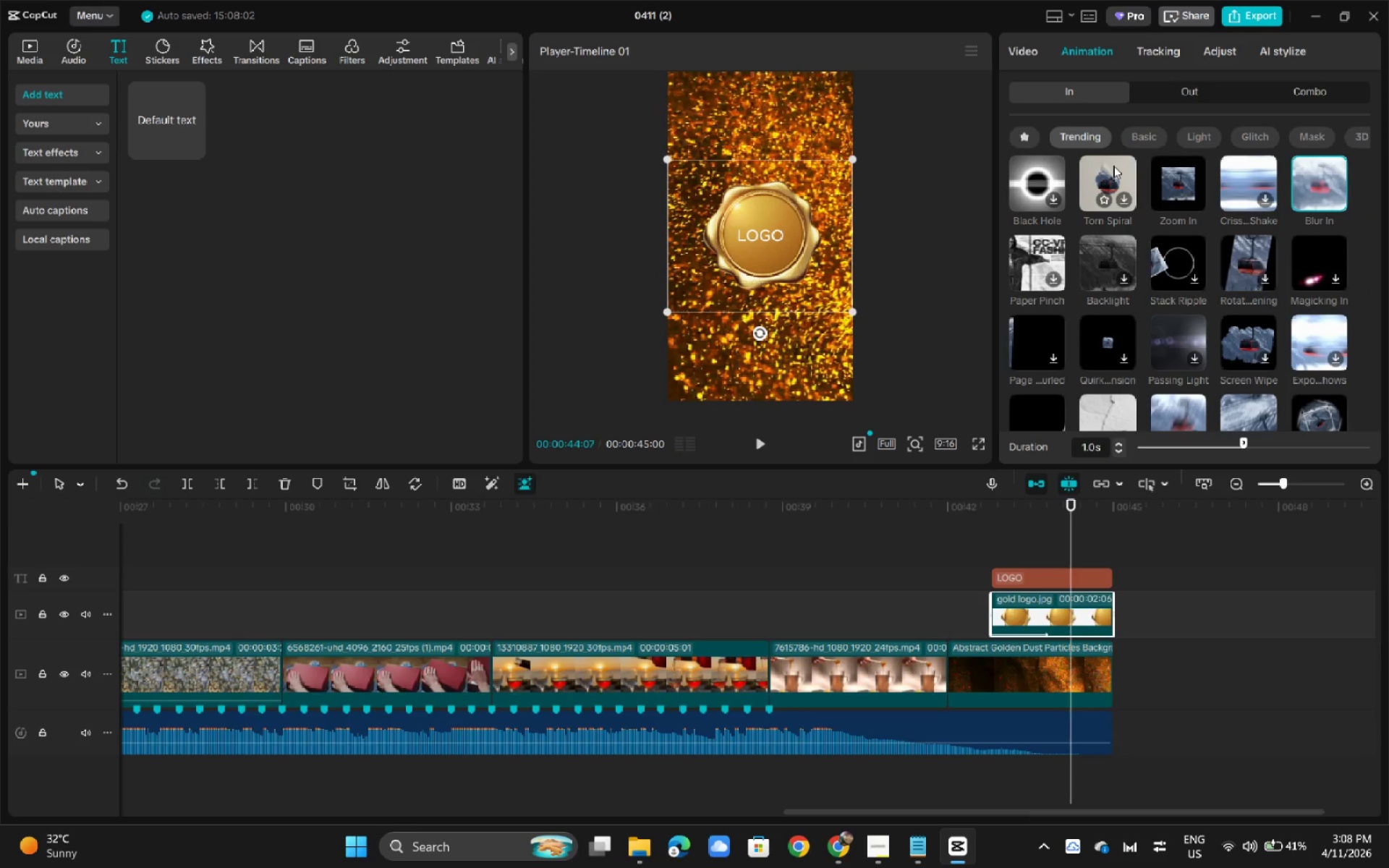 
wait(10.06)
 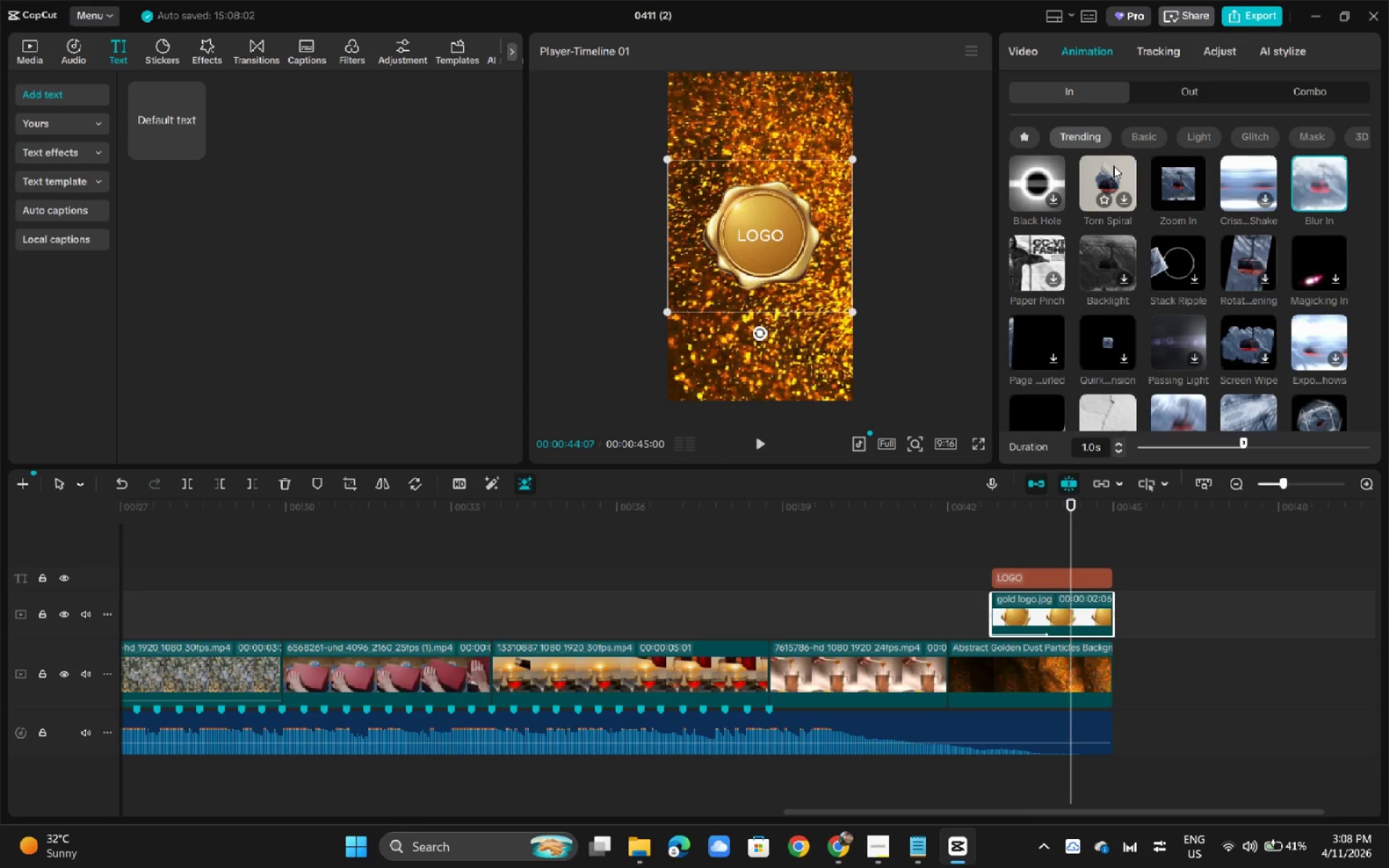 
left_click([1031, 331])
 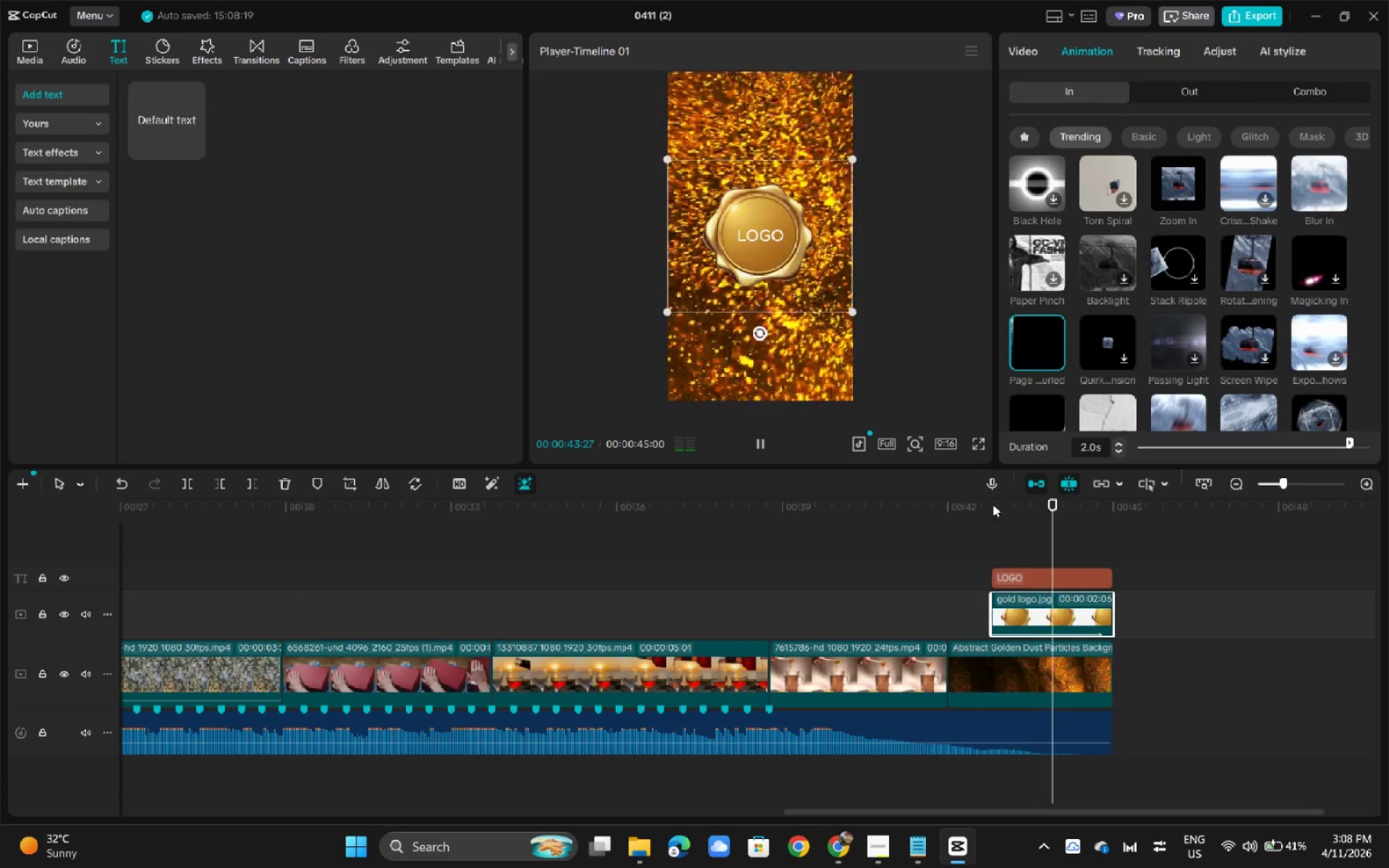 
key(Space)
 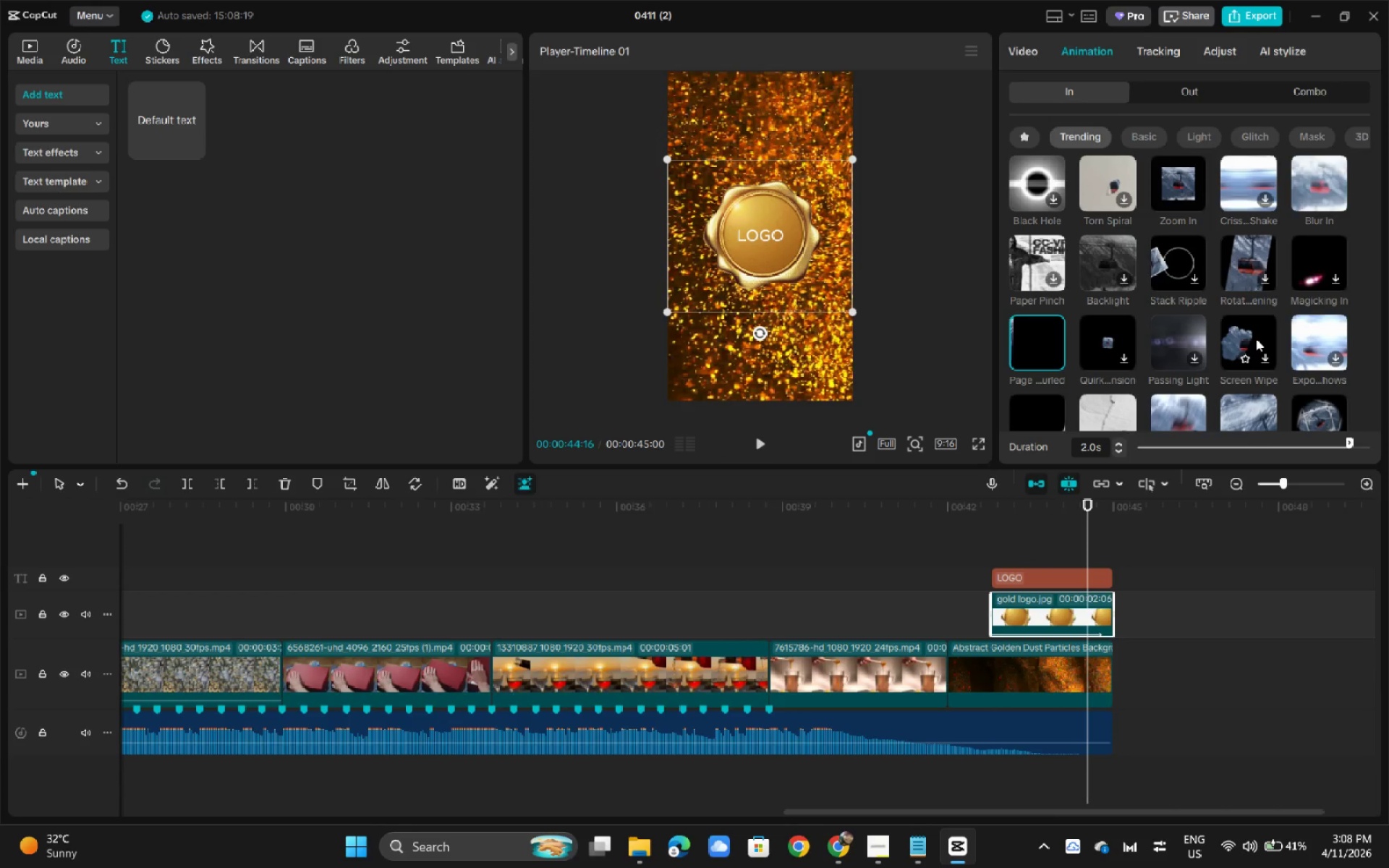 
scroll: coordinate [1296, 253], scroll_direction: up, amount: 4.0
 